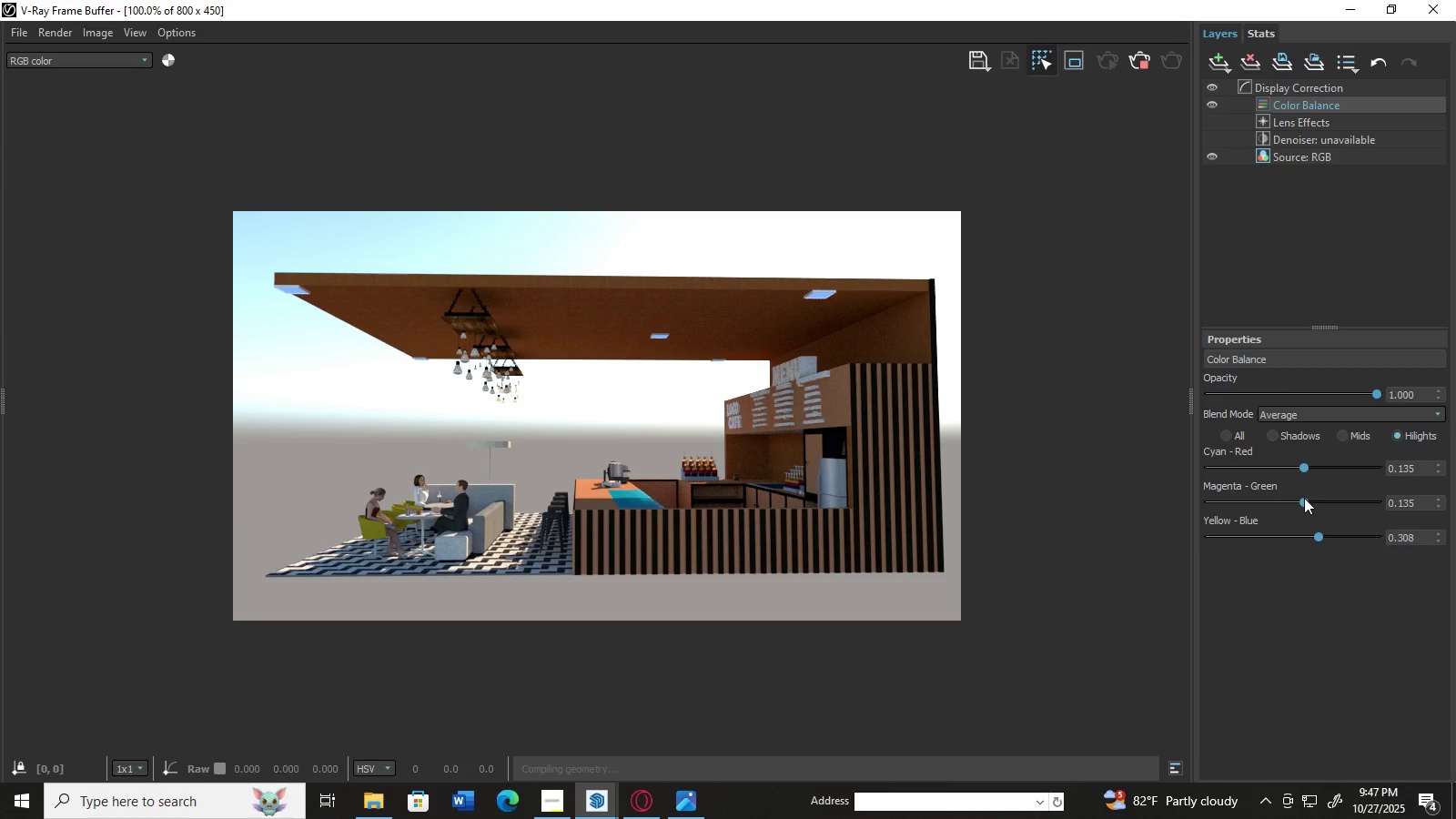 
hold_key(key=AltLeft, duration=0.42)
scroll: coordinate [736, 439], scroll_direction: up, amount: 1.0
 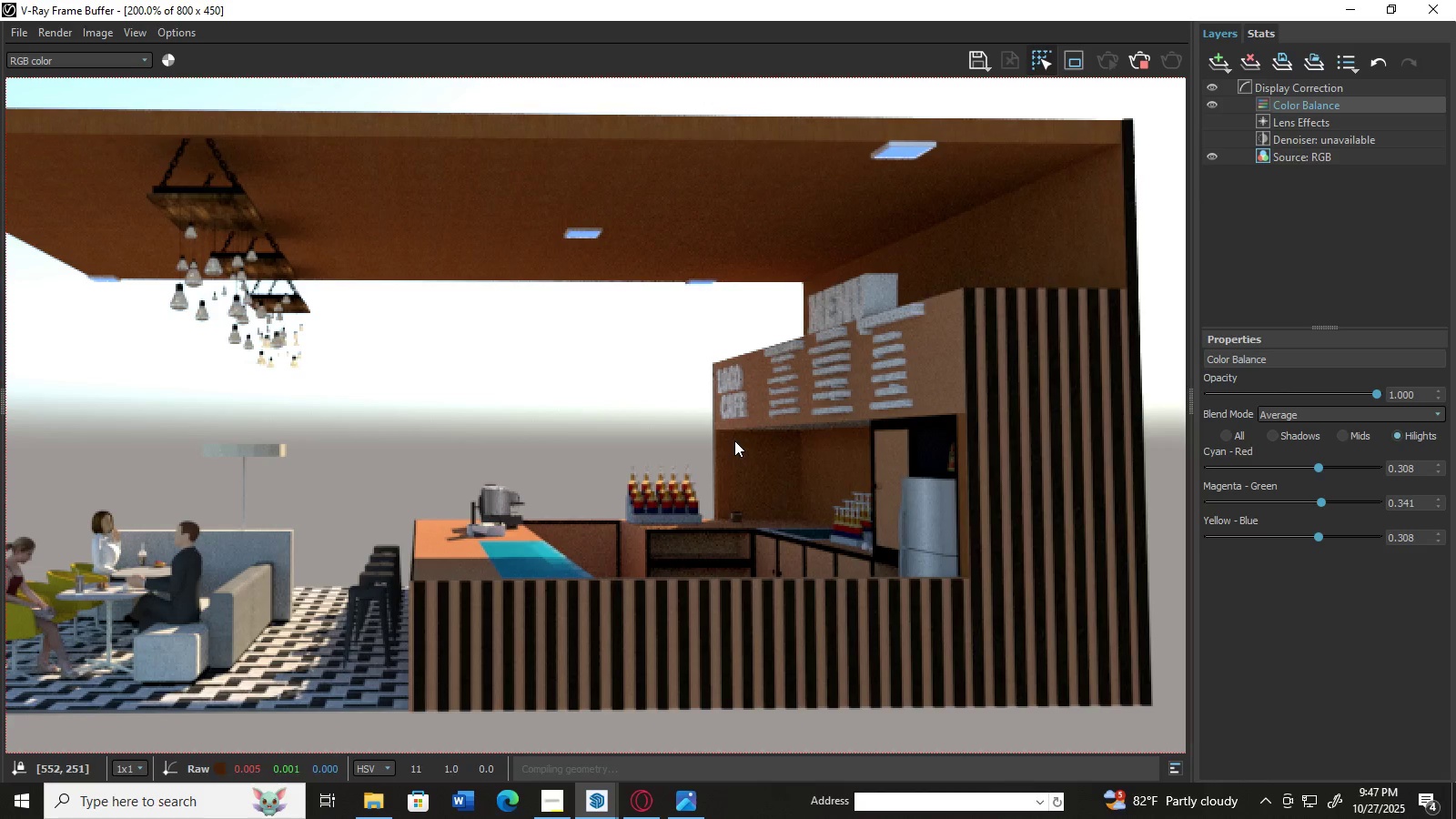 
scroll: coordinate [877, 452], scroll_direction: down, amount: 1.0
 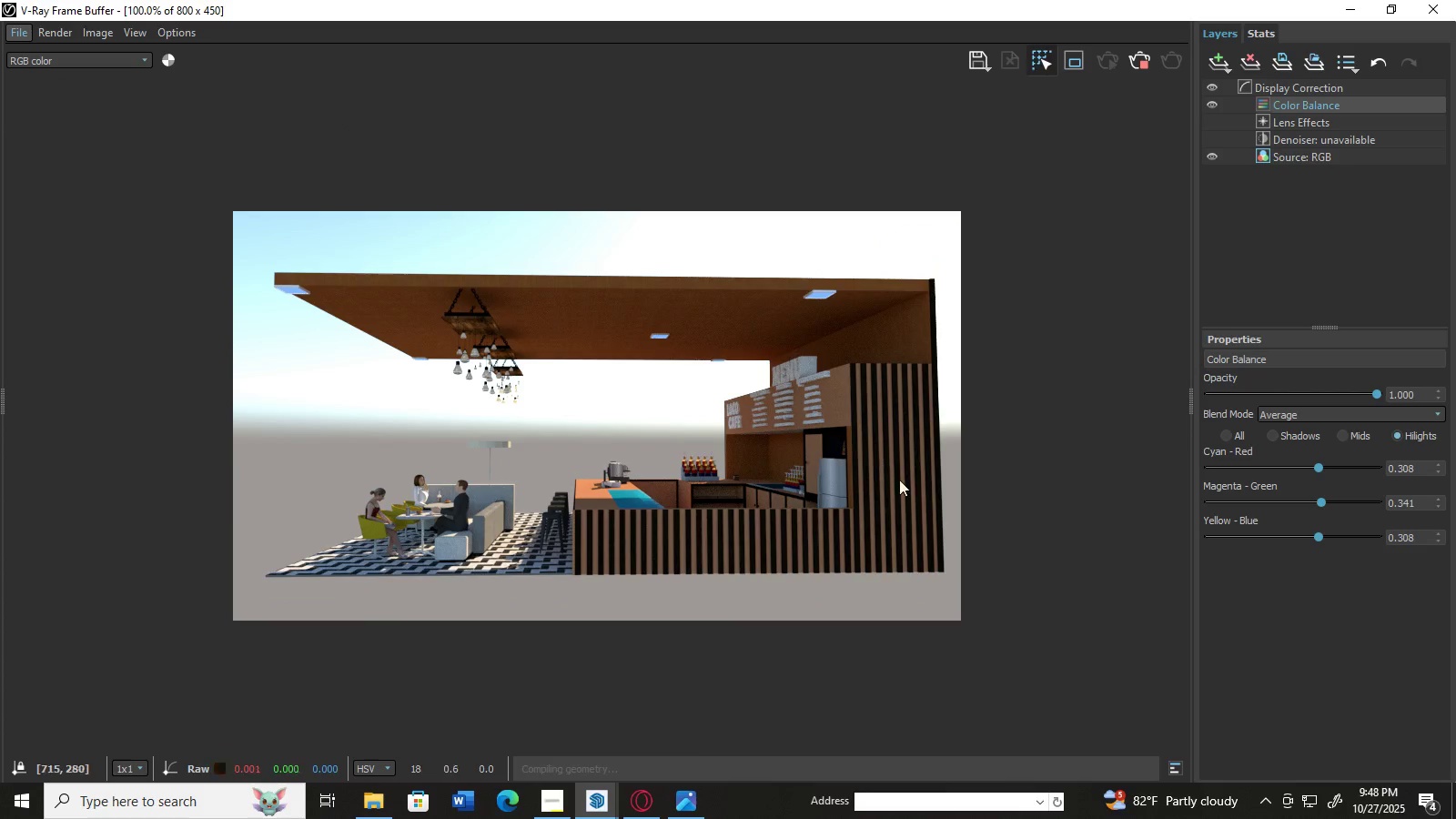 
key(Alt+AltLeft)
 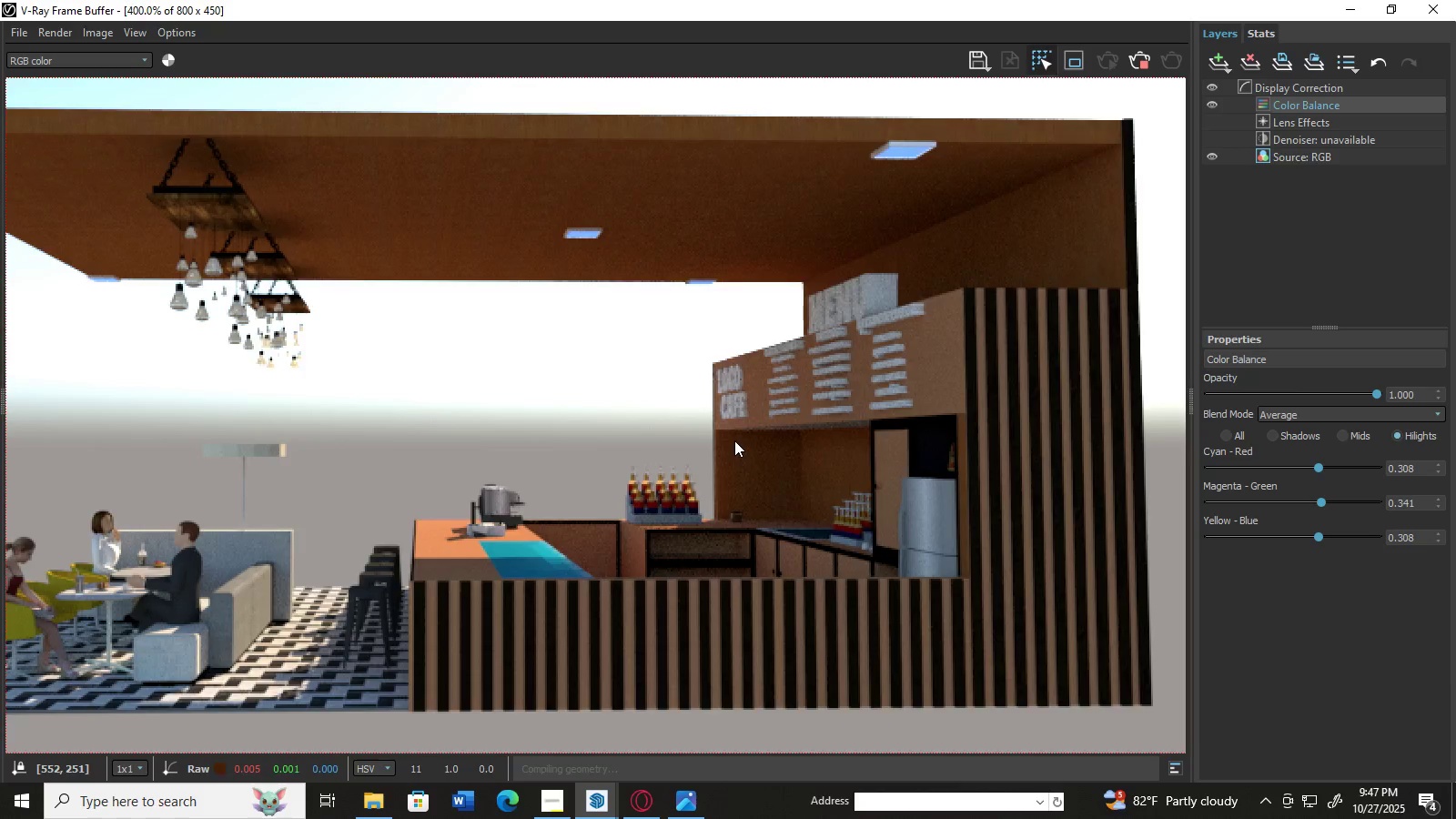 
hold_key(key=AltLeft, duration=0.48)
 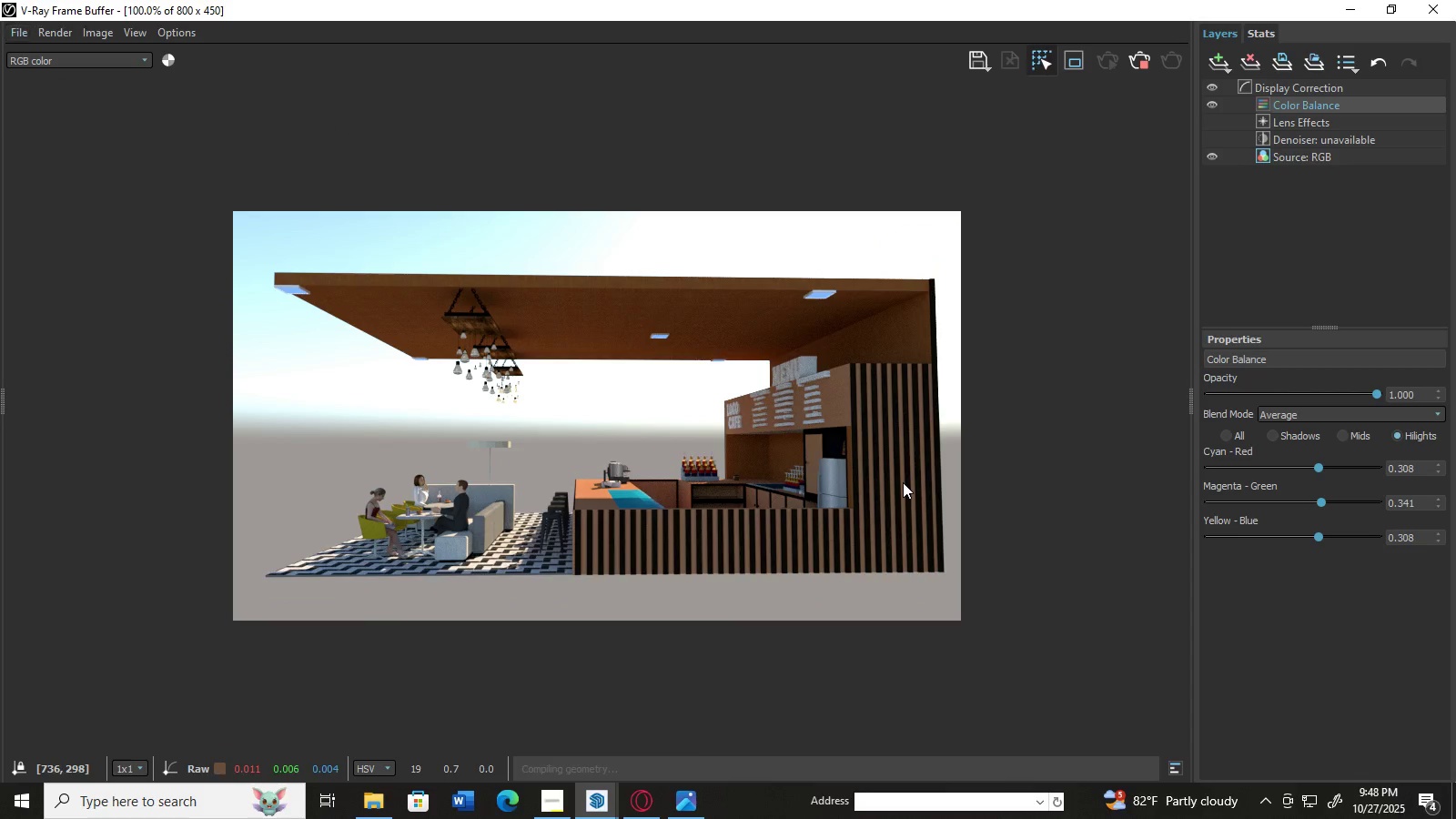 
double_click([903, 482])
 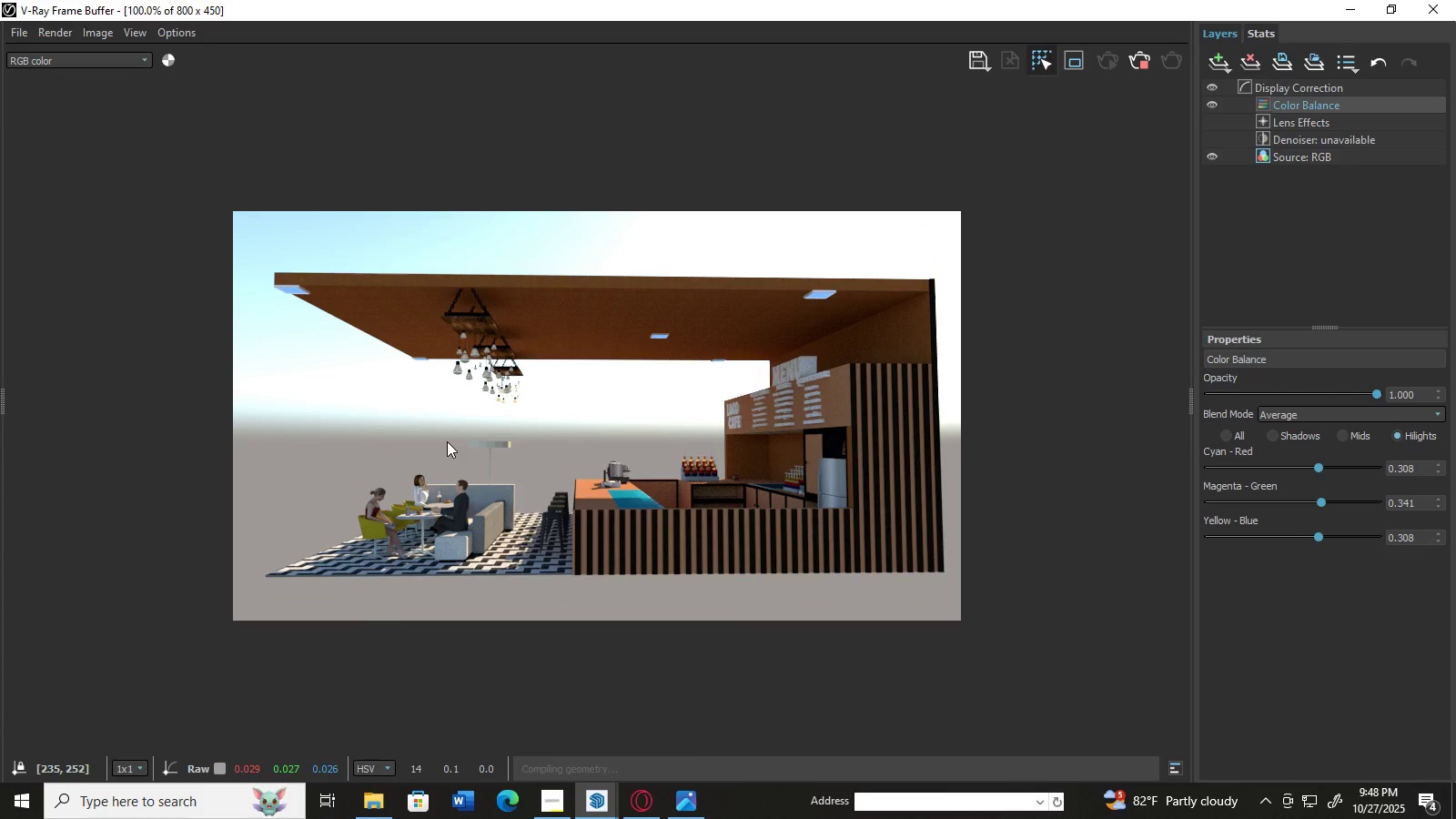 
double_click([443, 444])
 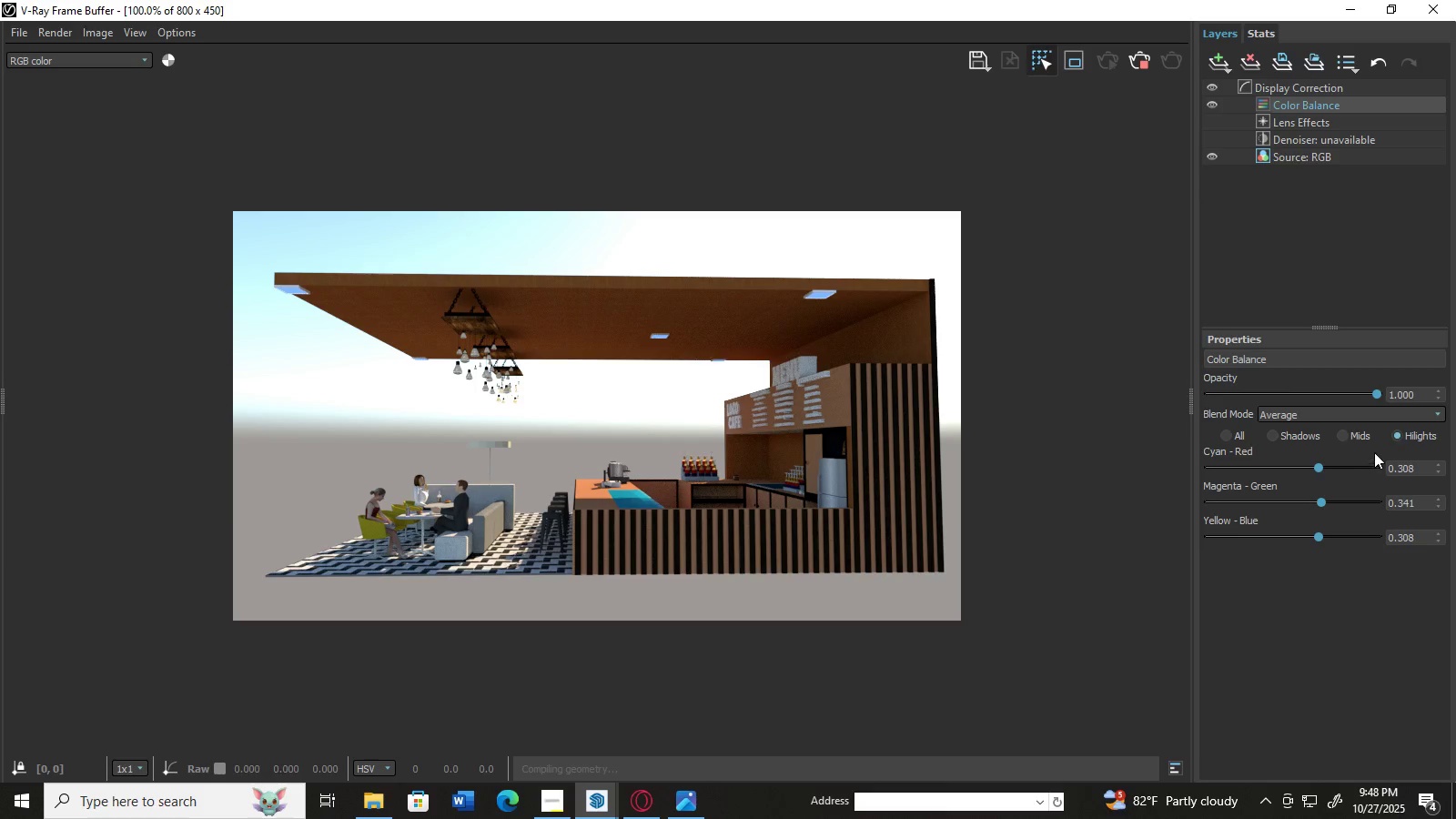 
left_click([1400, 414])
 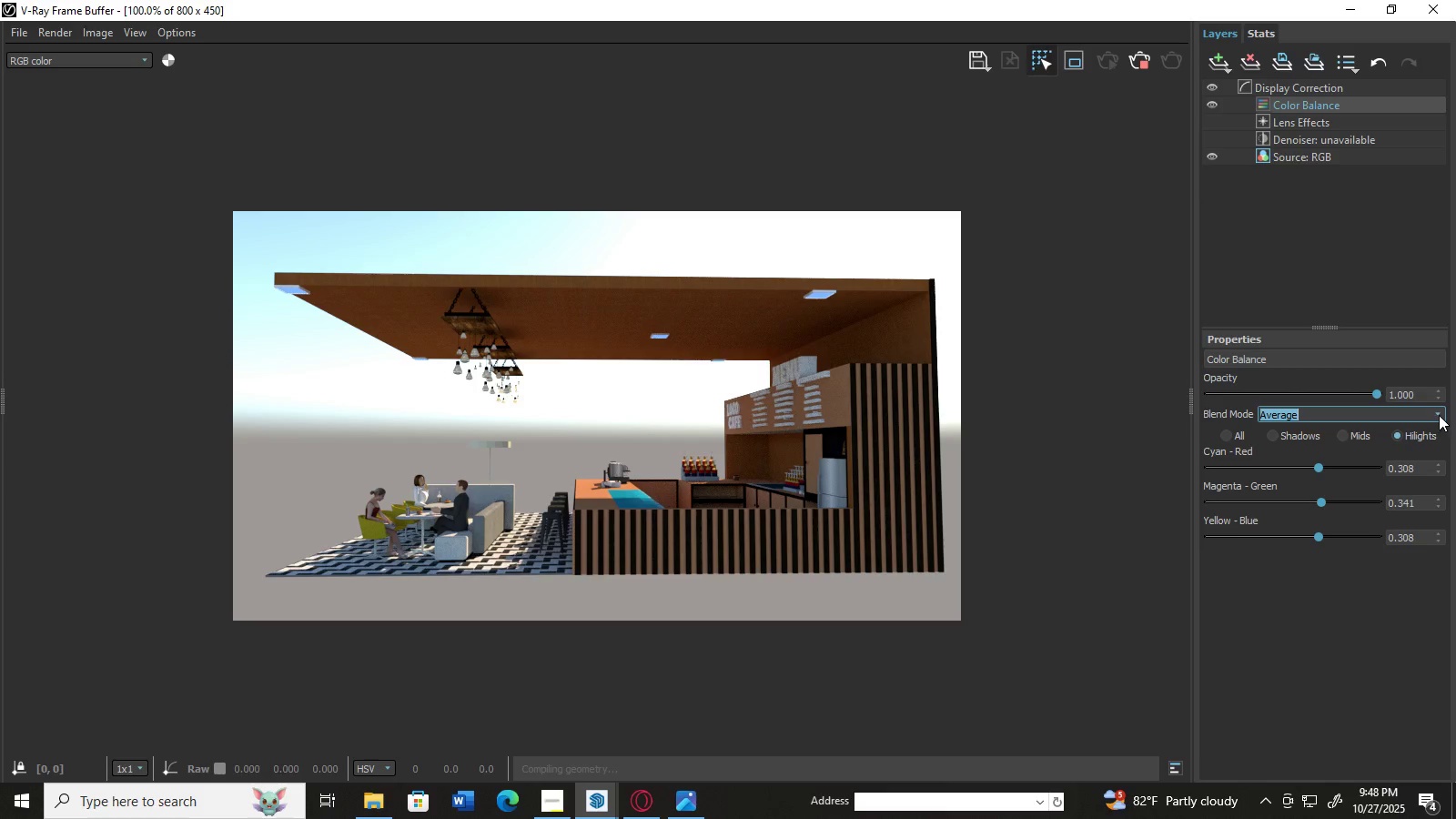 
left_click([1436, 414])
 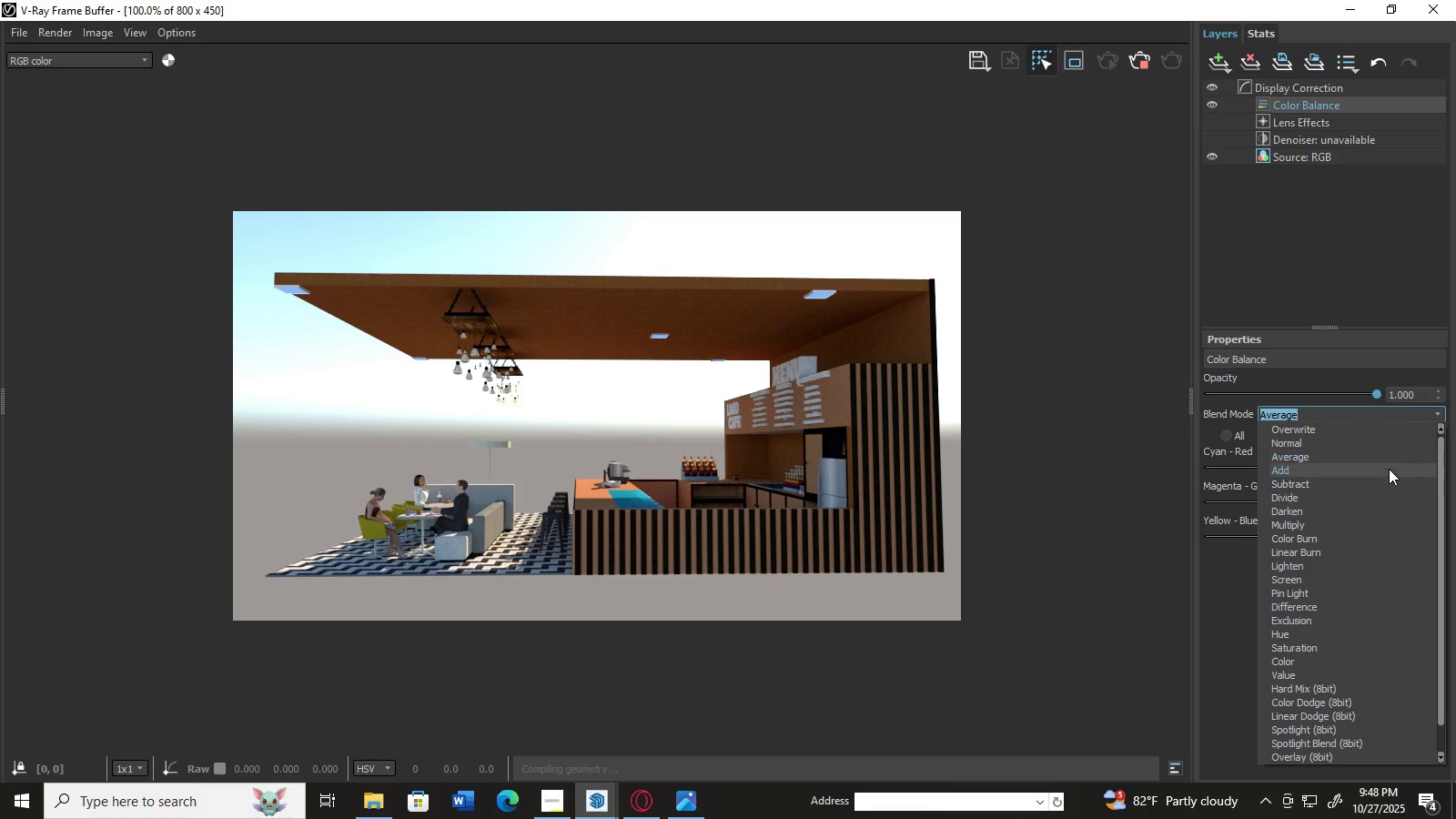 
left_click([1389, 470])
 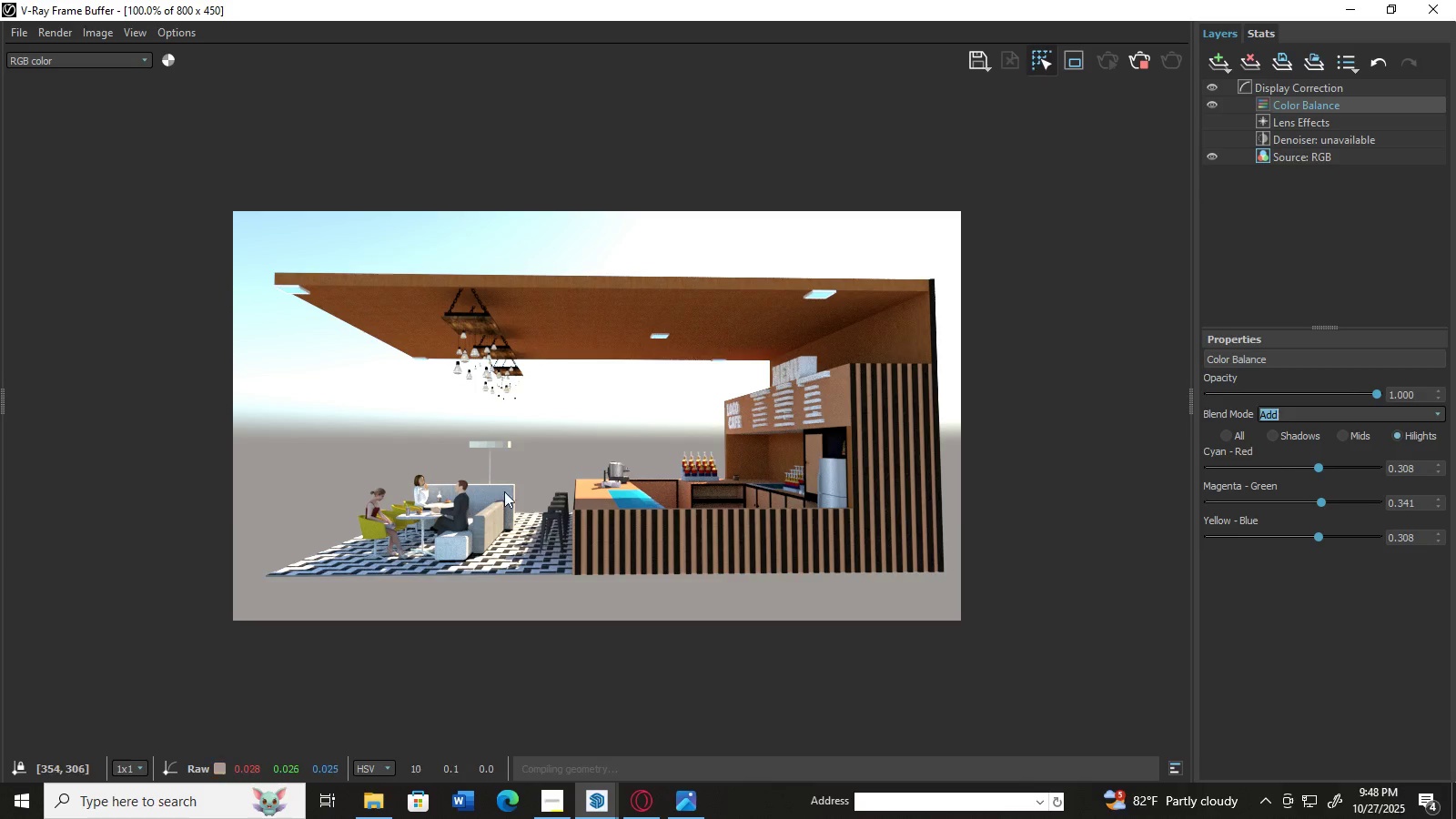 
hold_key(key=AltLeft, duration=0.4)
scroll: coordinate [425, 492], scroll_direction: up, amount: 2.0
 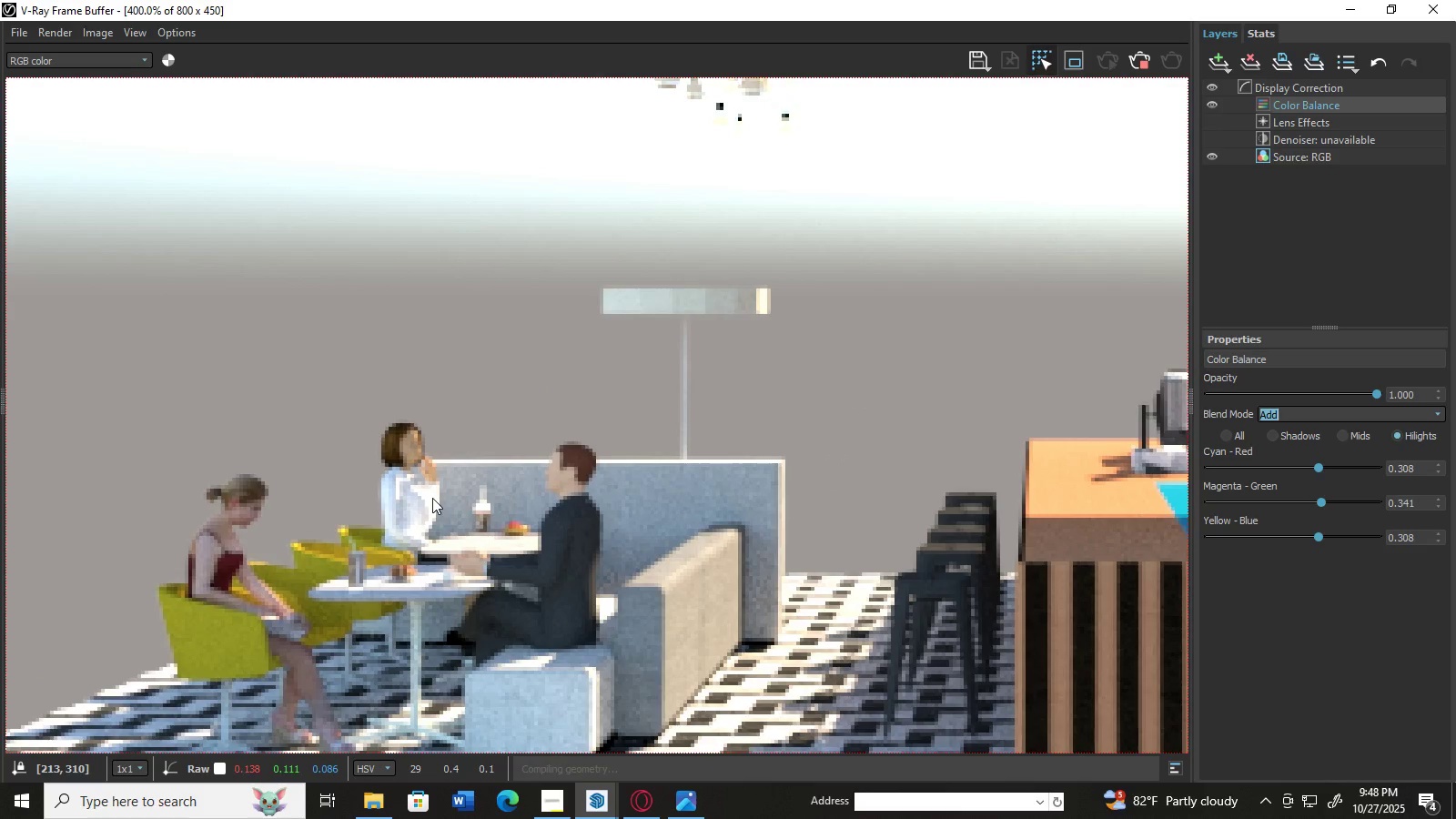 
hold_key(key=AltLeft, duration=0.58)
scroll: coordinate [432, 498], scroll_direction: down, amount: 1.0
 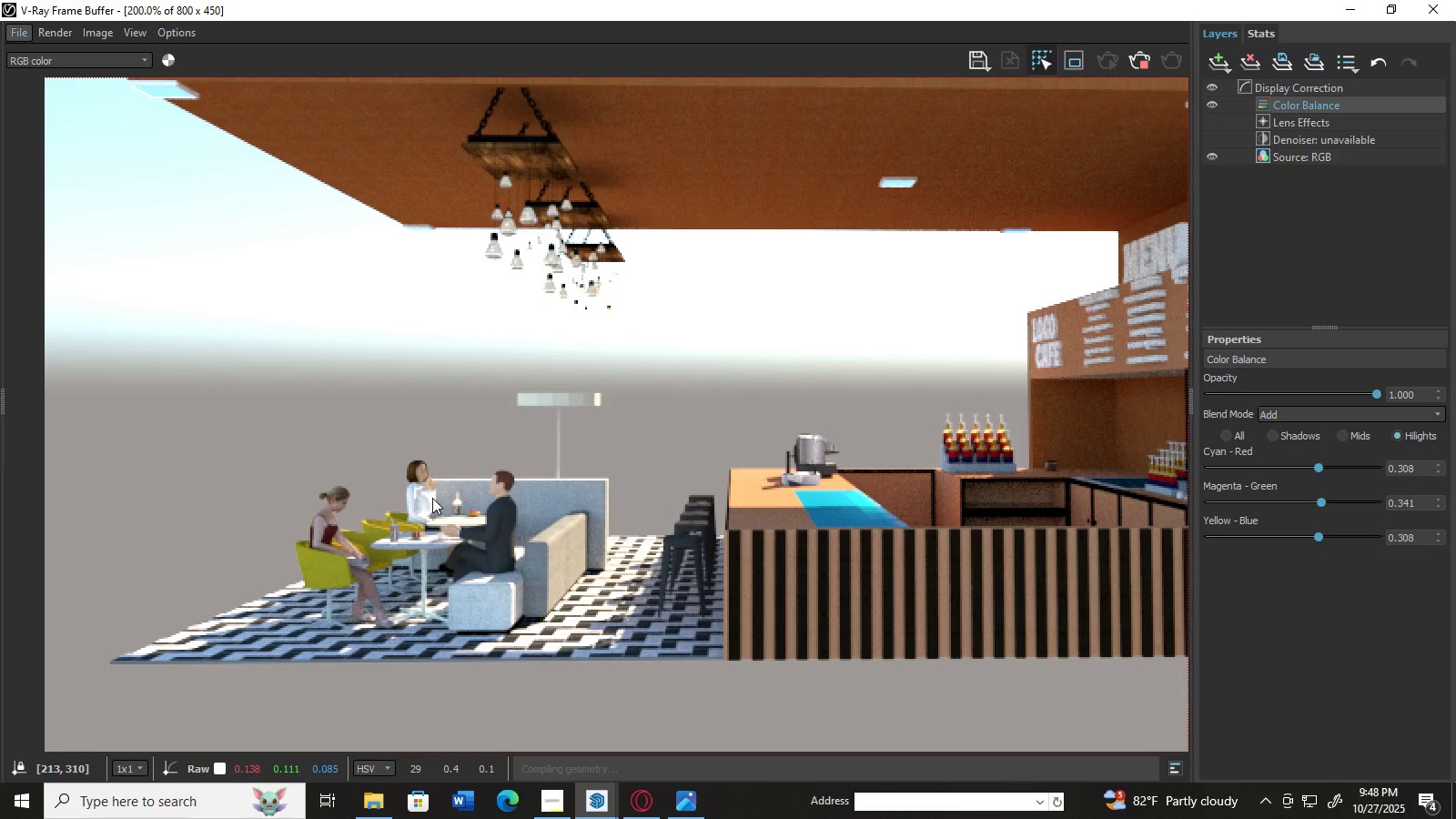 
hold_key(key=AltLeft, duration=0.36)
 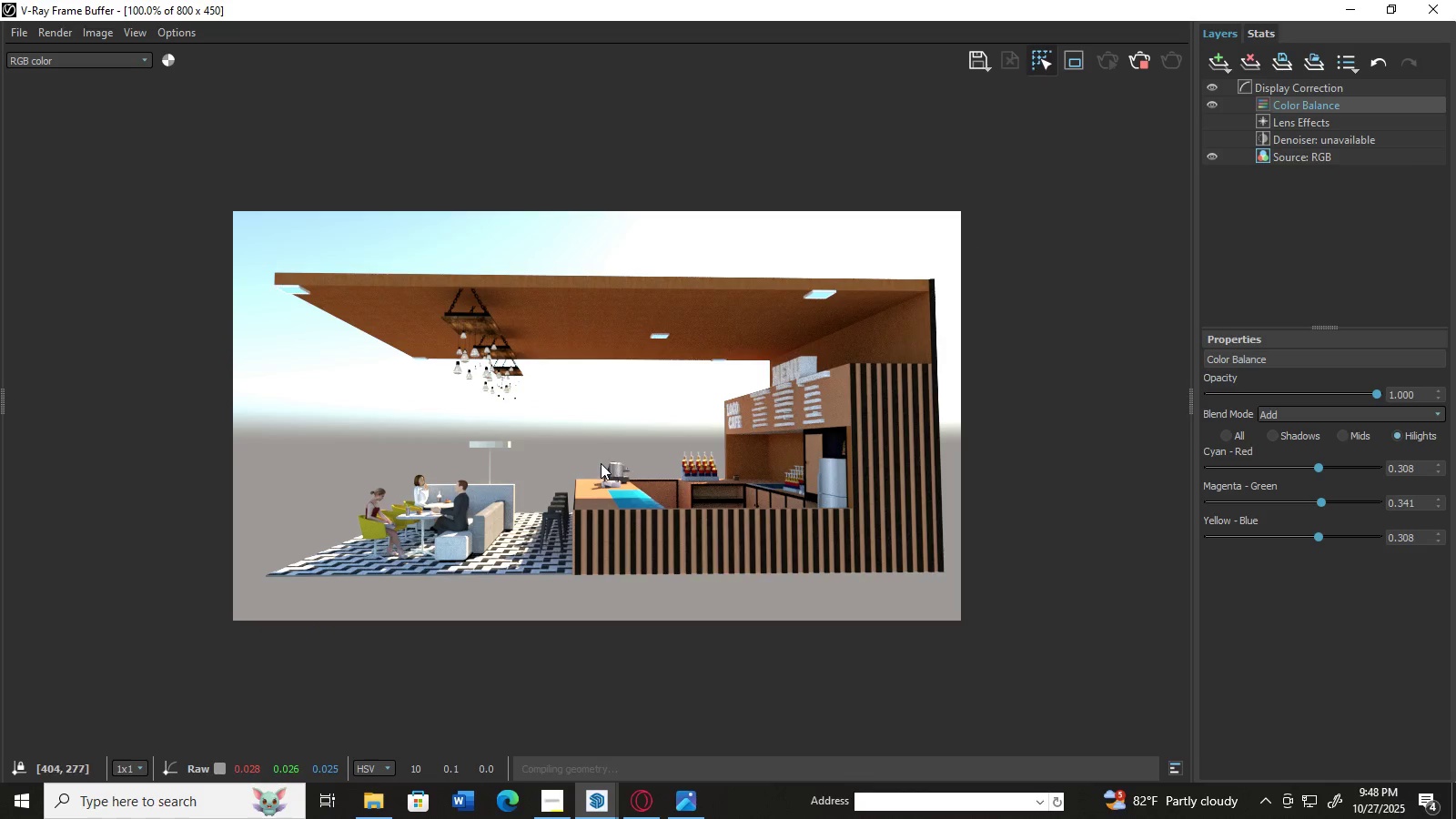 
scroll: coordinate [601, 463], scroll_direction: up, amount: 1.0
 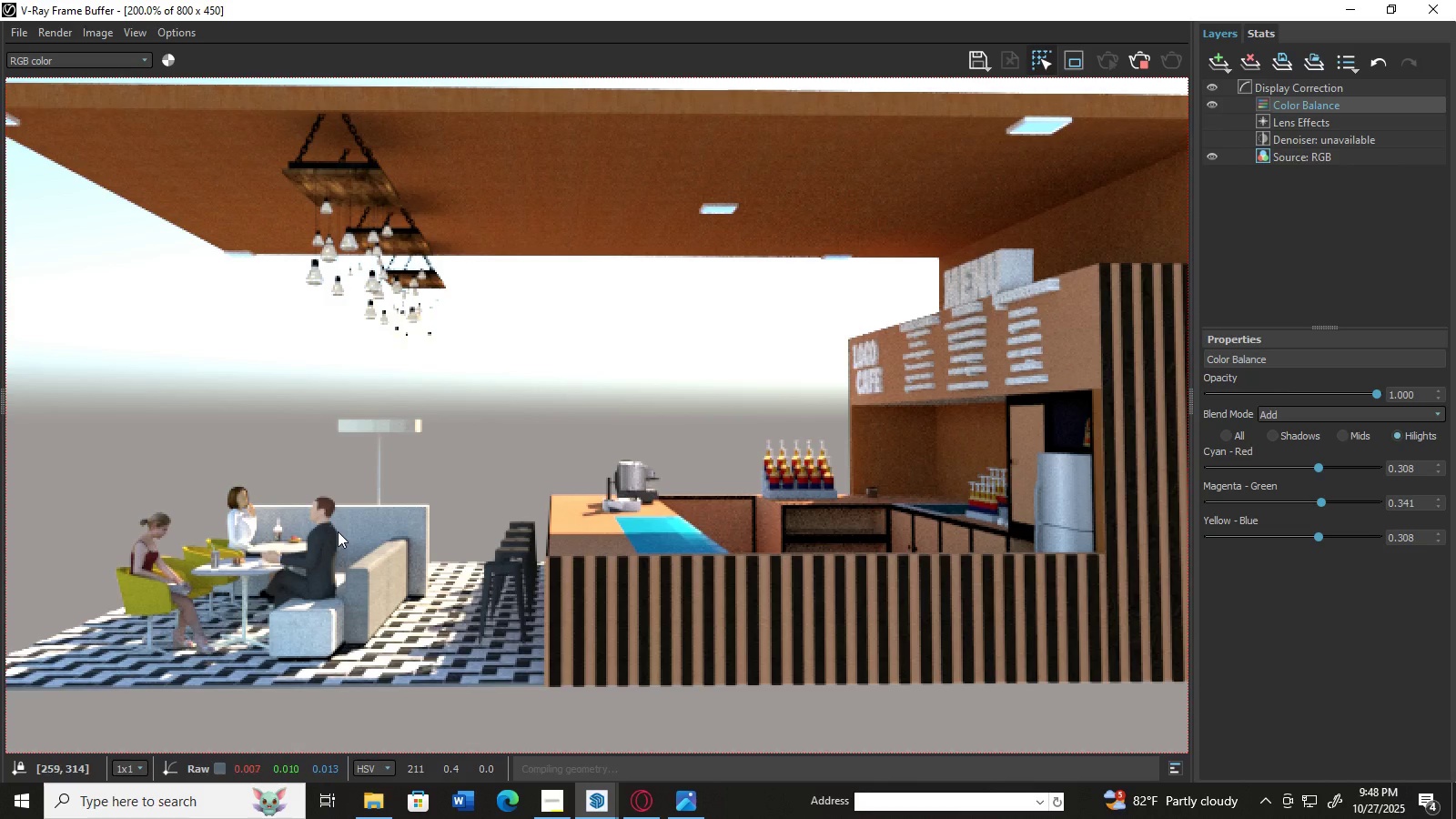 
key(Alt+AltLeft)
 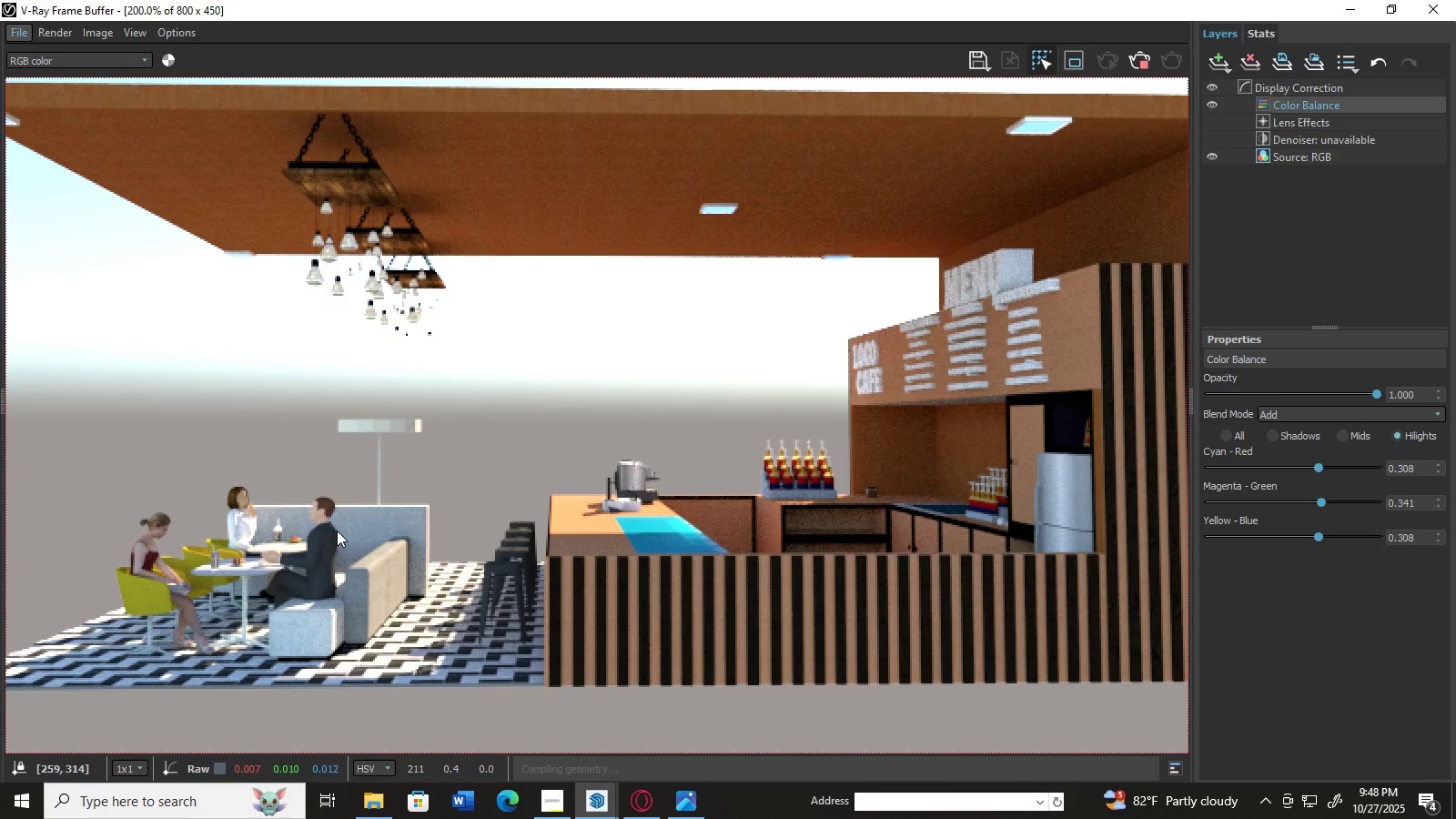 
hold_key(key=AltLeft, duration=0.36)
scroll: coordinate [337, 531], scroll_direction: down, amount: 1.0
 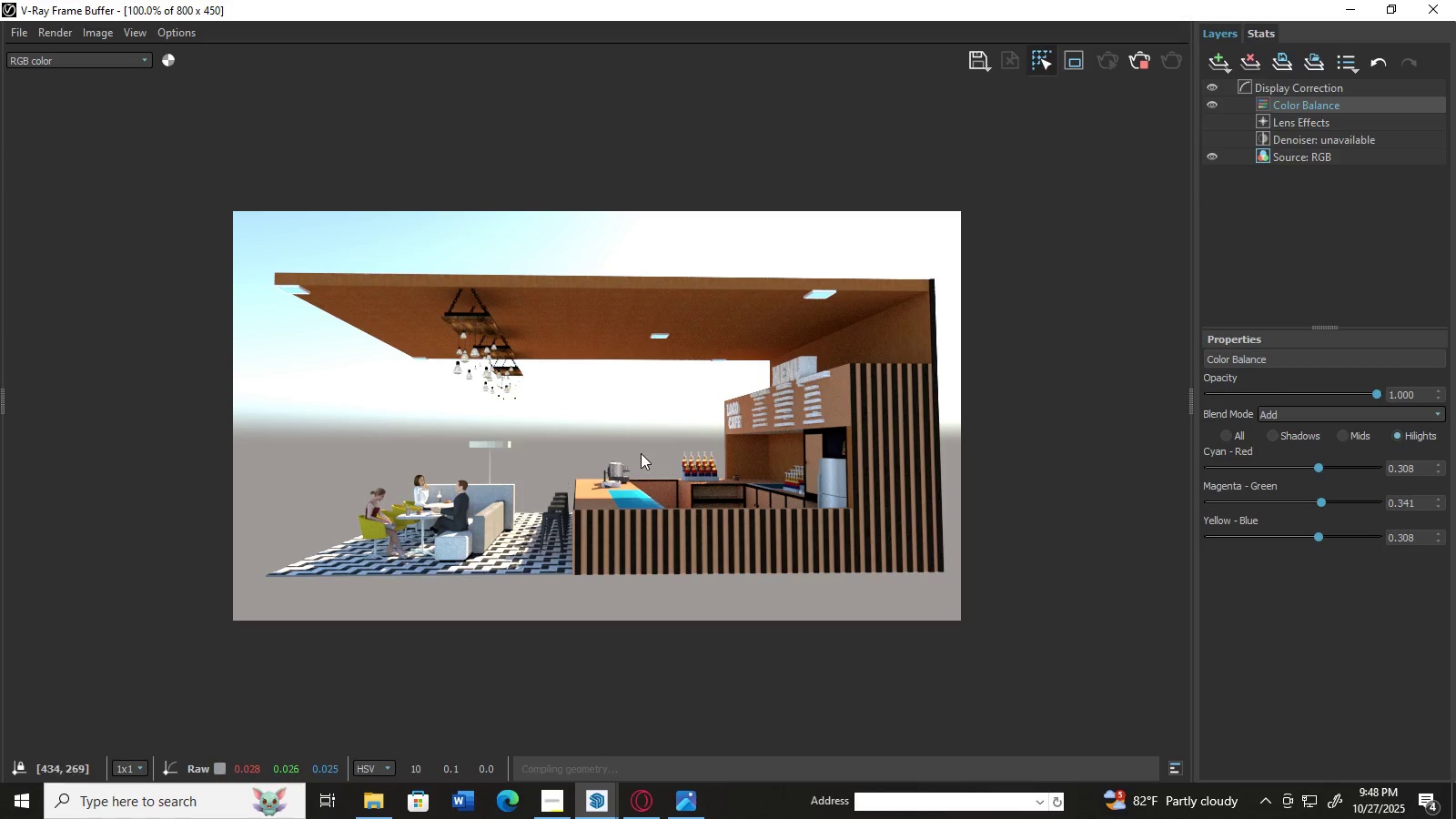 
left_click([641, 453])
 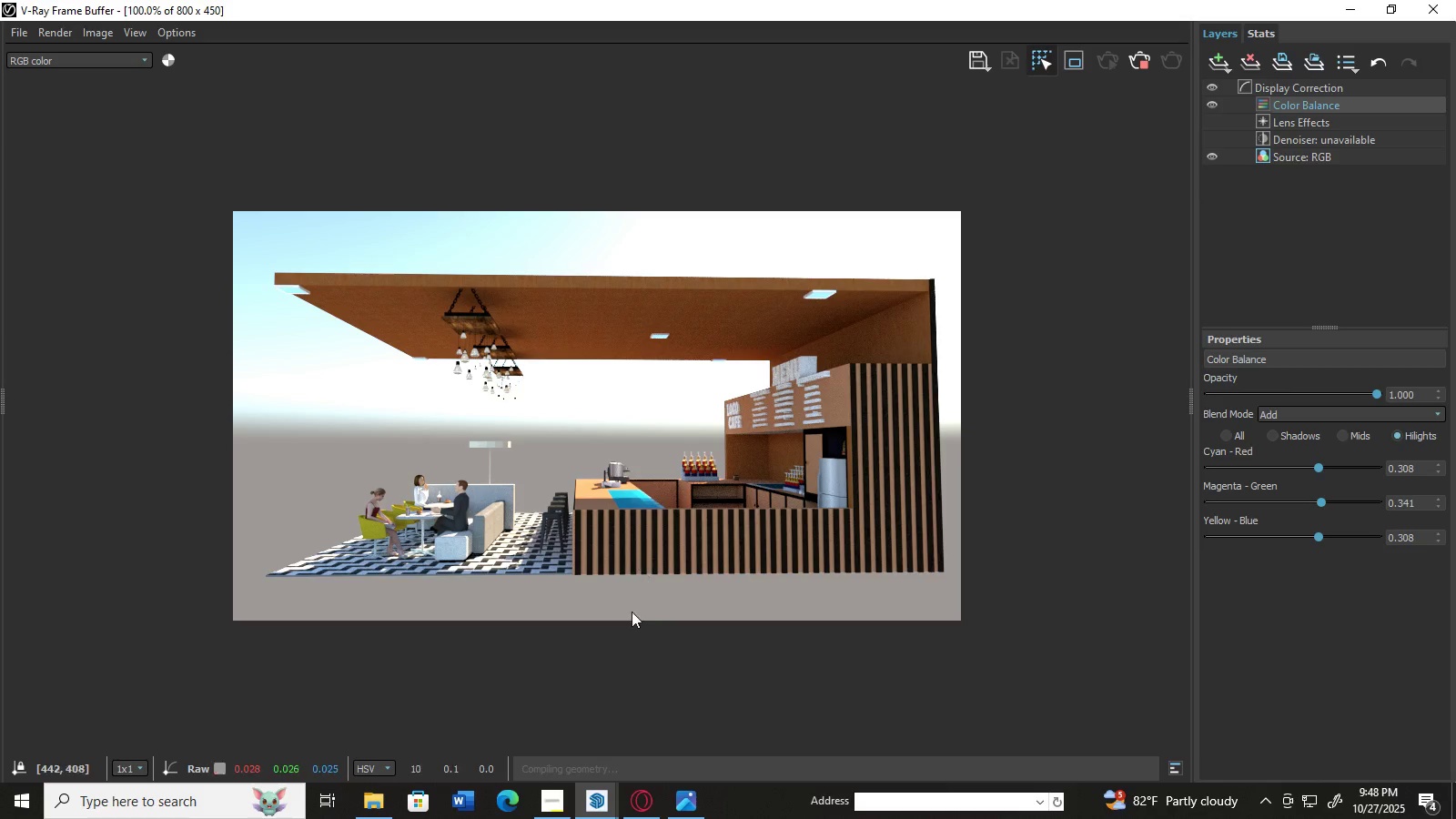 
left_click([602, 802])
 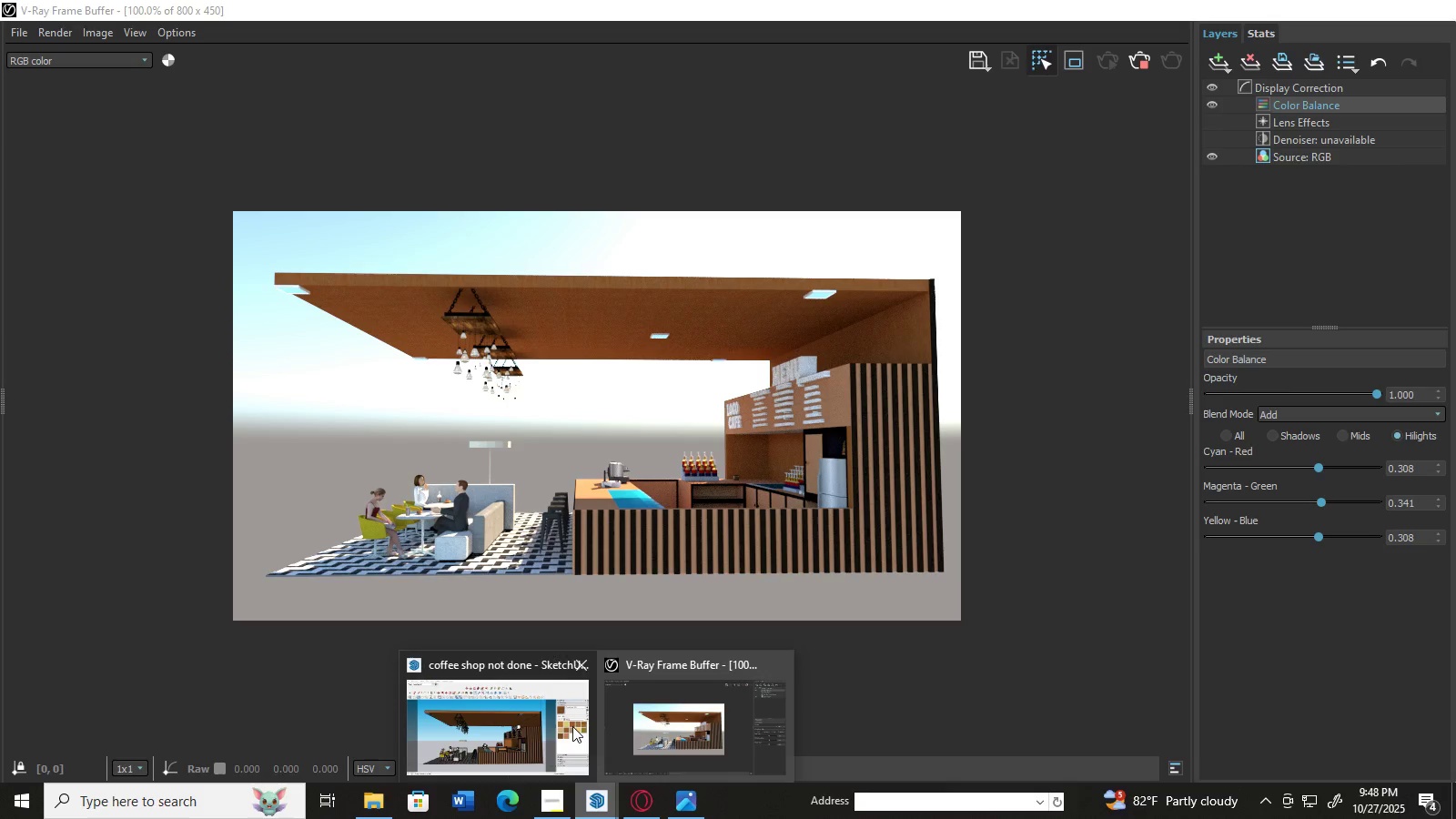 
left_click([511, 728])
 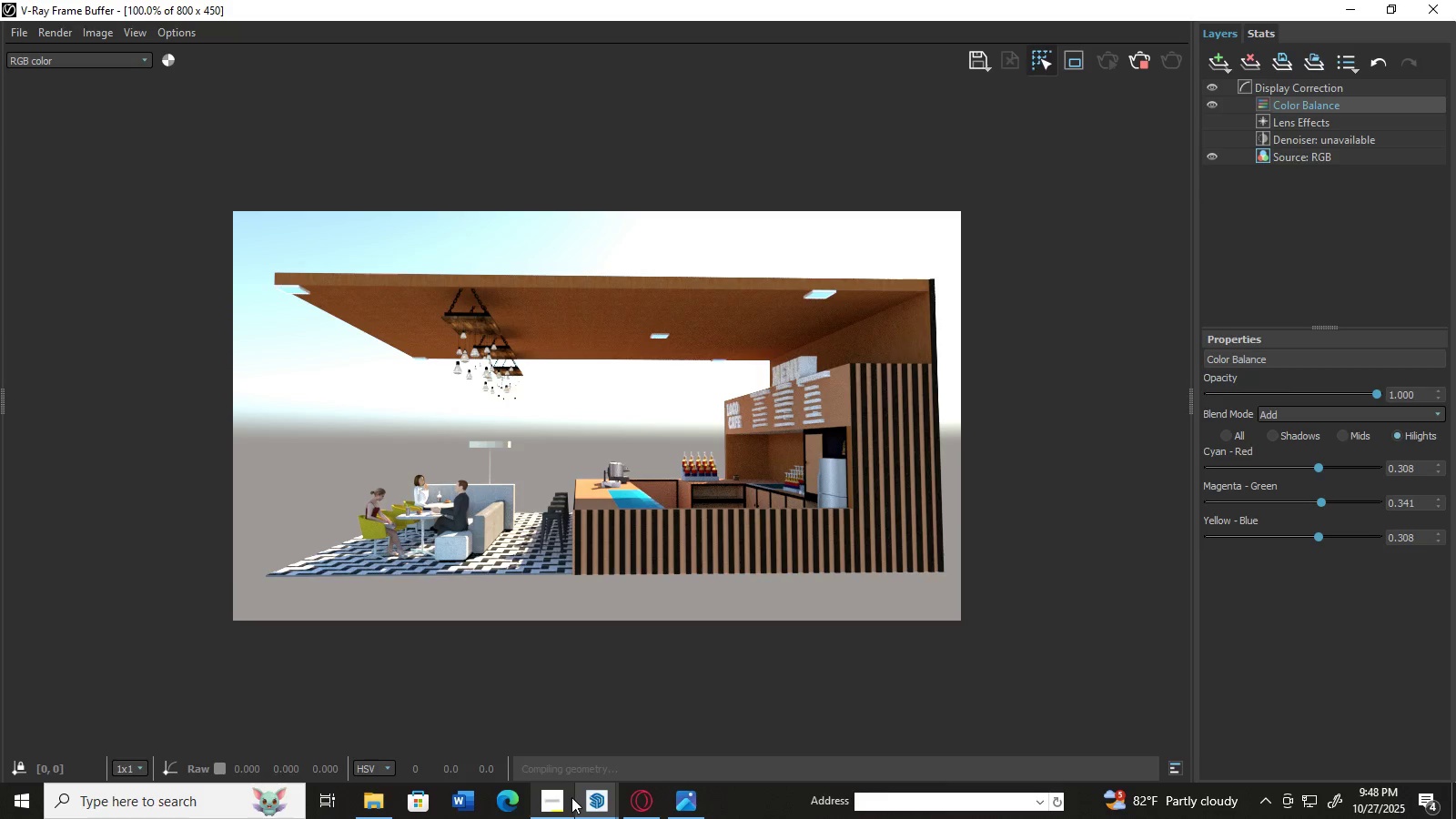 
left_click([582, 801])
 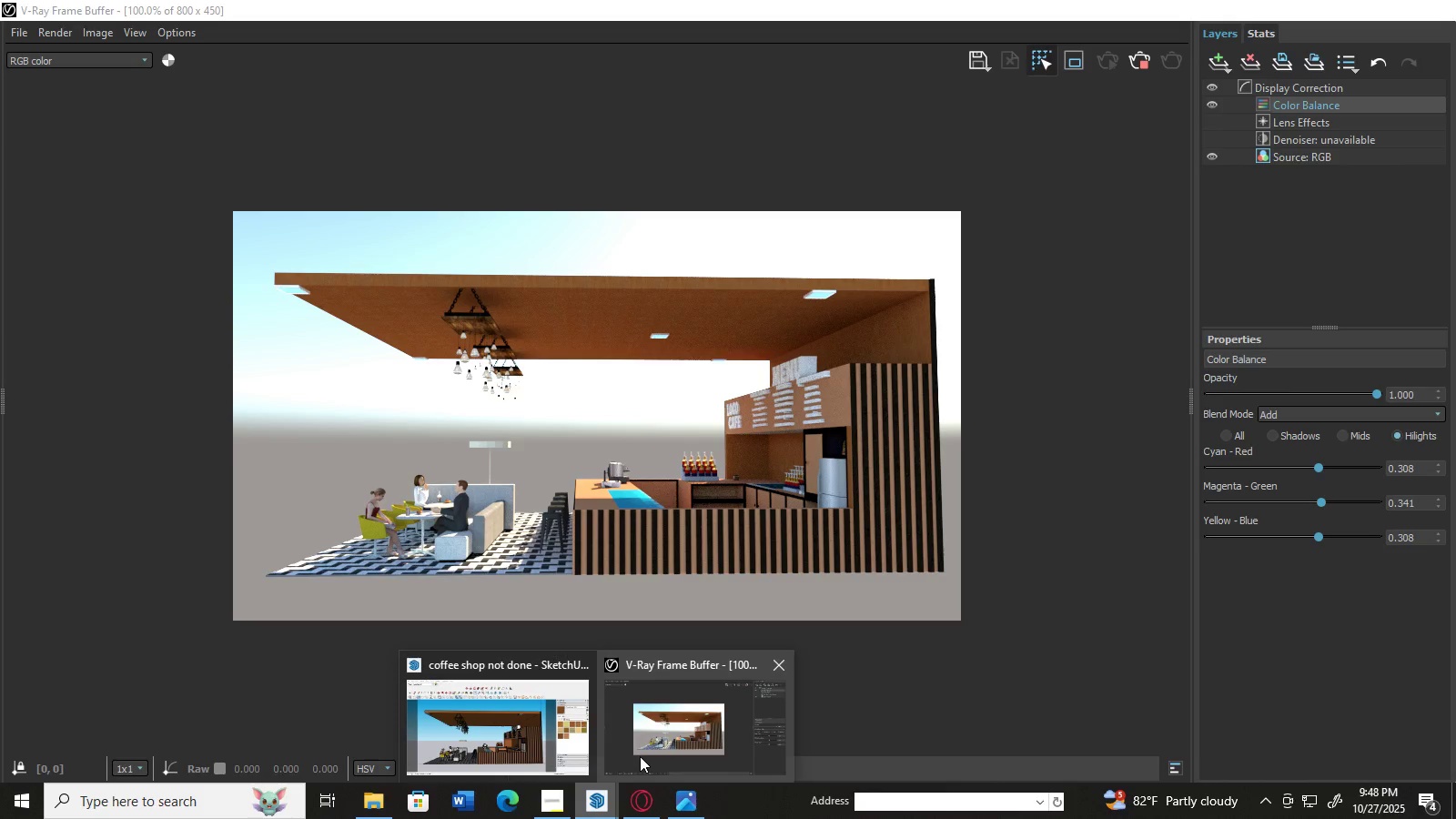 
left_click([519, 733])
 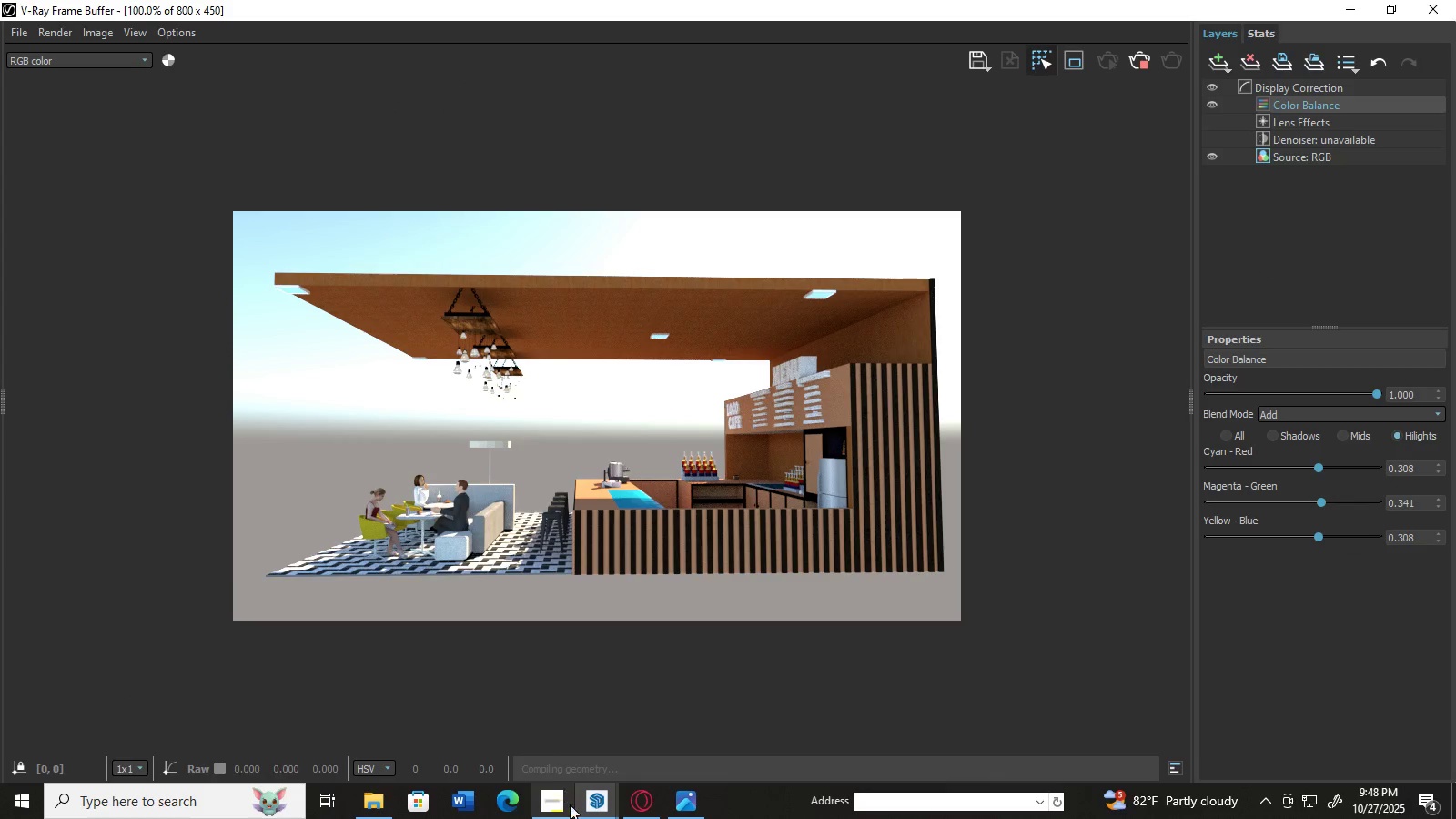 
left_click([590, 804])
 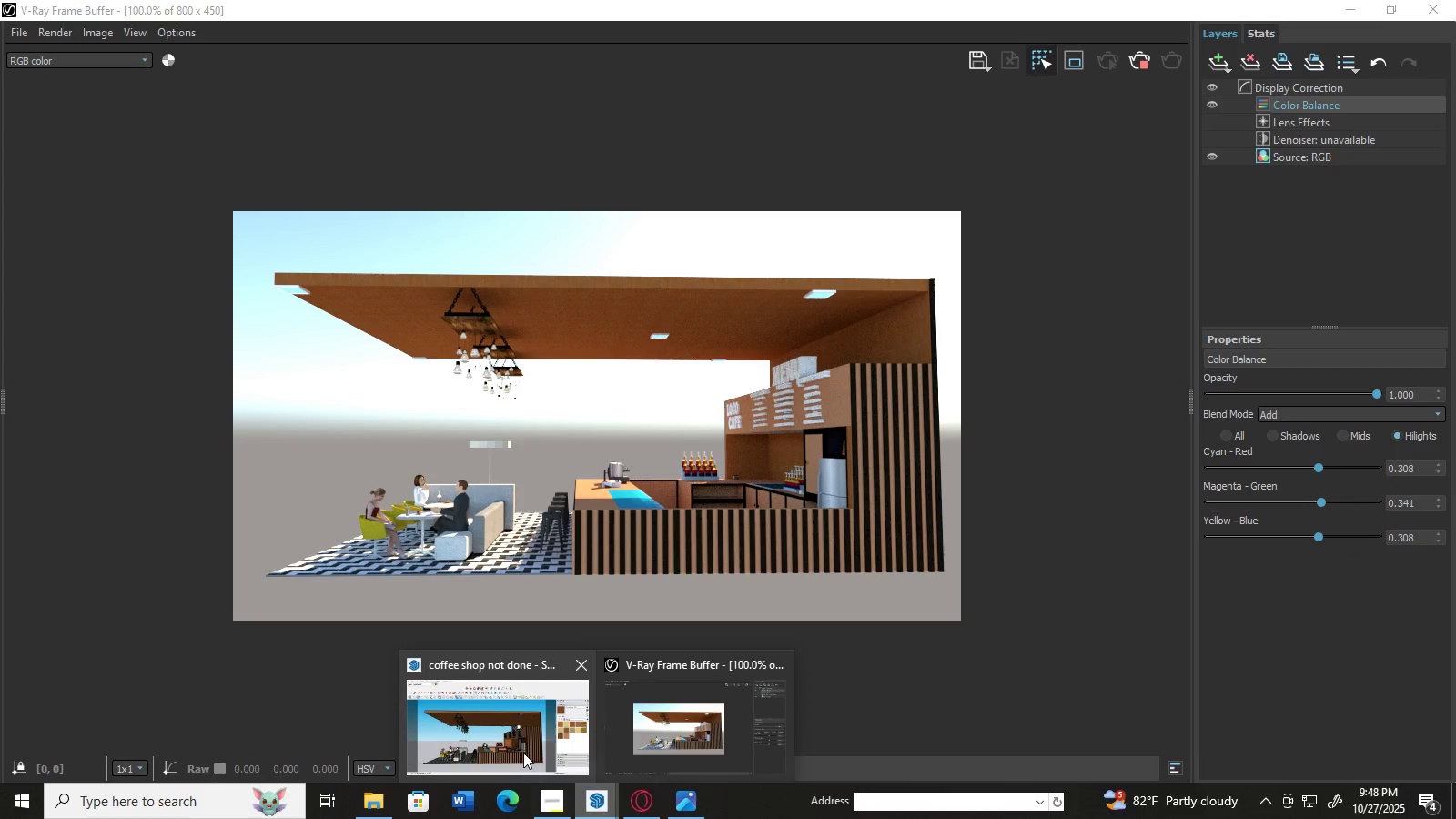 
double_click([517, 745])
 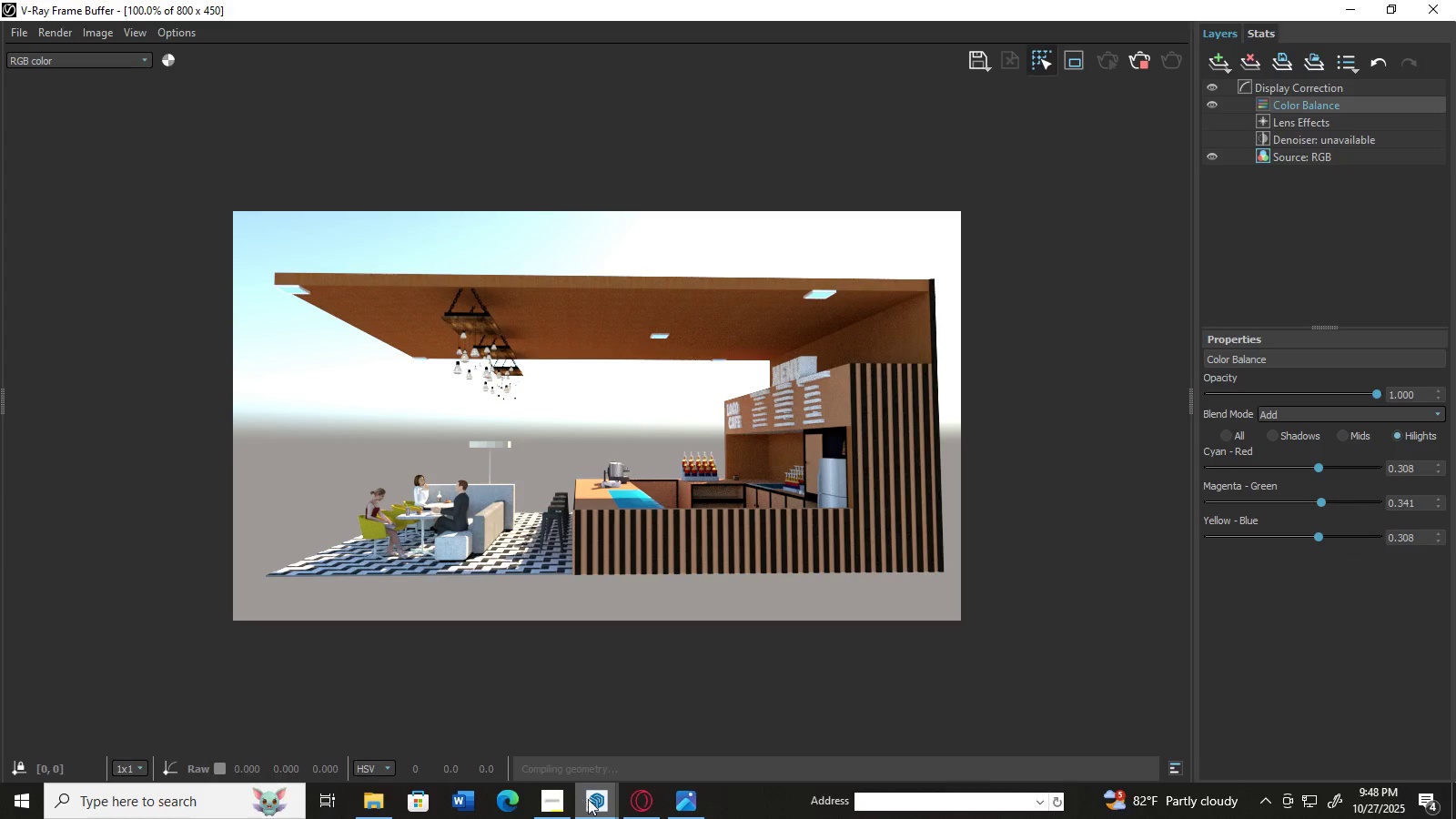 
left_click([592, 801])
 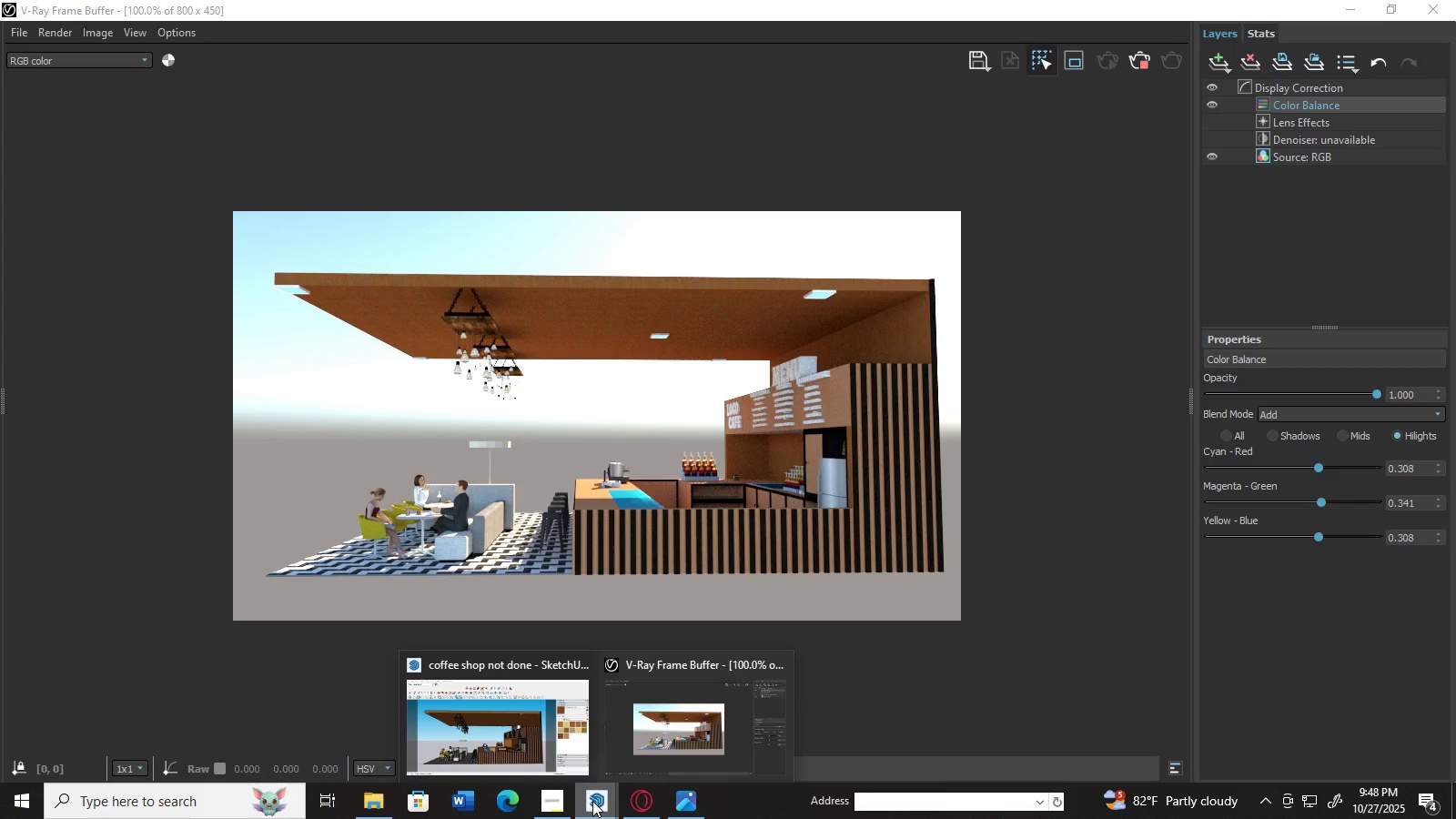 
left_click([592, 801])
 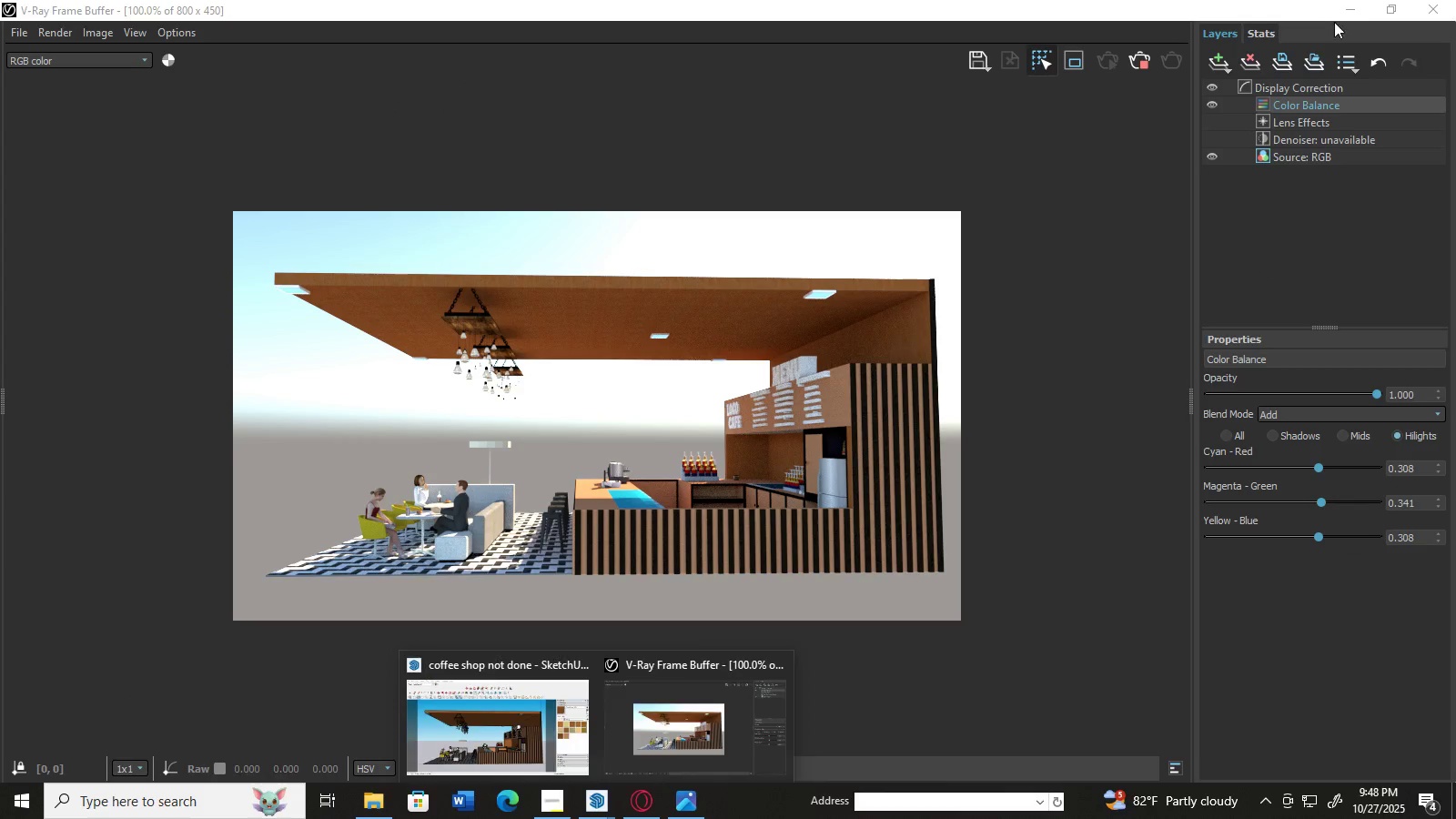 
left_click([1335, 9])
 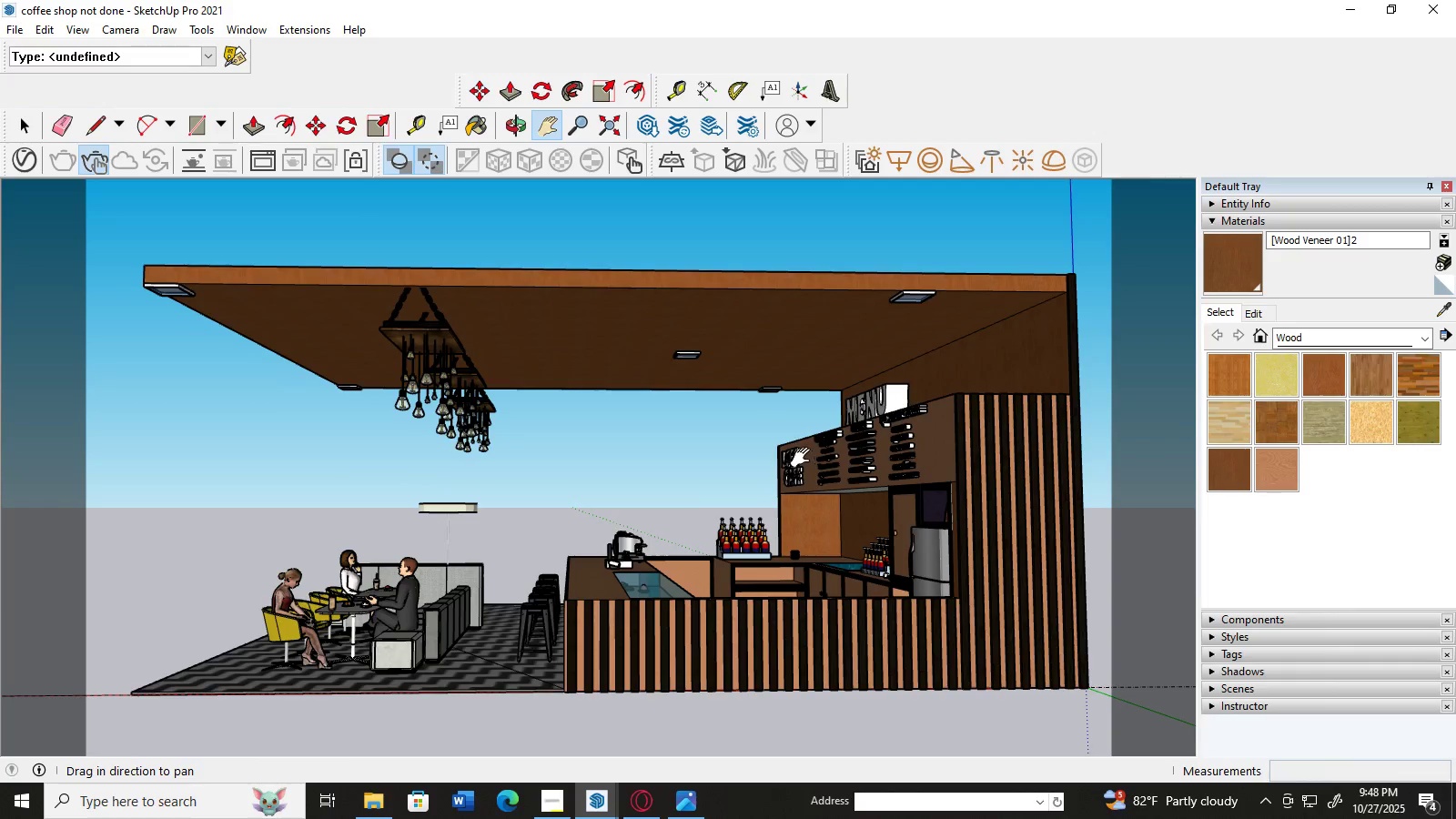 
key(Alt+AltLeft)
 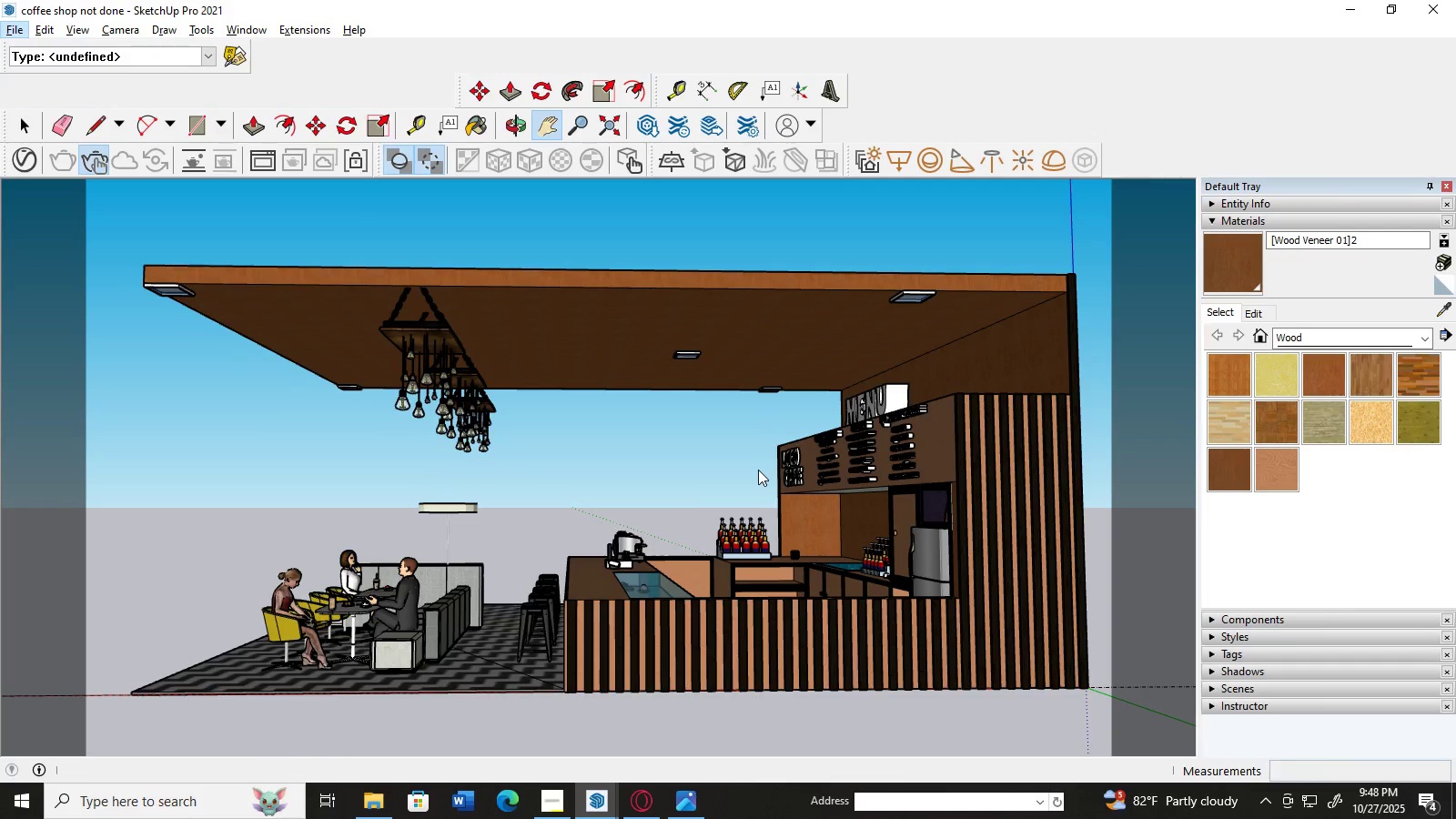 
hold_key(key=AltLeft, duration=0.8)
 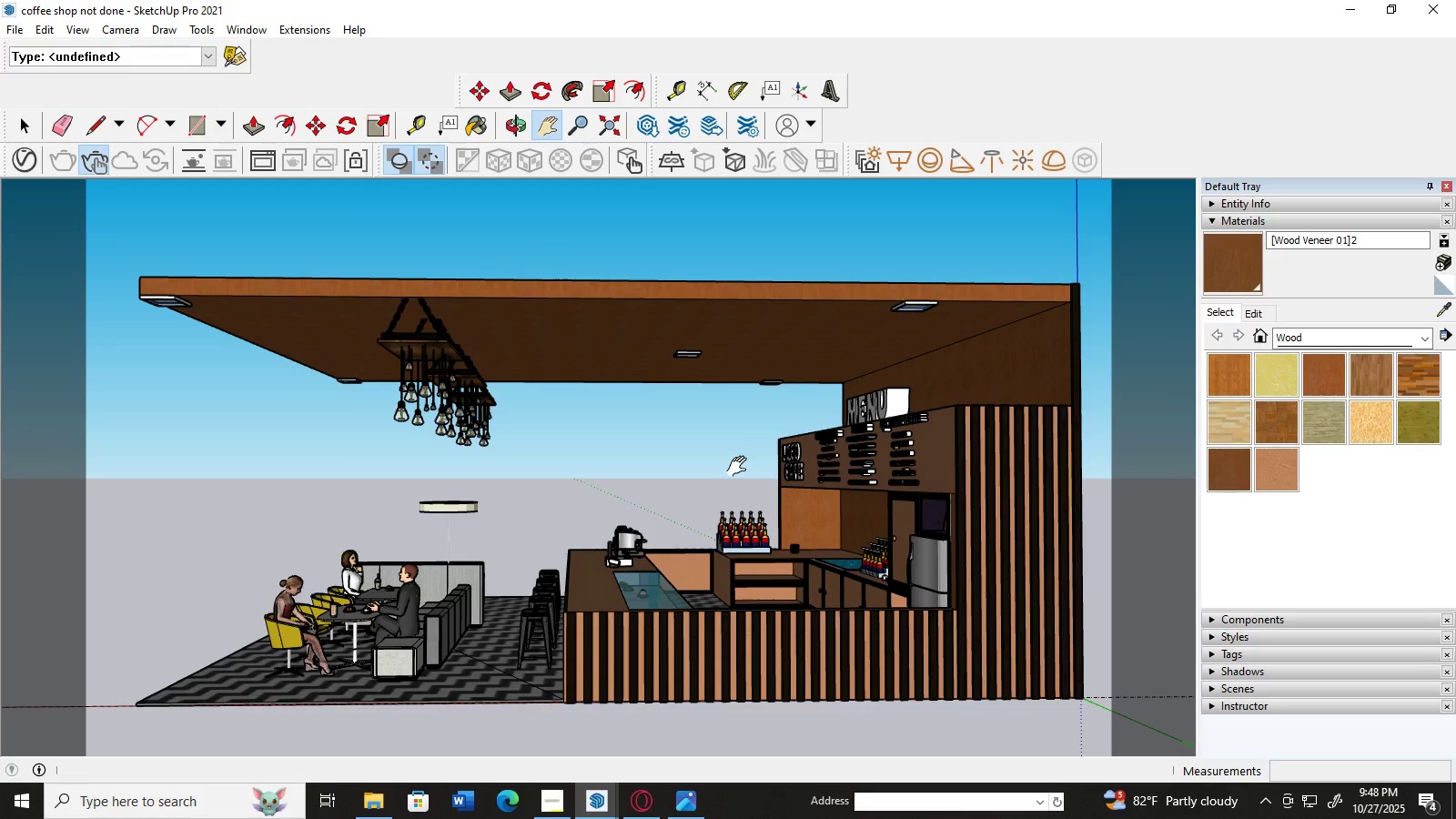 
wait(7.14)
 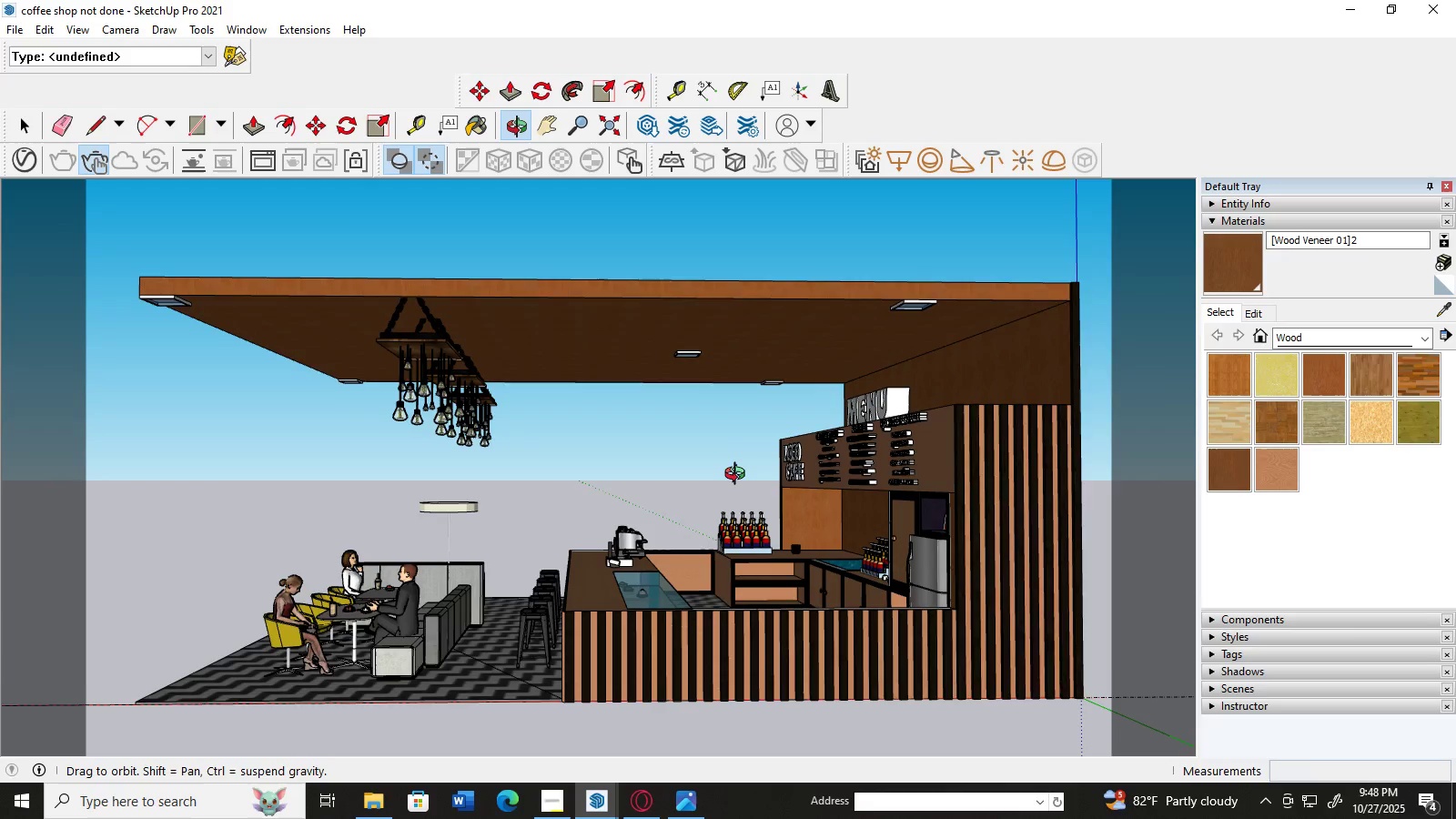 
left_click([590, 818])
 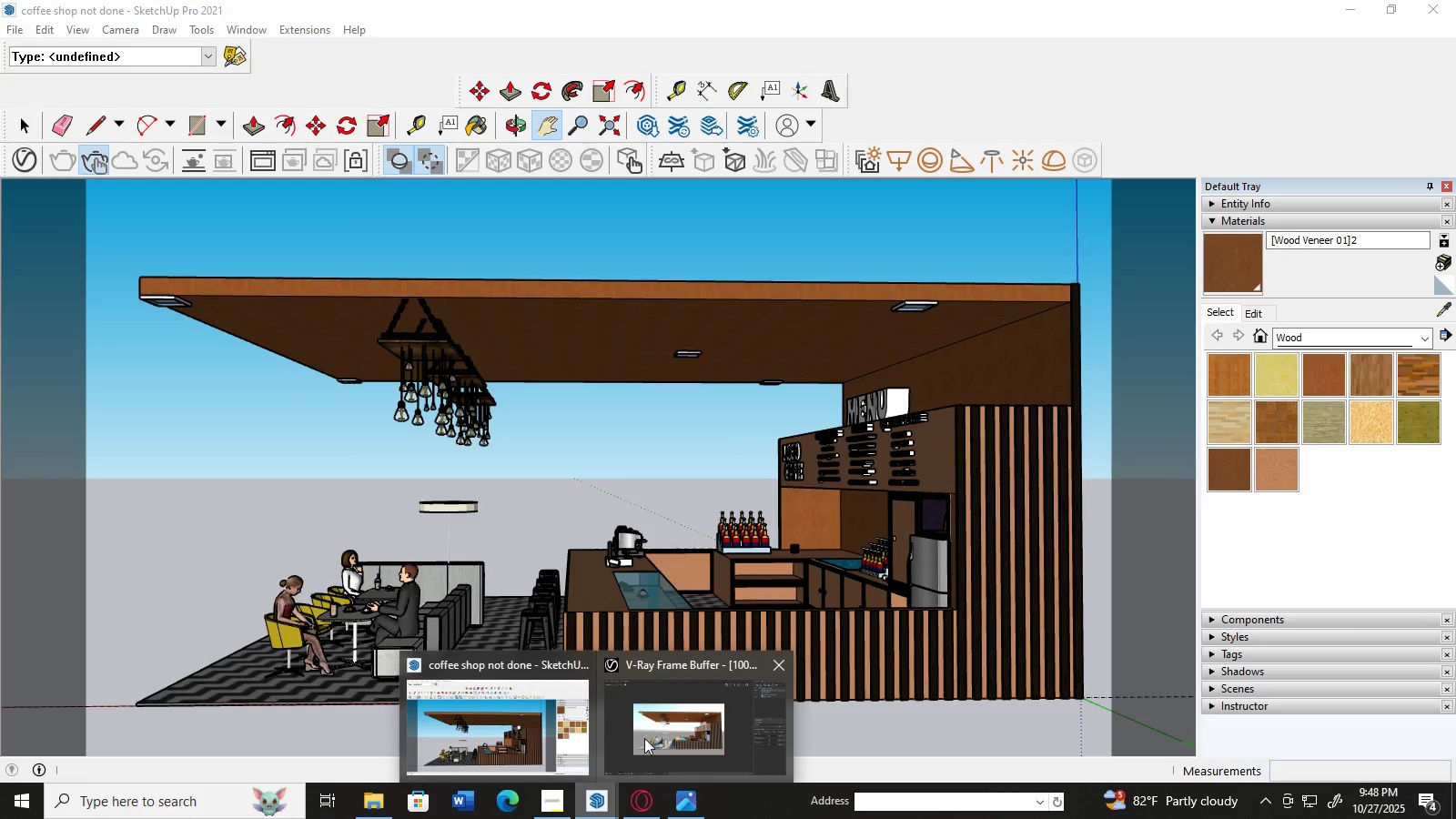 
left_click([652, 733])
 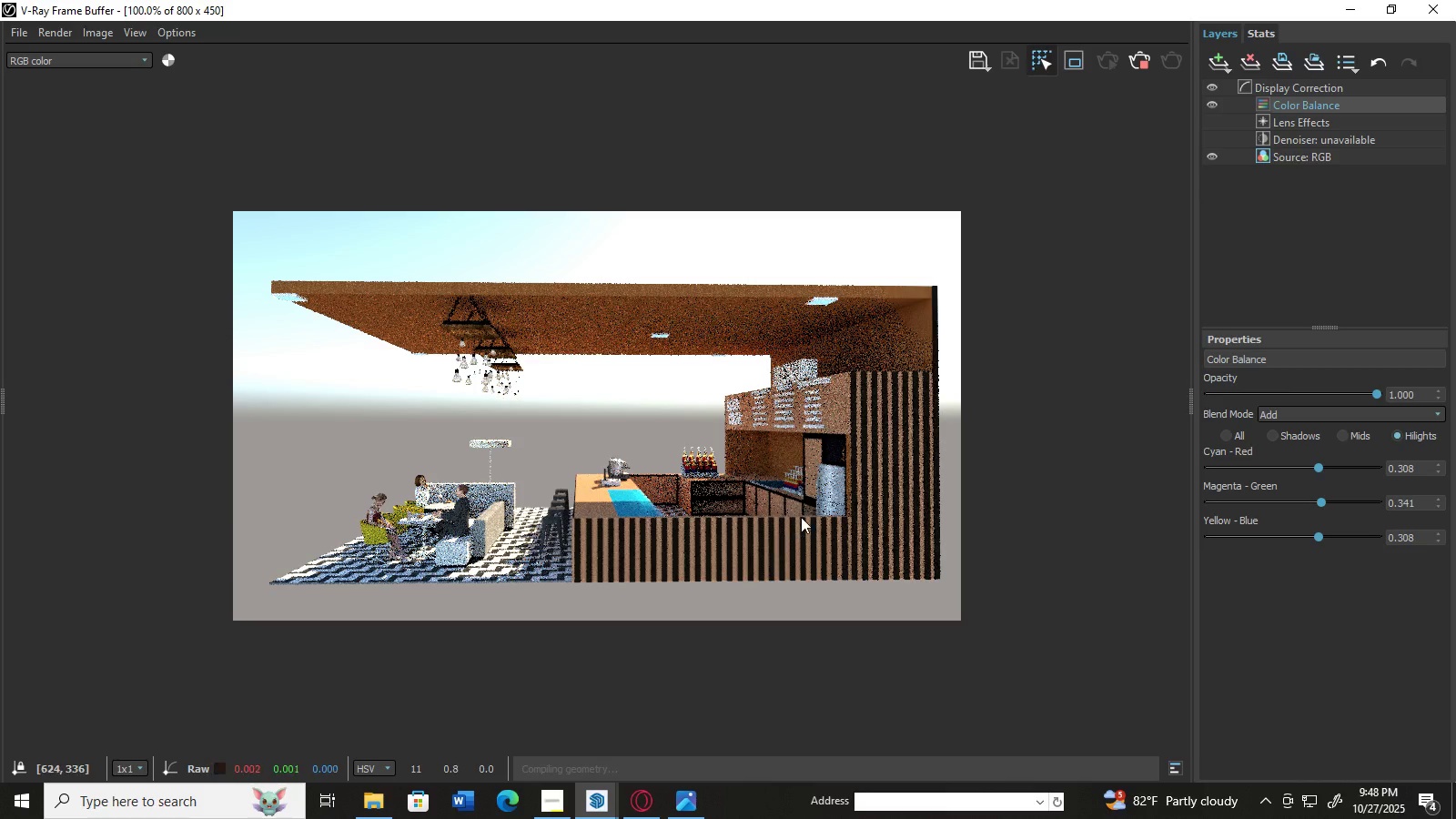 
wait(9.46)
 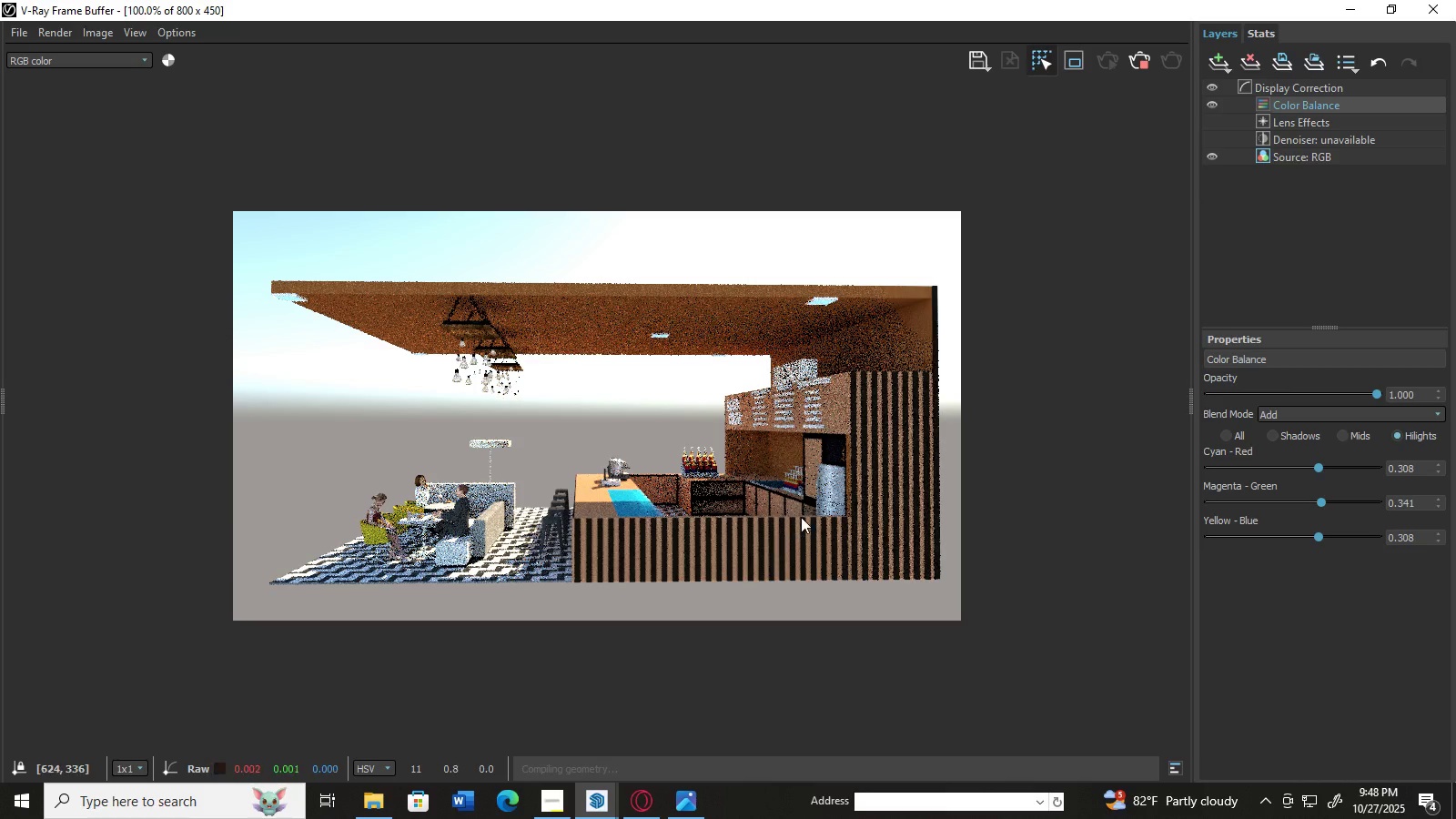 
left_click([814, 393])
 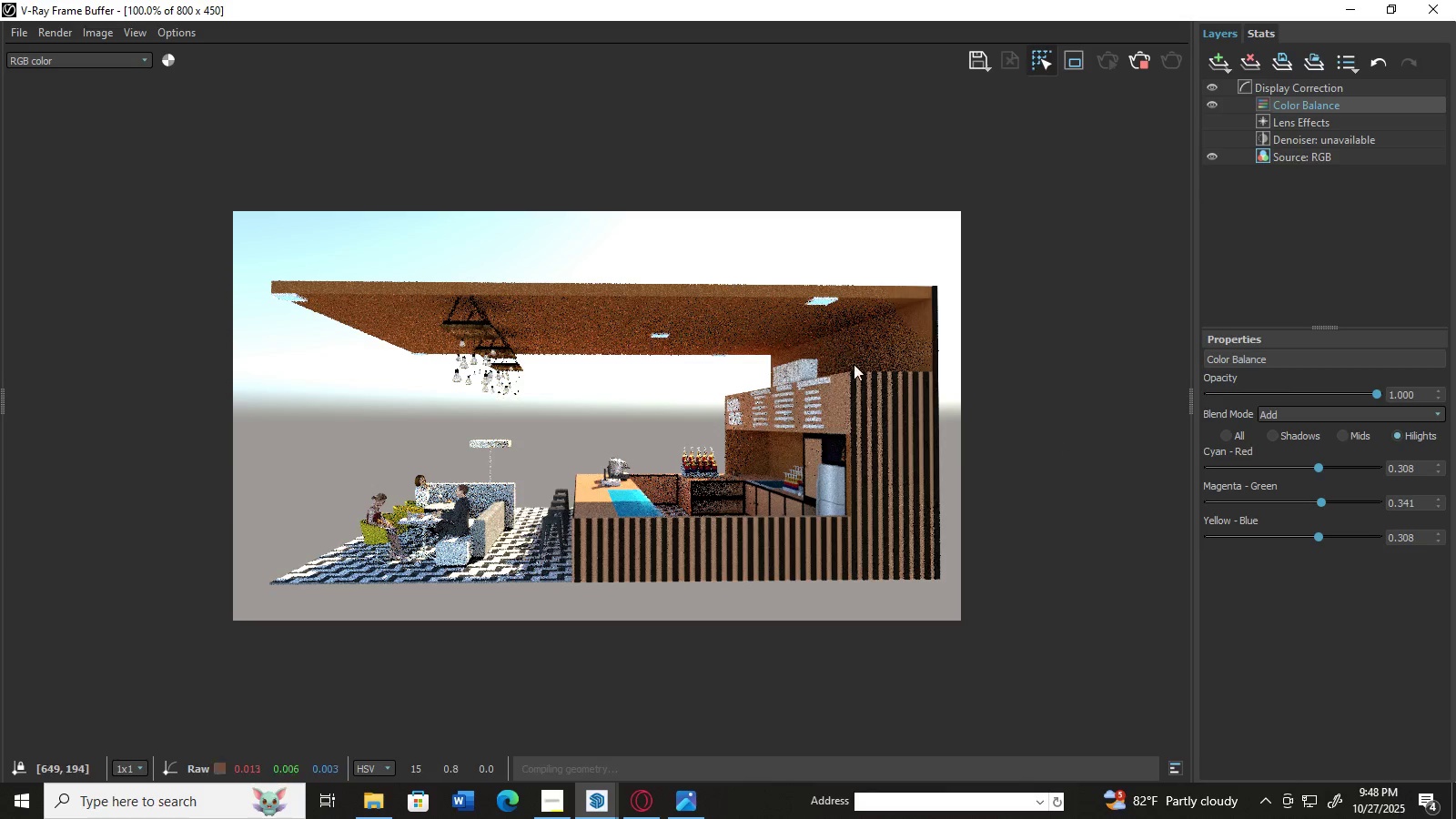 
triple_click([870, 348])
 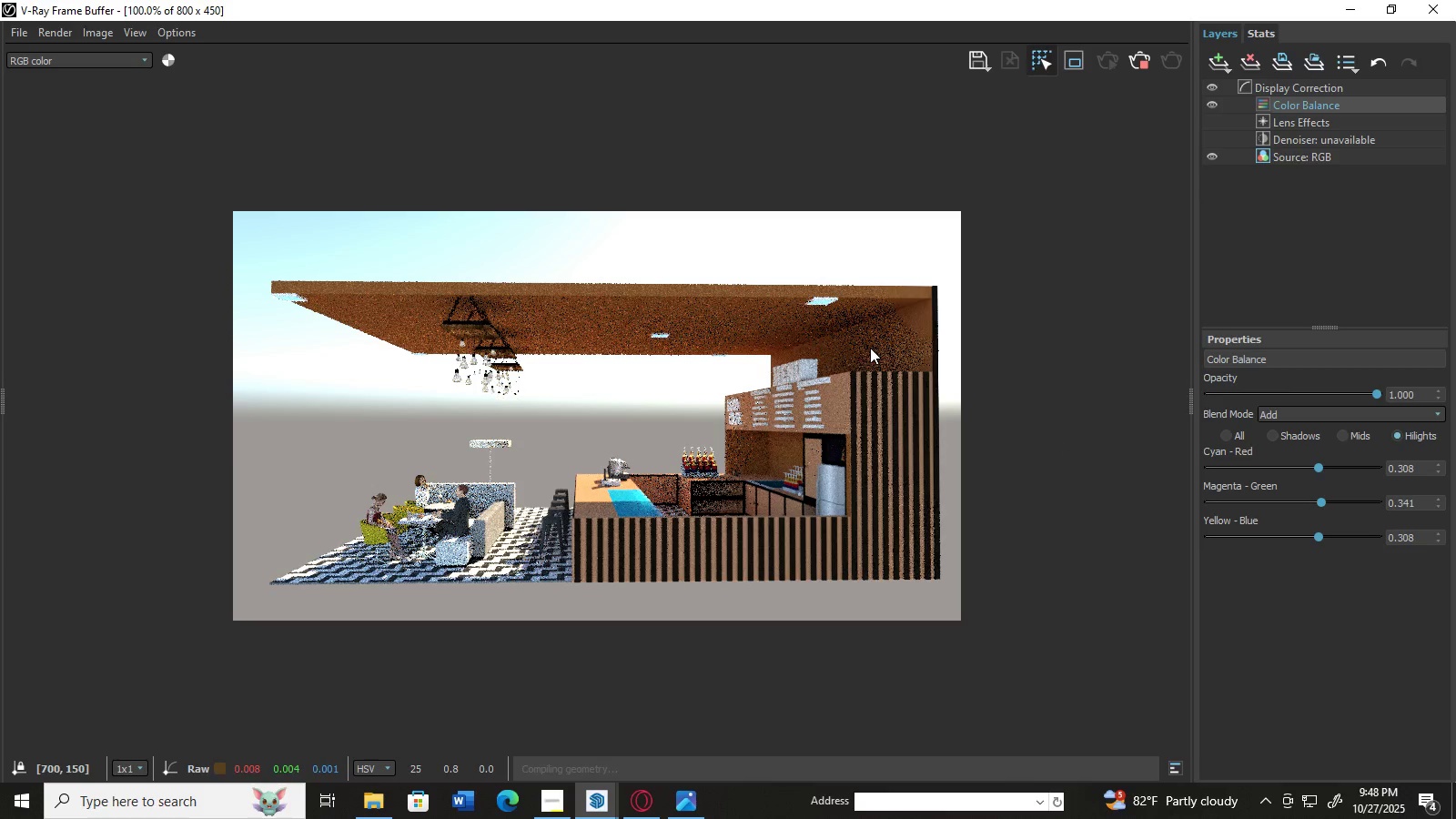 
triple_click([870, 348])
 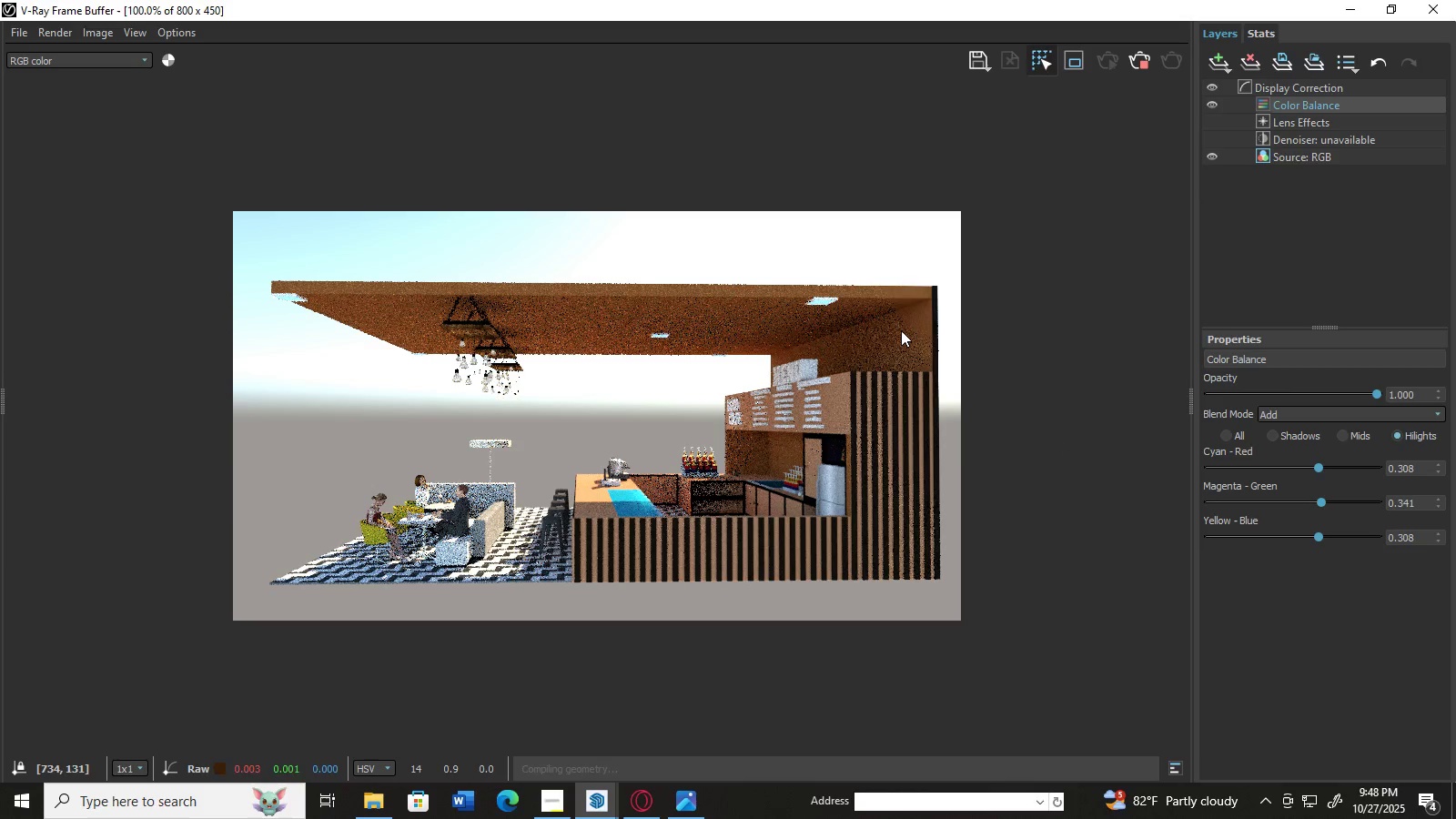 
triple_click([901, 330])
 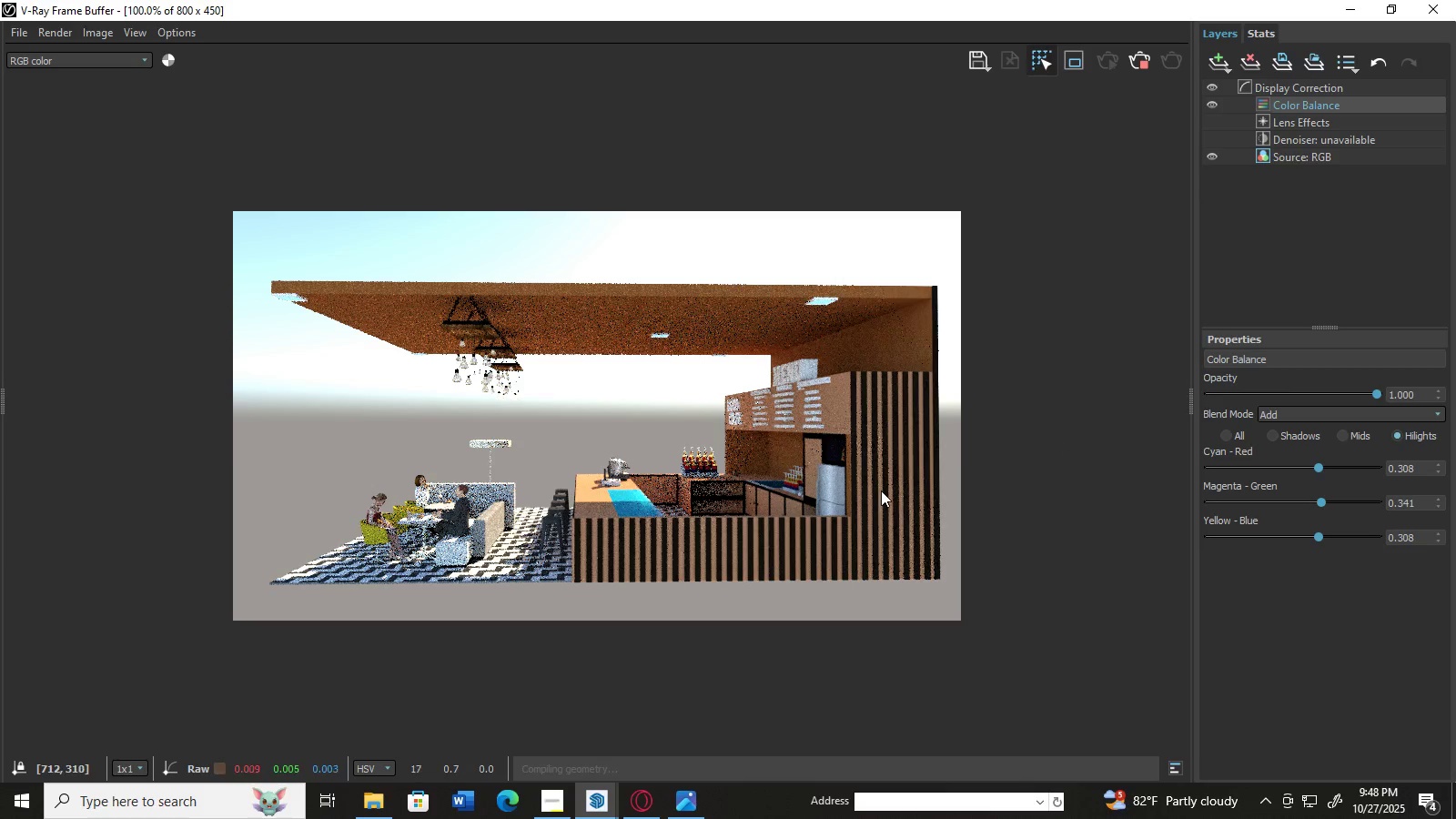 
double_click([880, 470])
 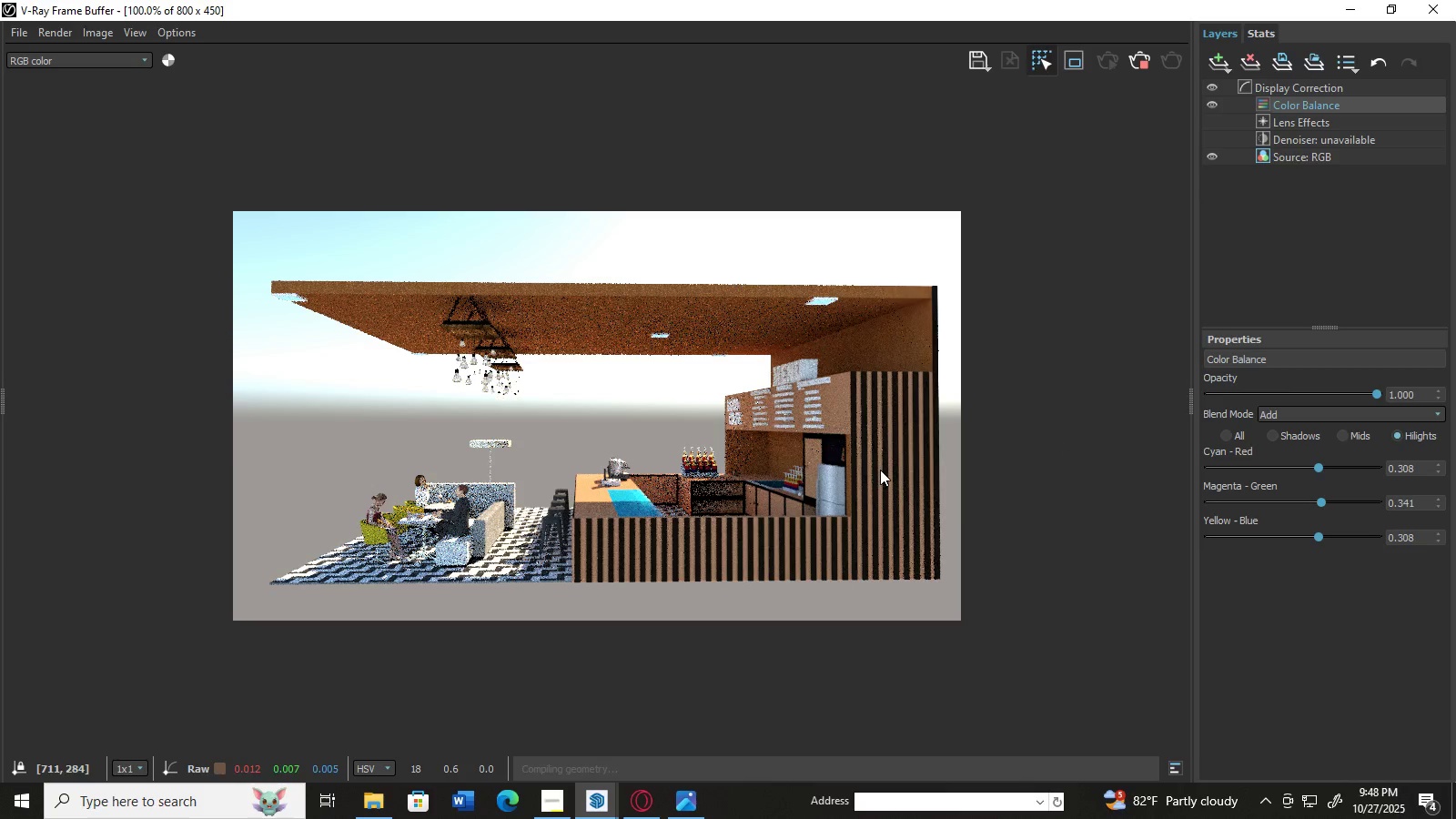 
triple_click([880, 470])
 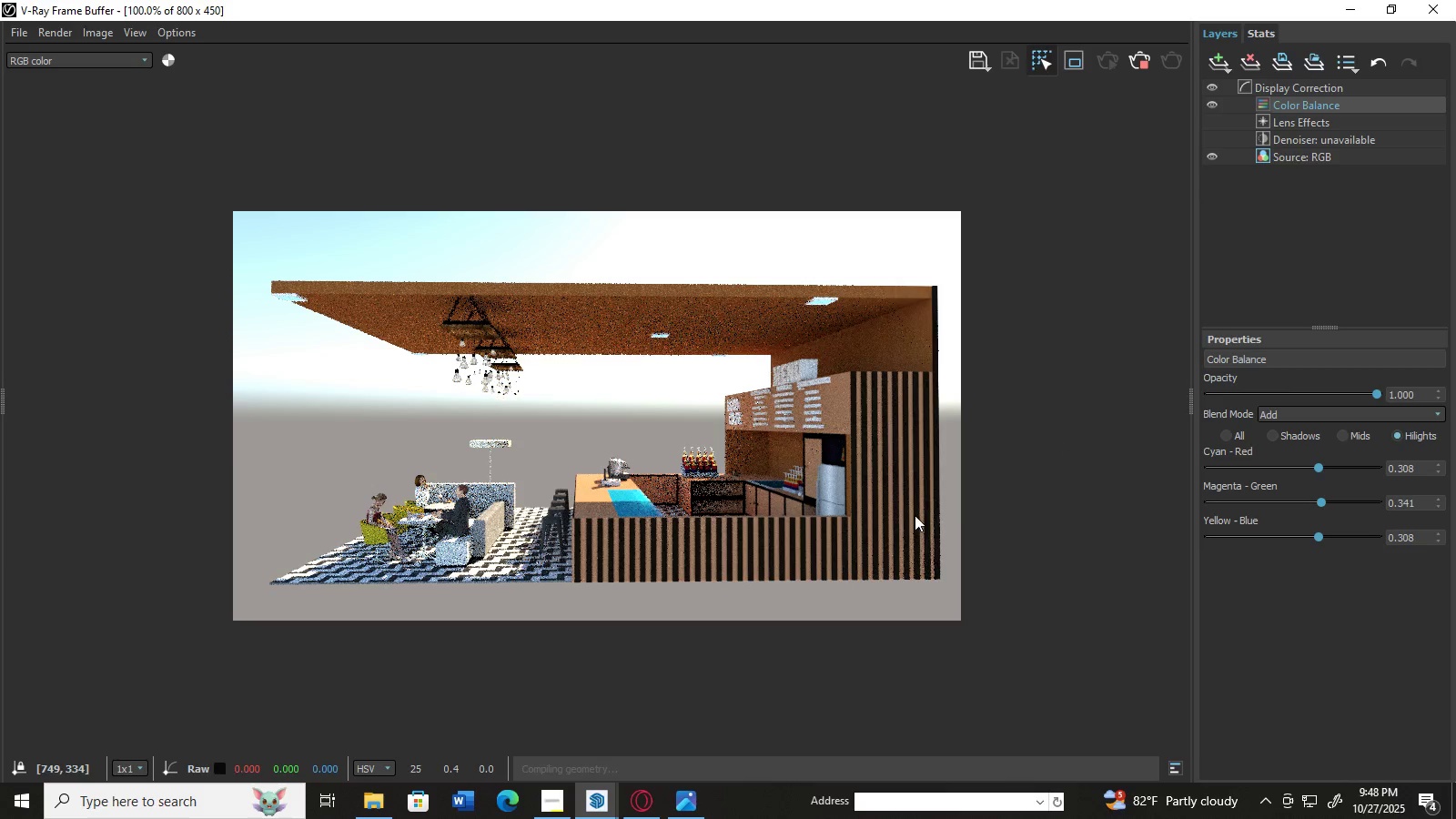 
triple_click([915, 515])
 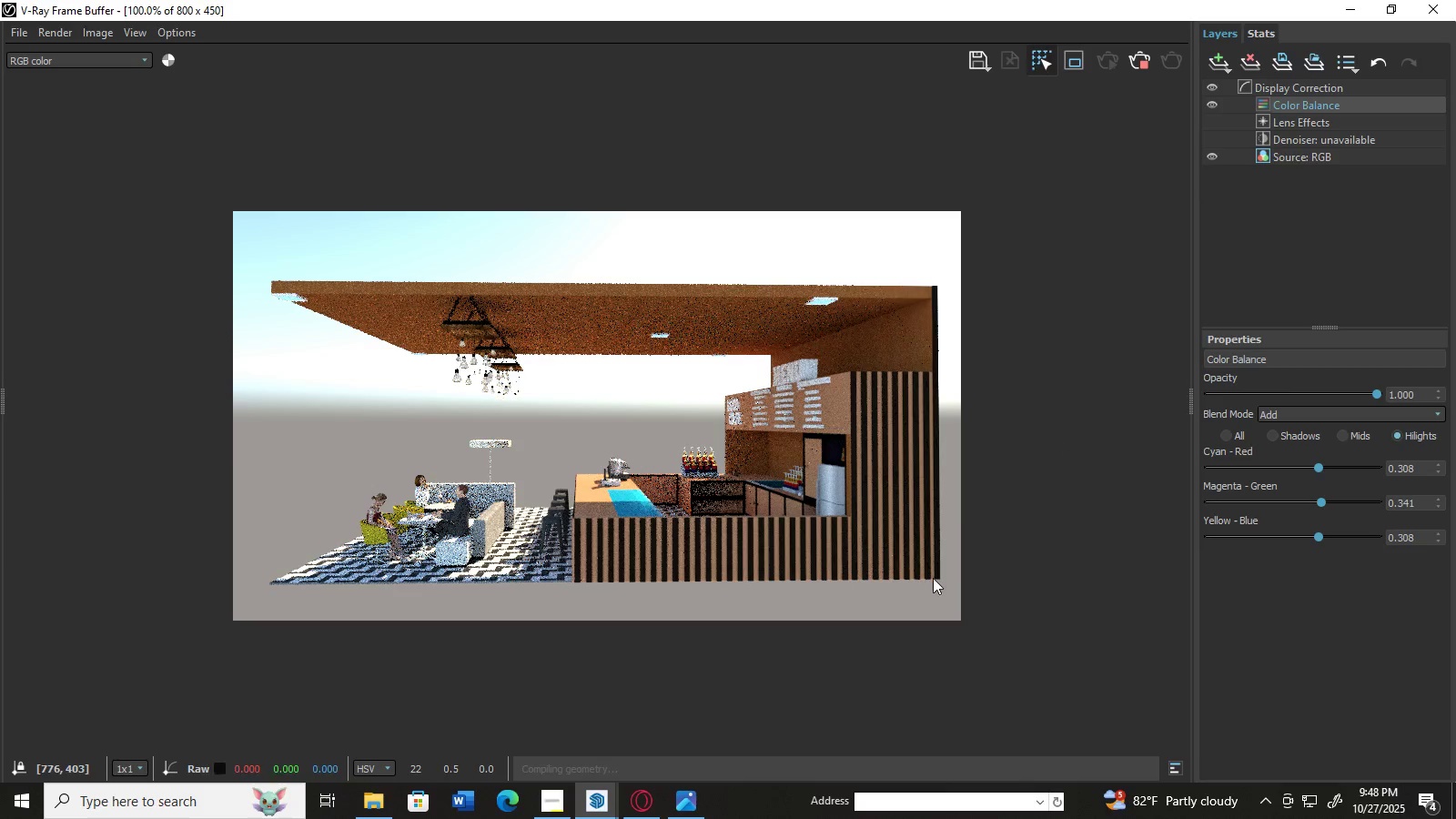 
triple_click([923, 578])
 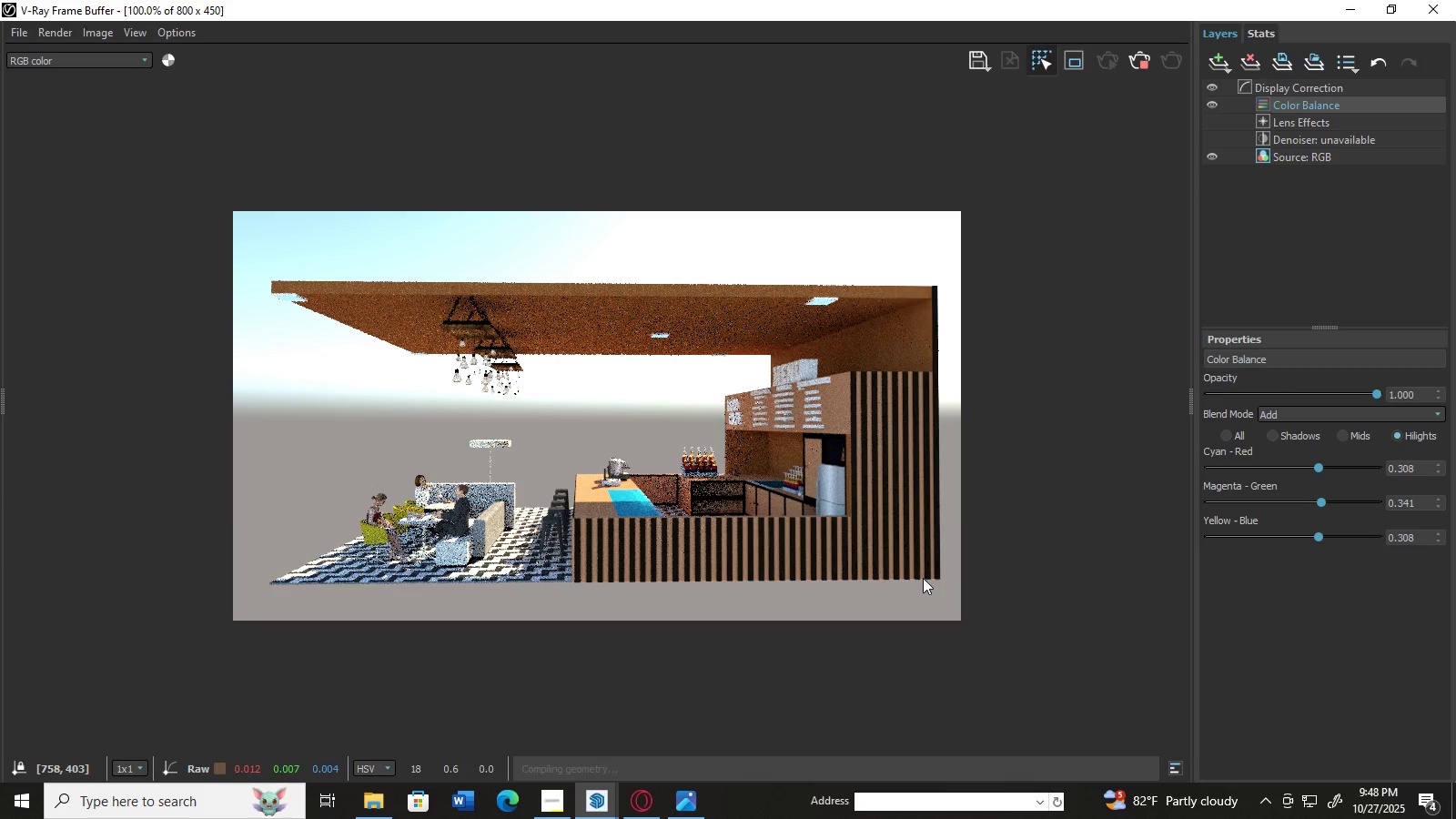 
triple_click([923, 578])
 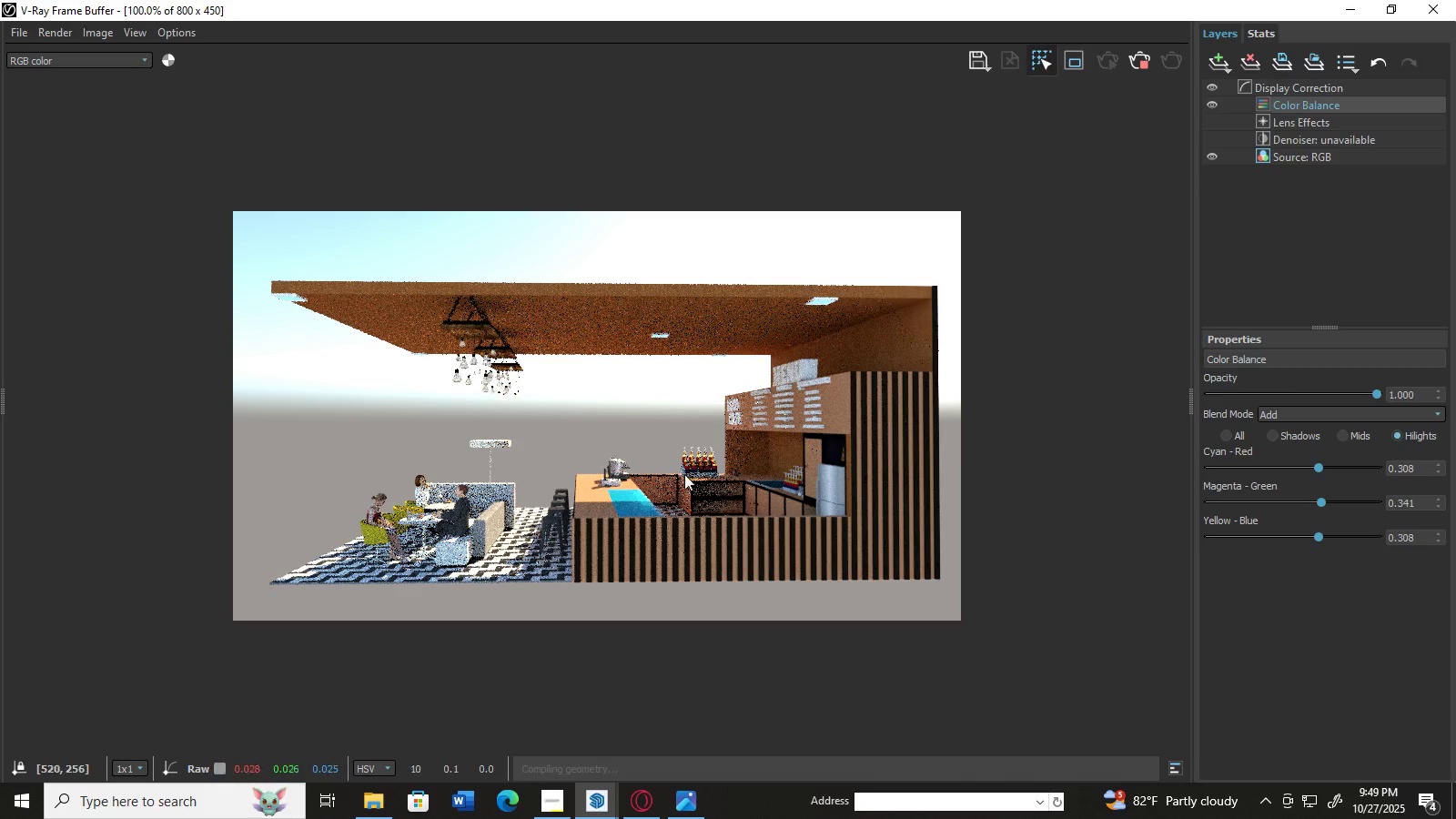 
double_click([709, 500])
 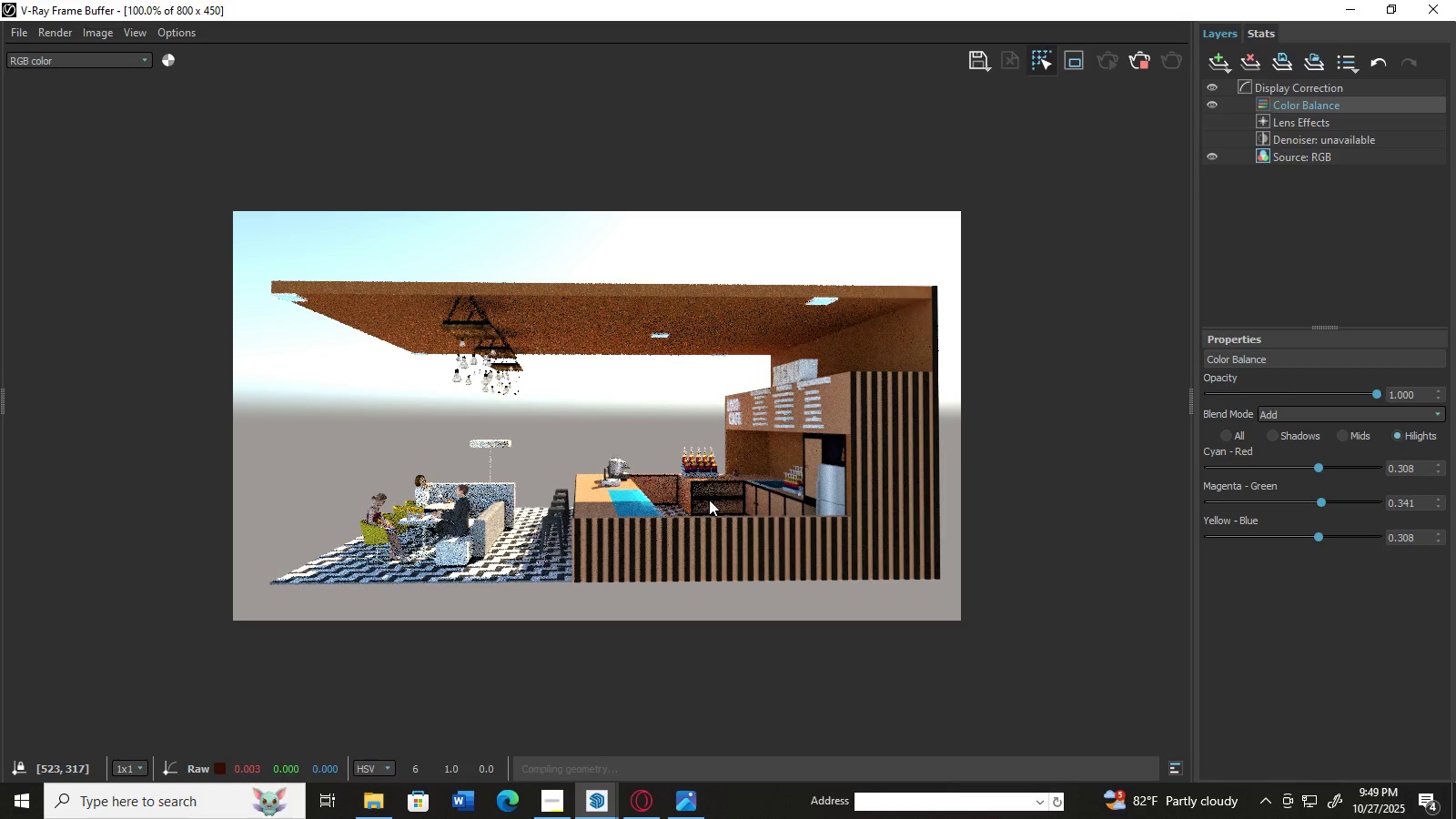 
triple_click([709, 500])
 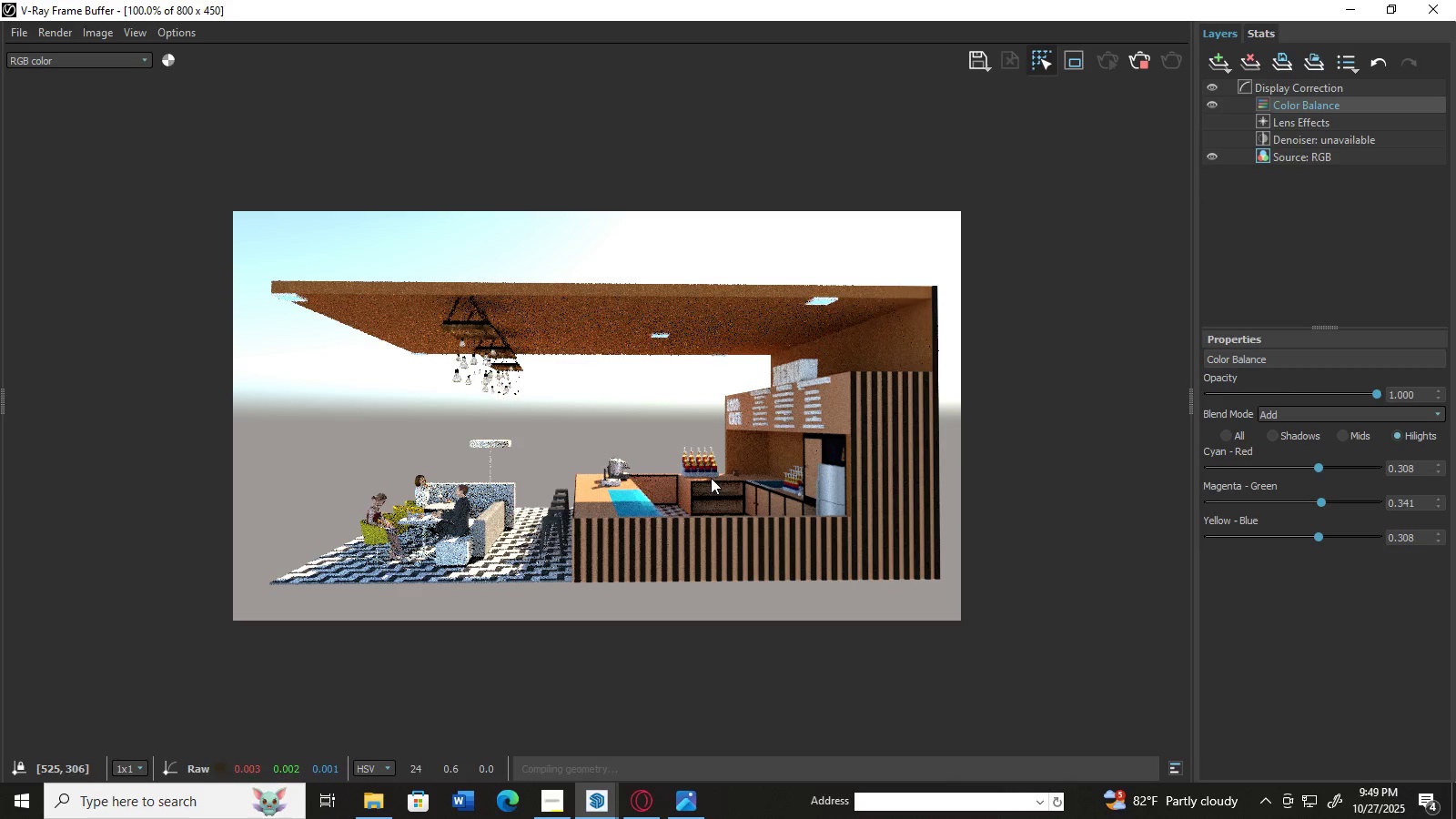 
double_click([711, 473])
 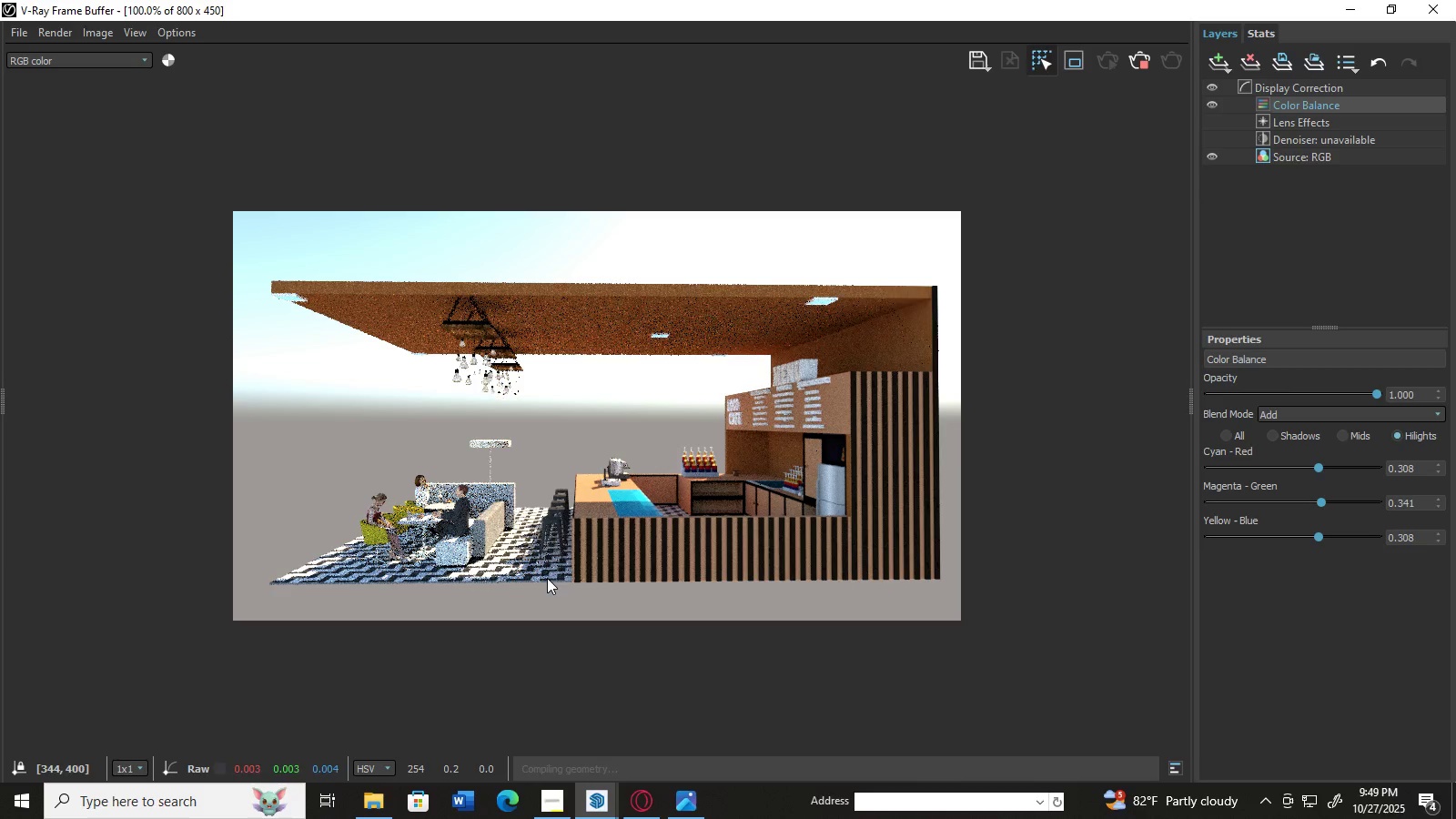 
double_click([548, 576])
 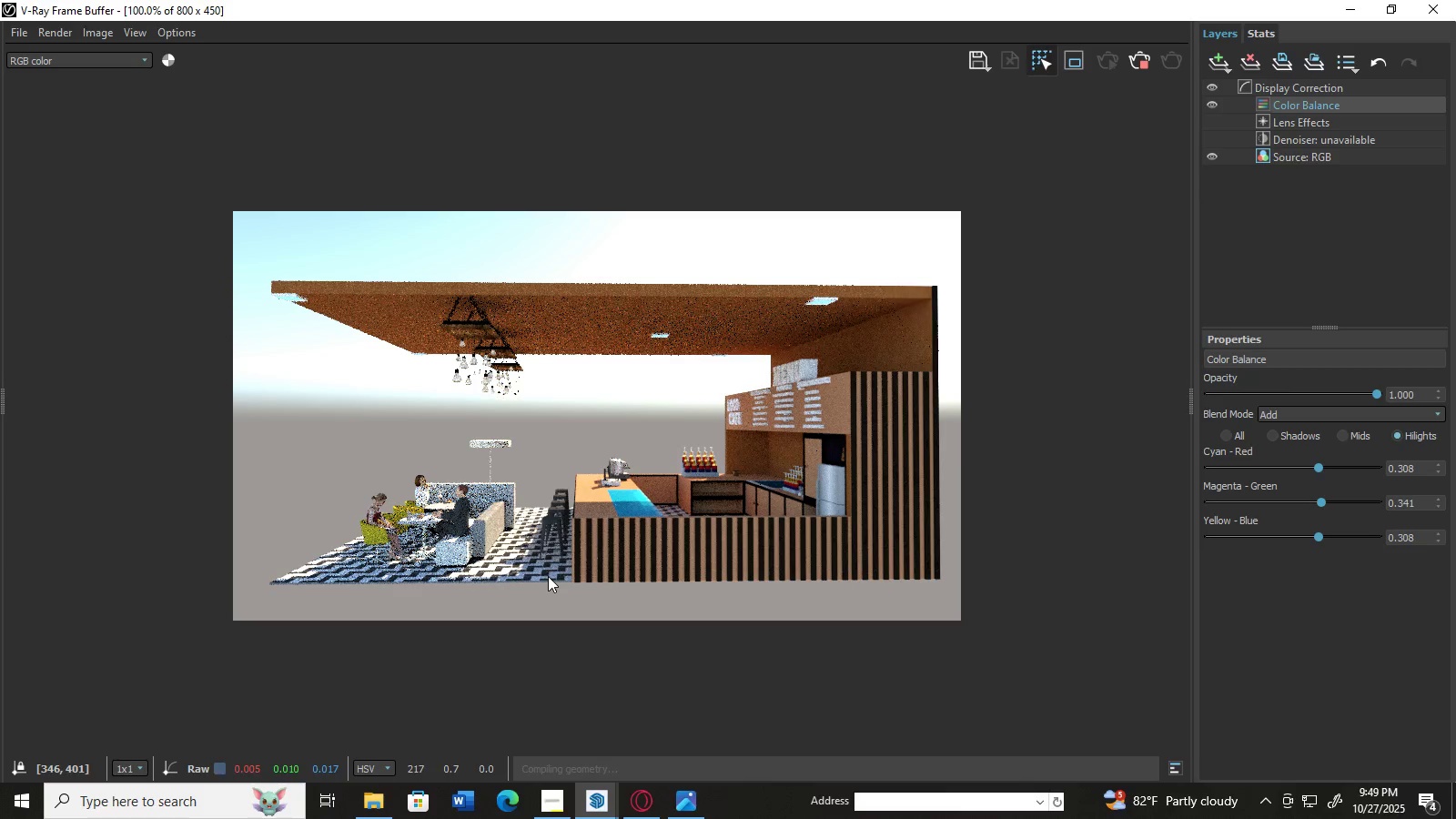 
triple_click([548, 576])
 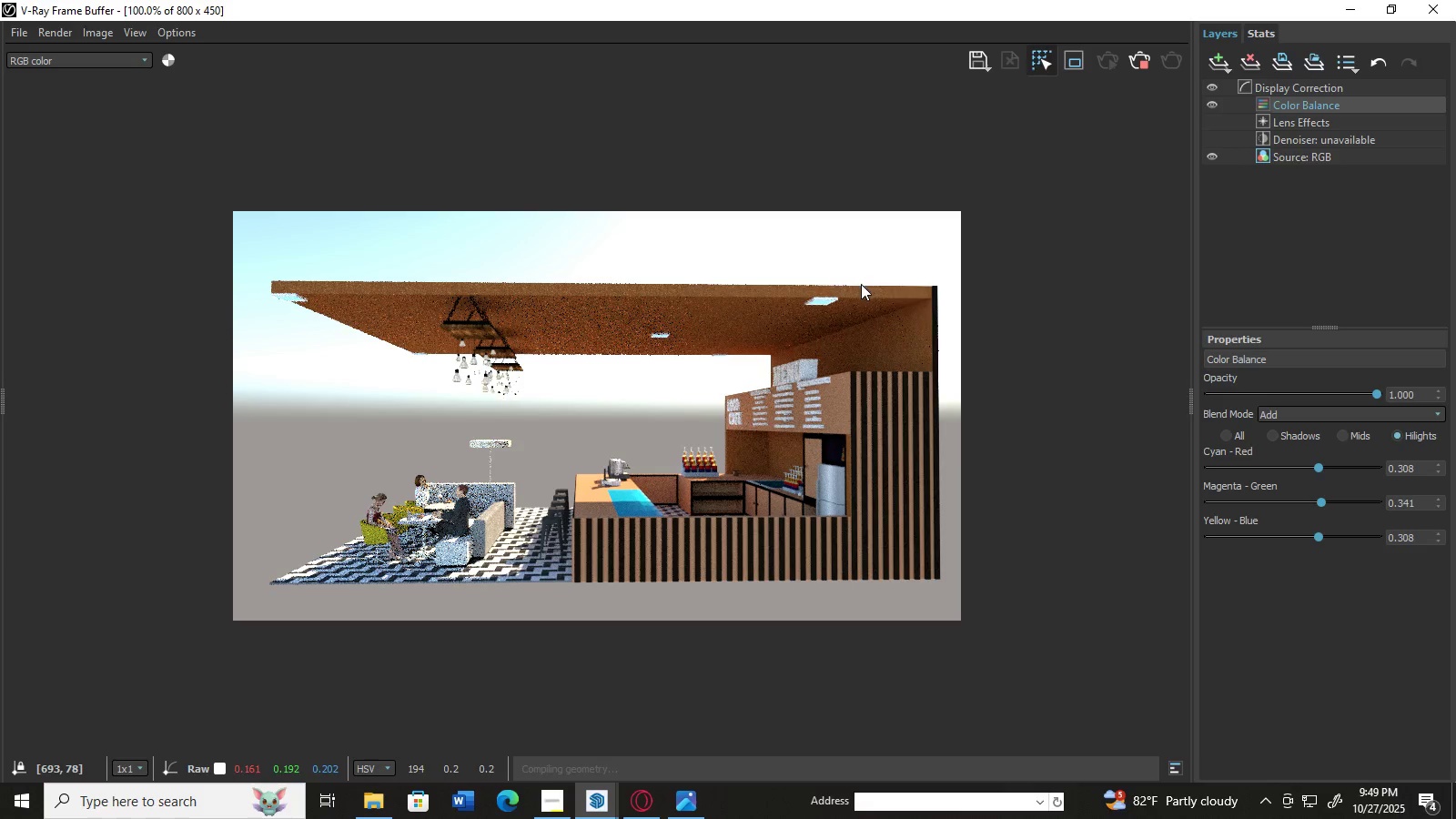 
double_click([821, 289])
 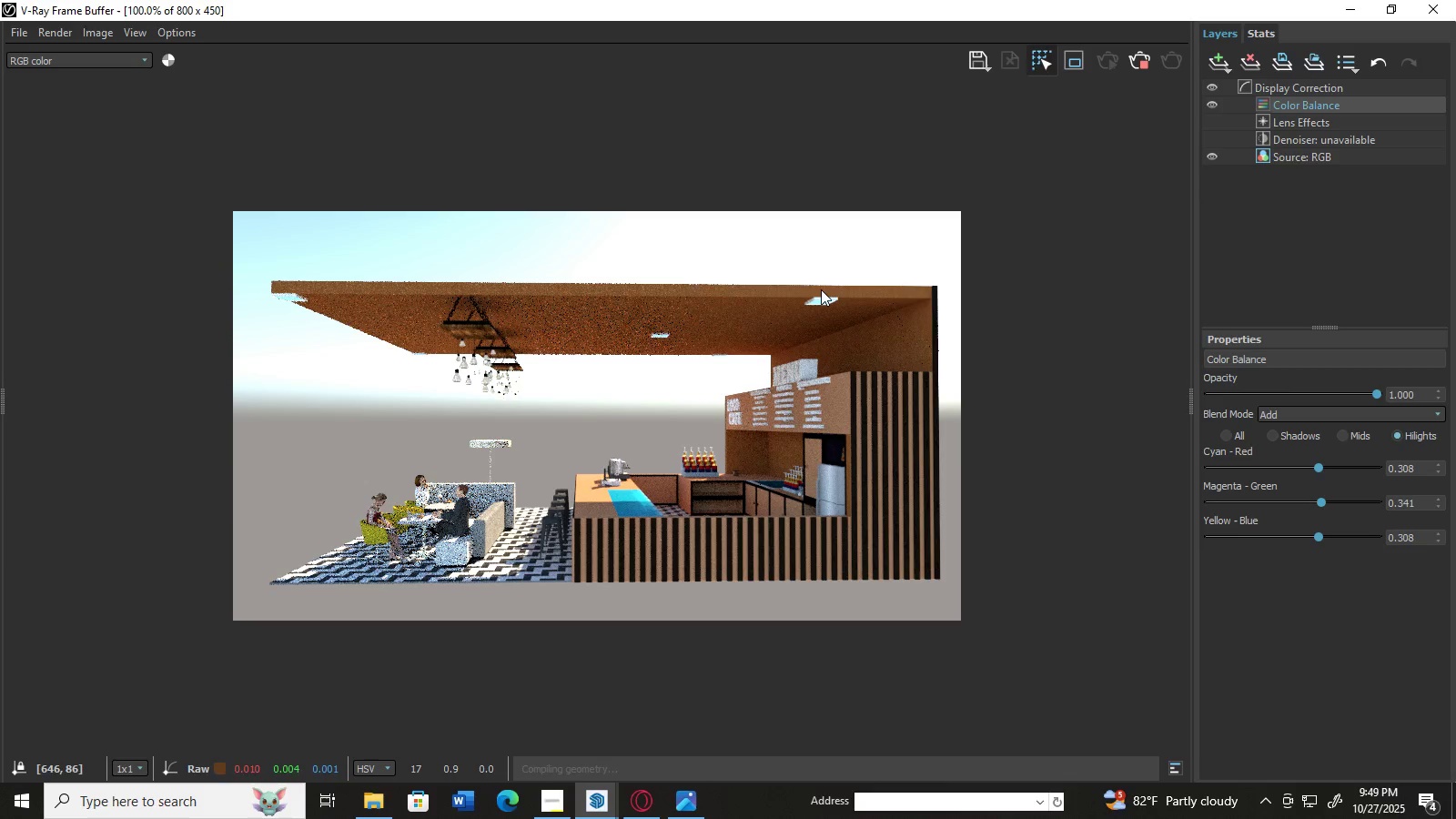 
triple_click([821, 289])
 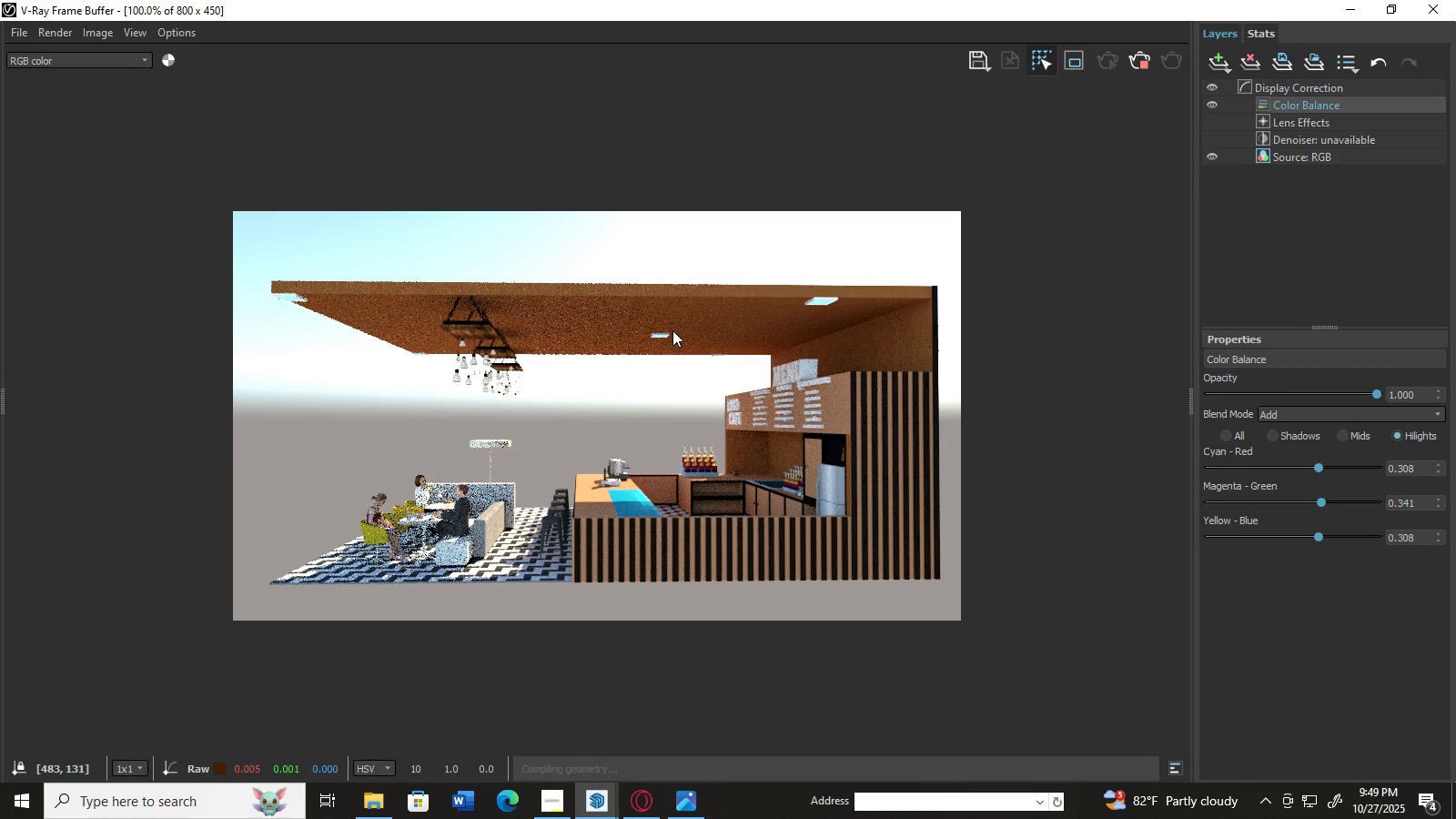 
double_click([662, 337])
 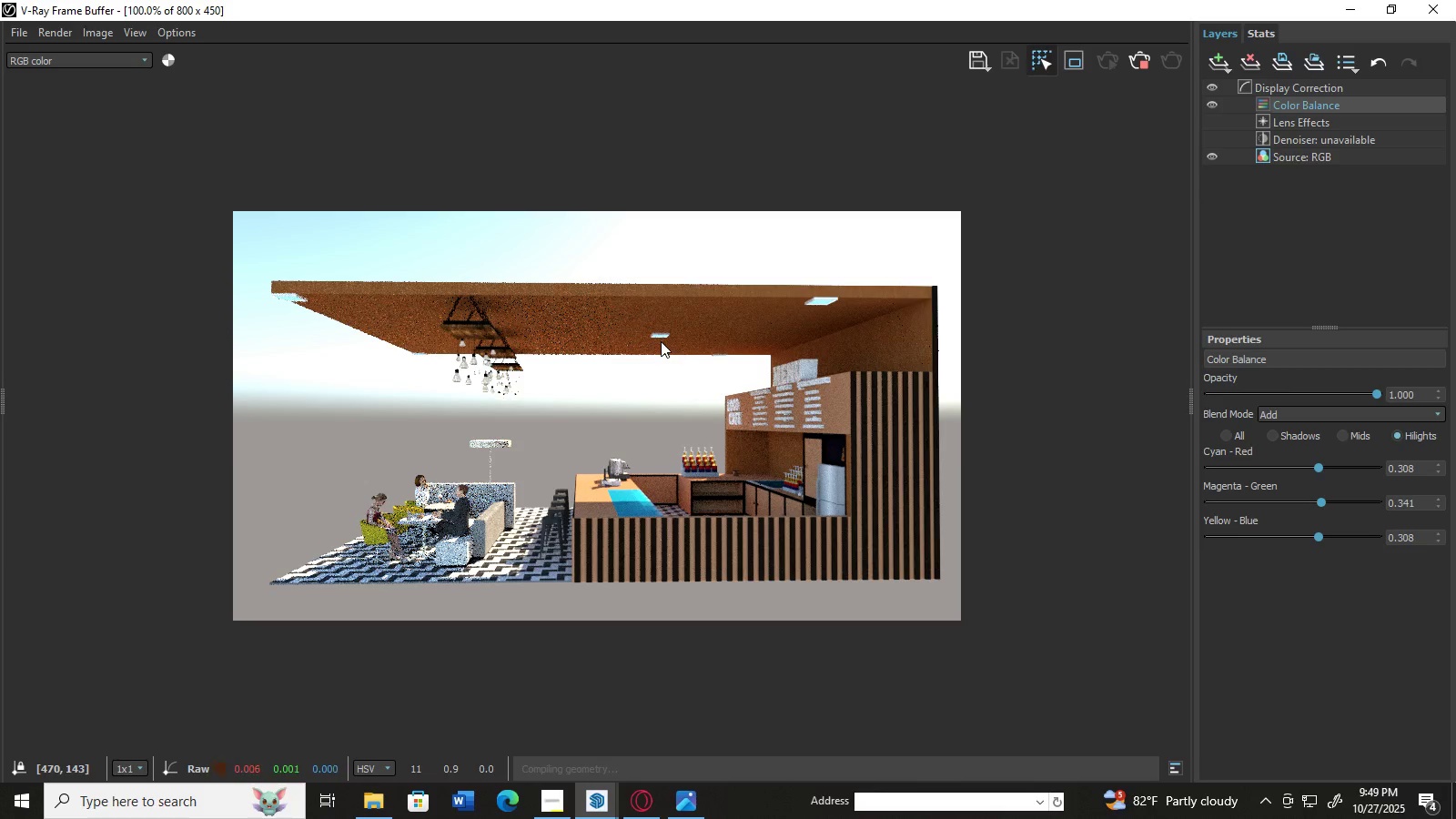 
triple_click([661, 341])
 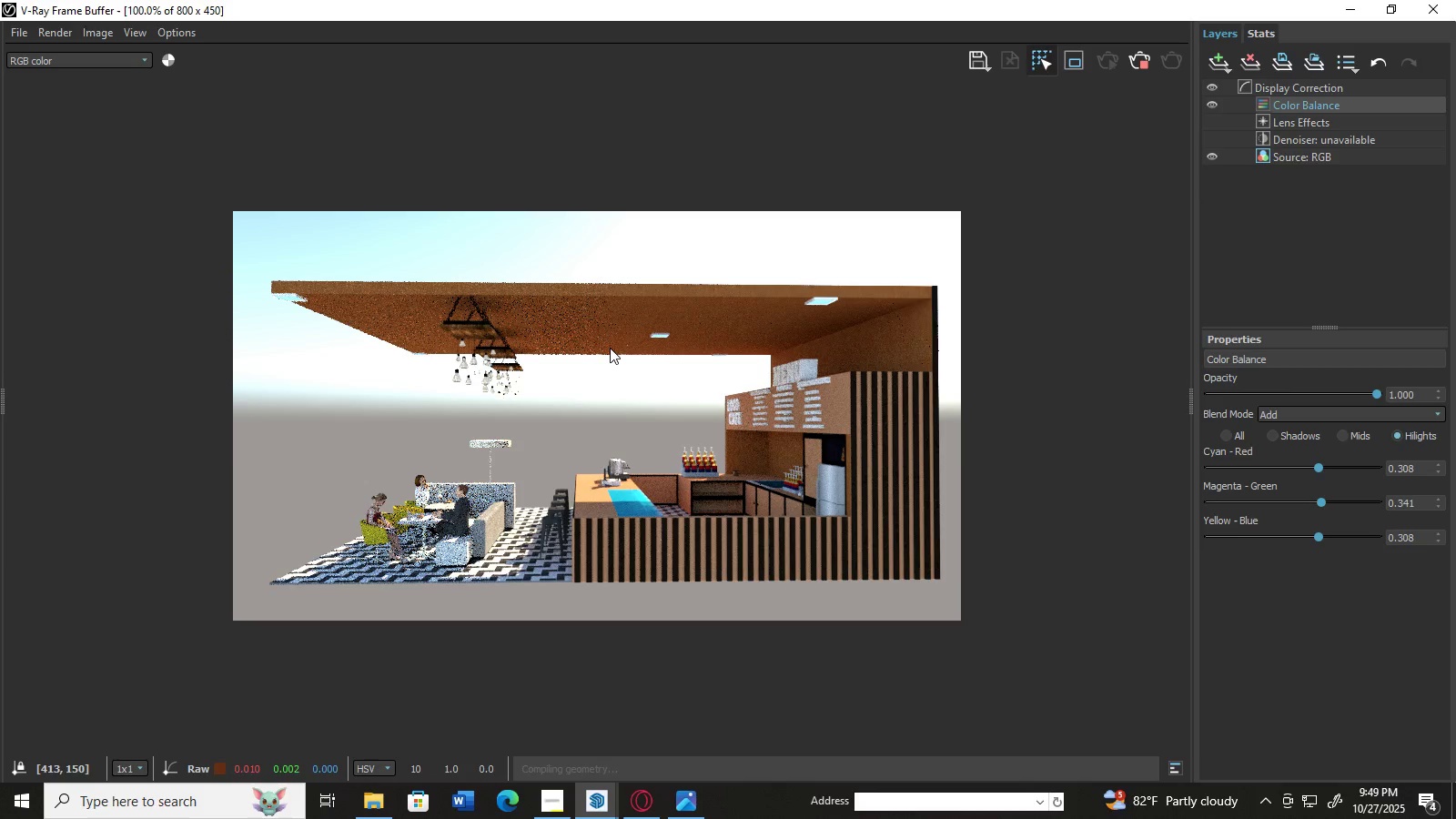 
triple_click([610, 348])
 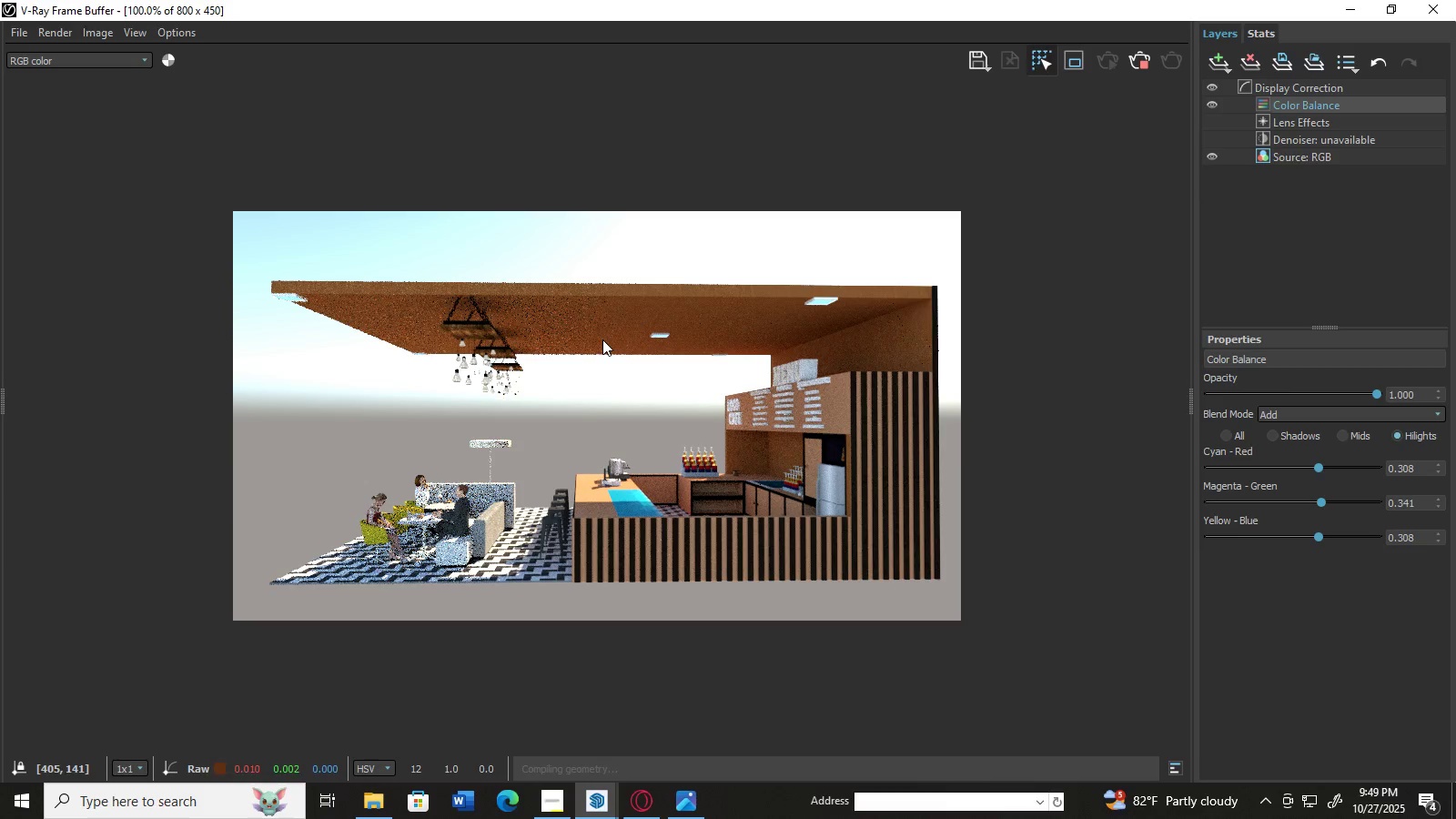 
triple_click([602, 339])
 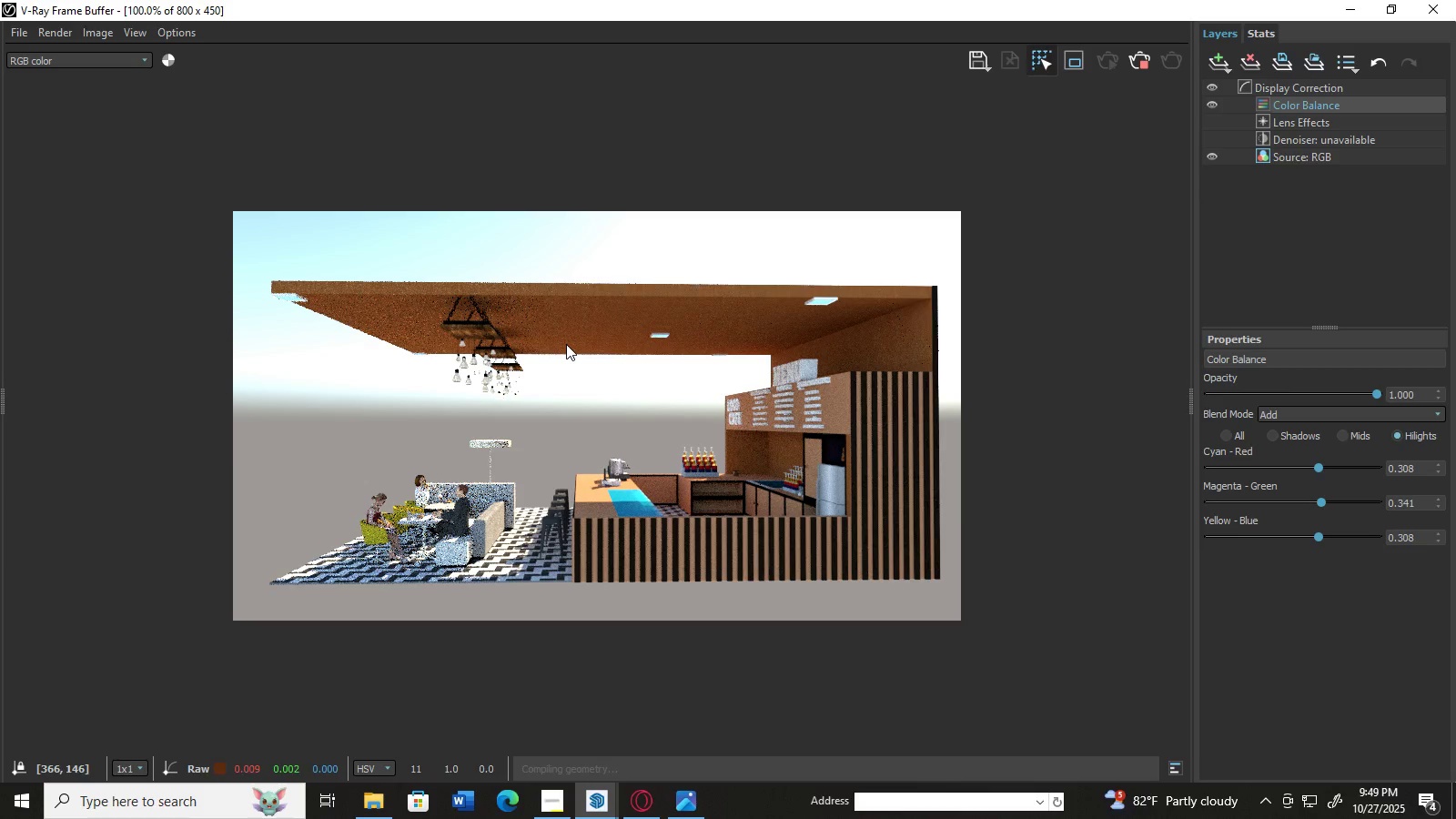 
left_click([561, 349])
 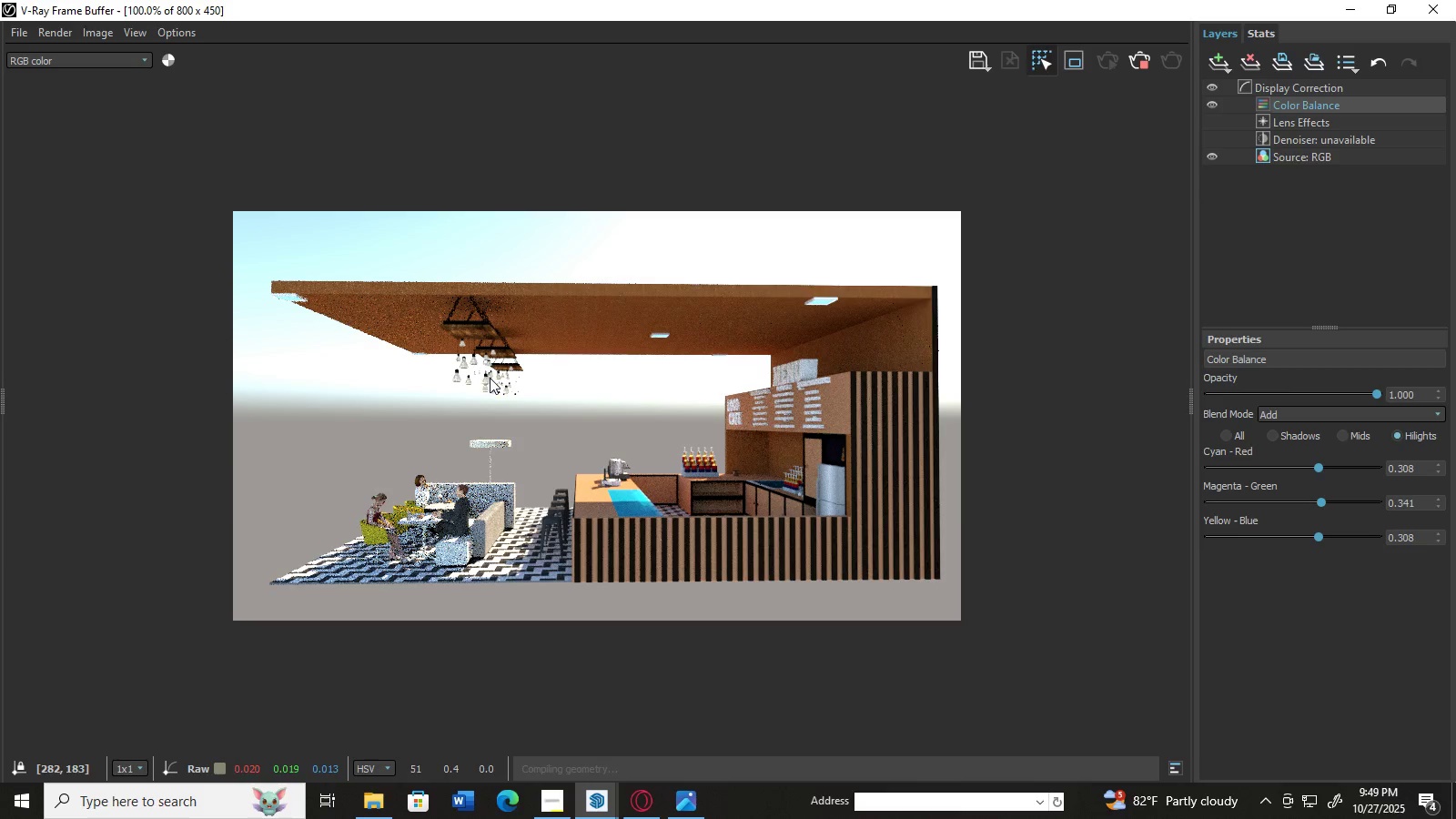 
left_click([490, 378])
 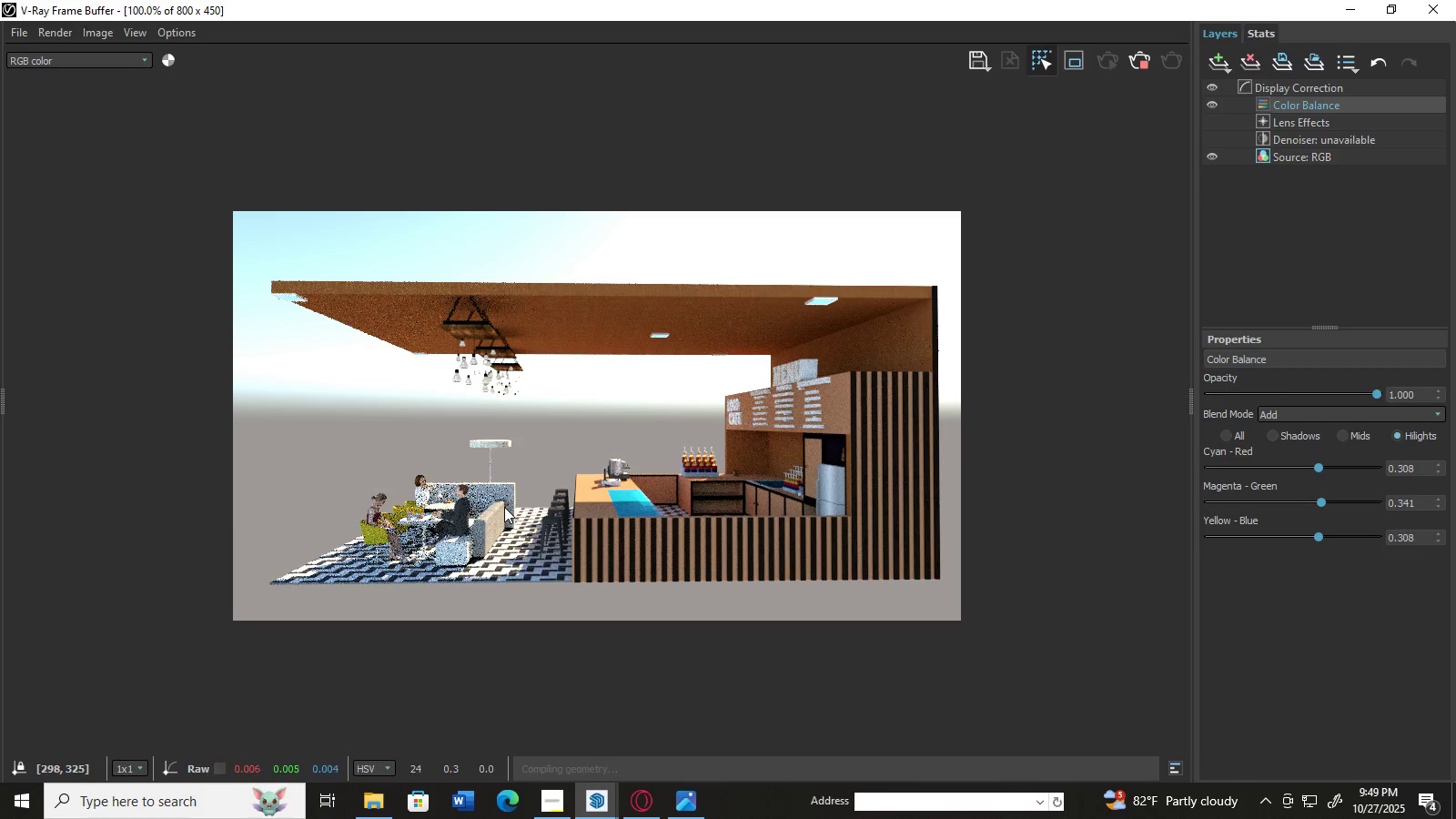 
left_click([503, 502])
 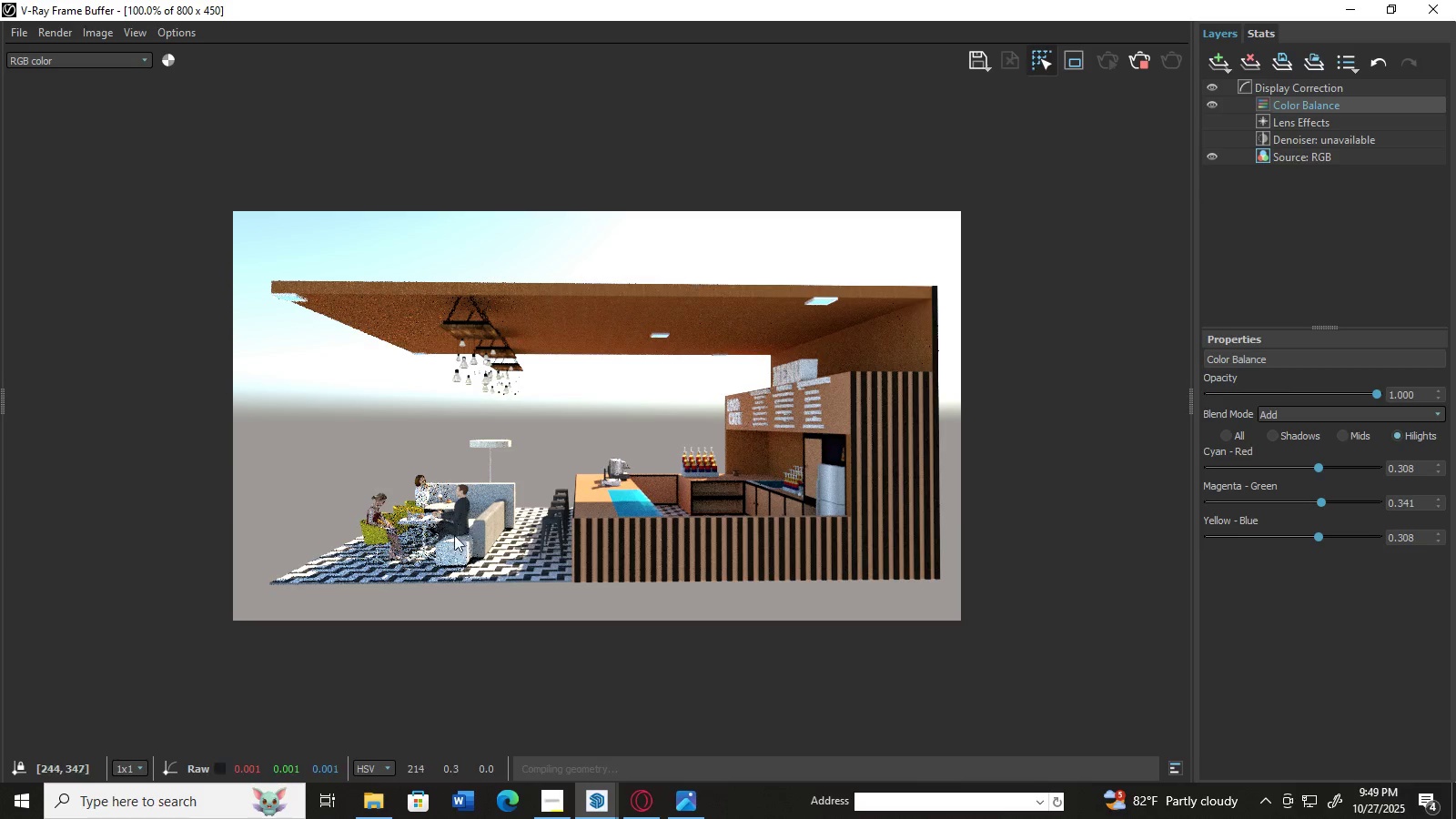 
left_click([454, 549])
 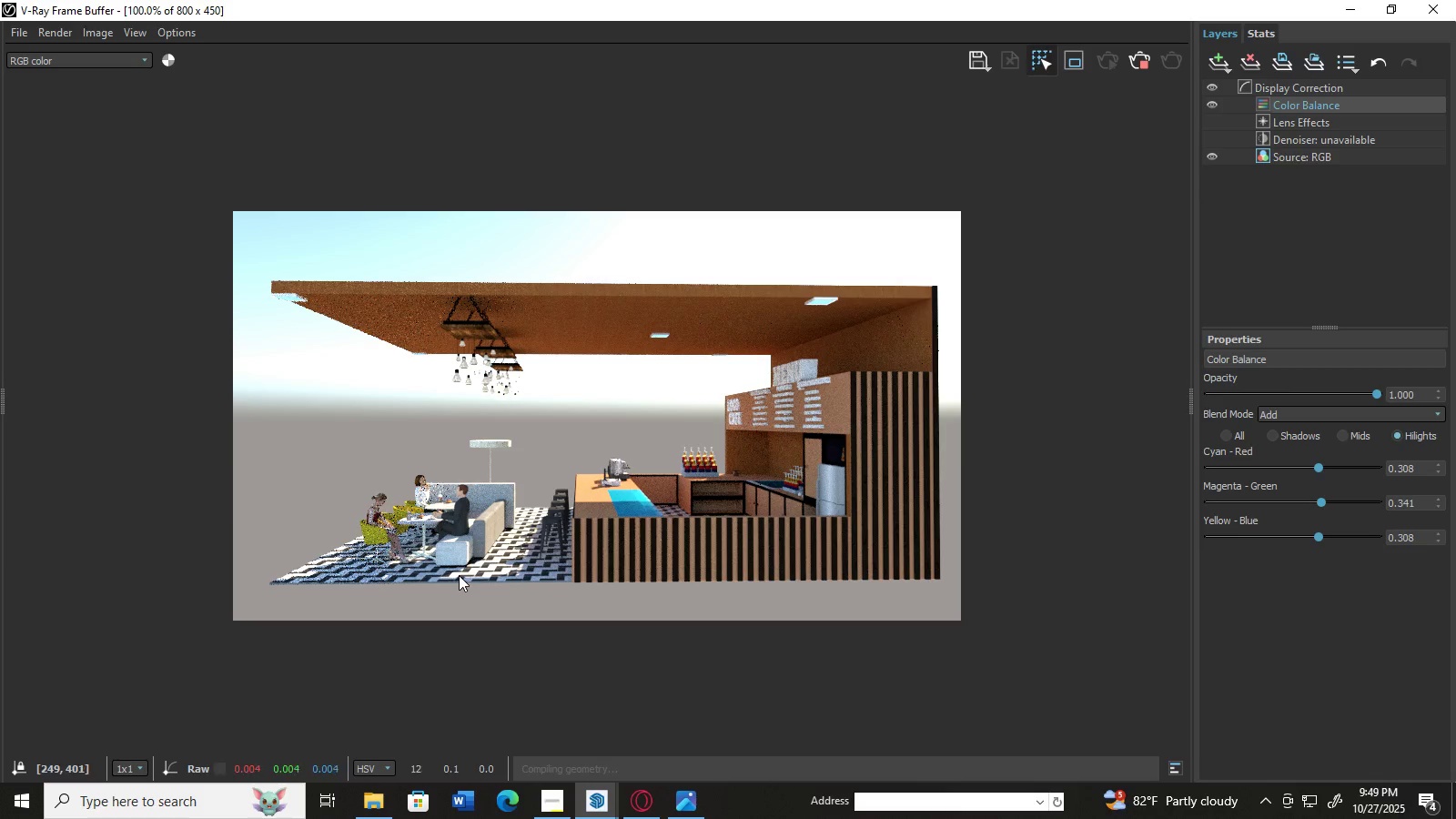 
left_click([406, 545])
 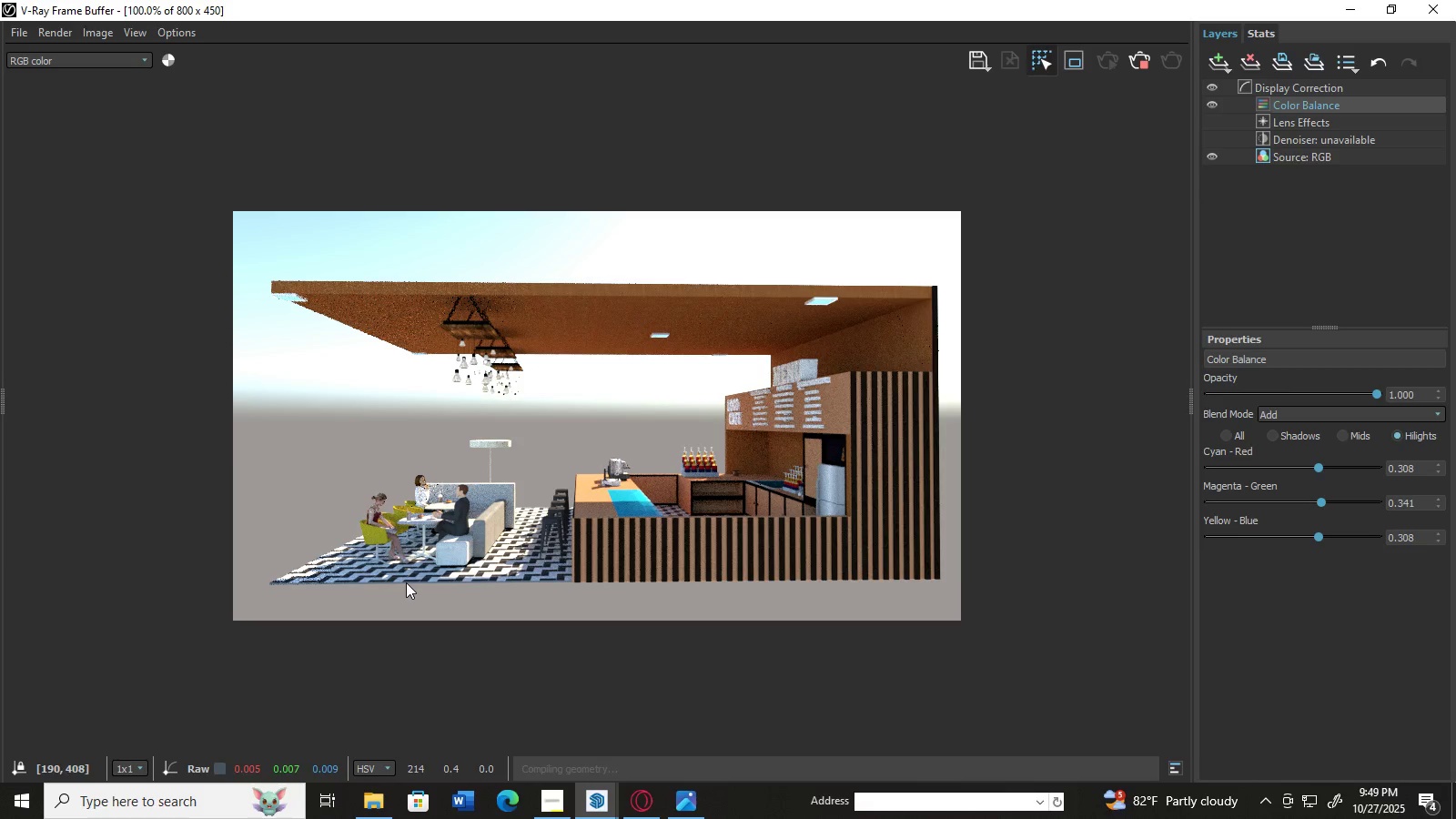 
left_click([440, 490])
 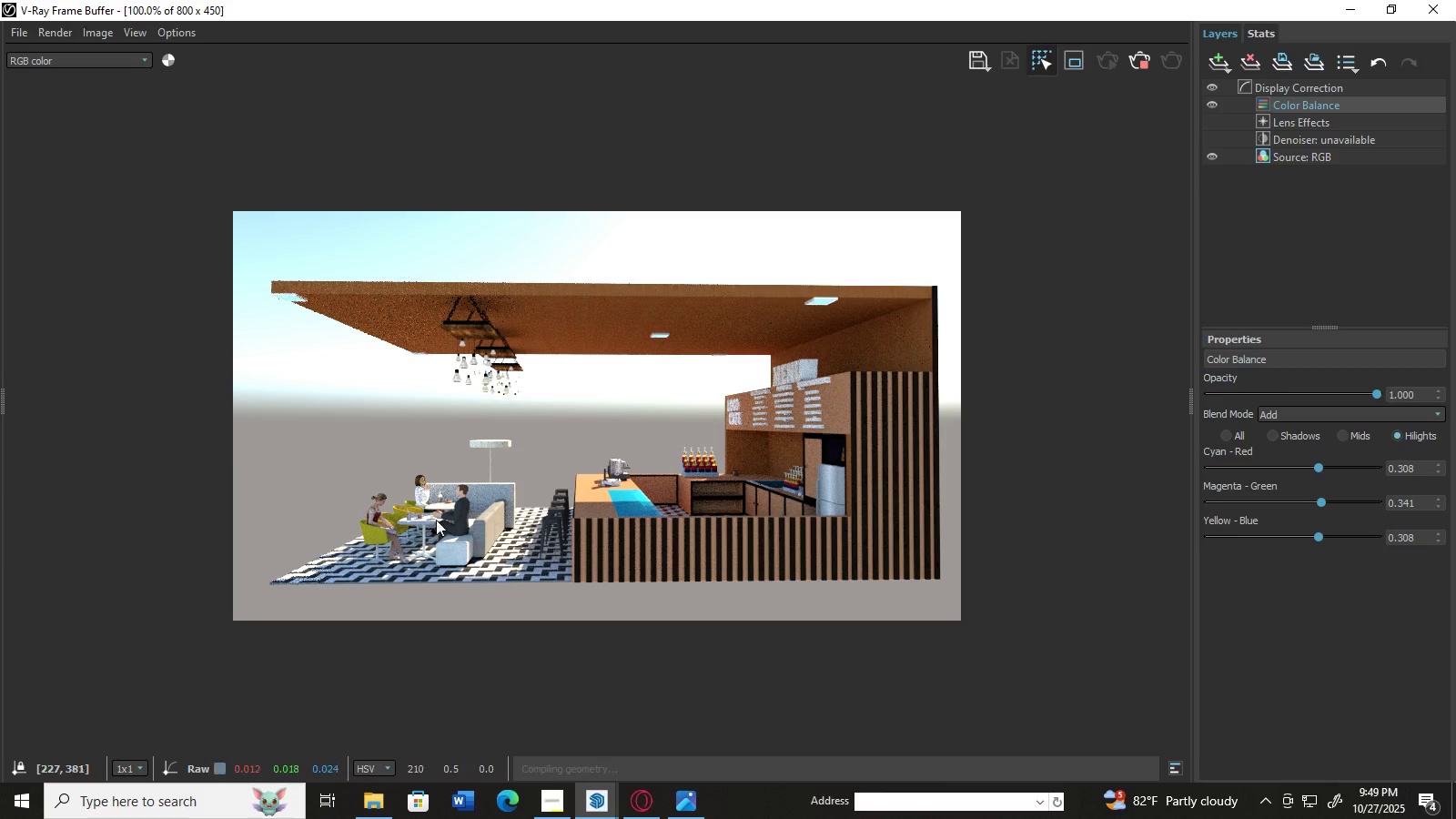 
left_click([425, 483])
 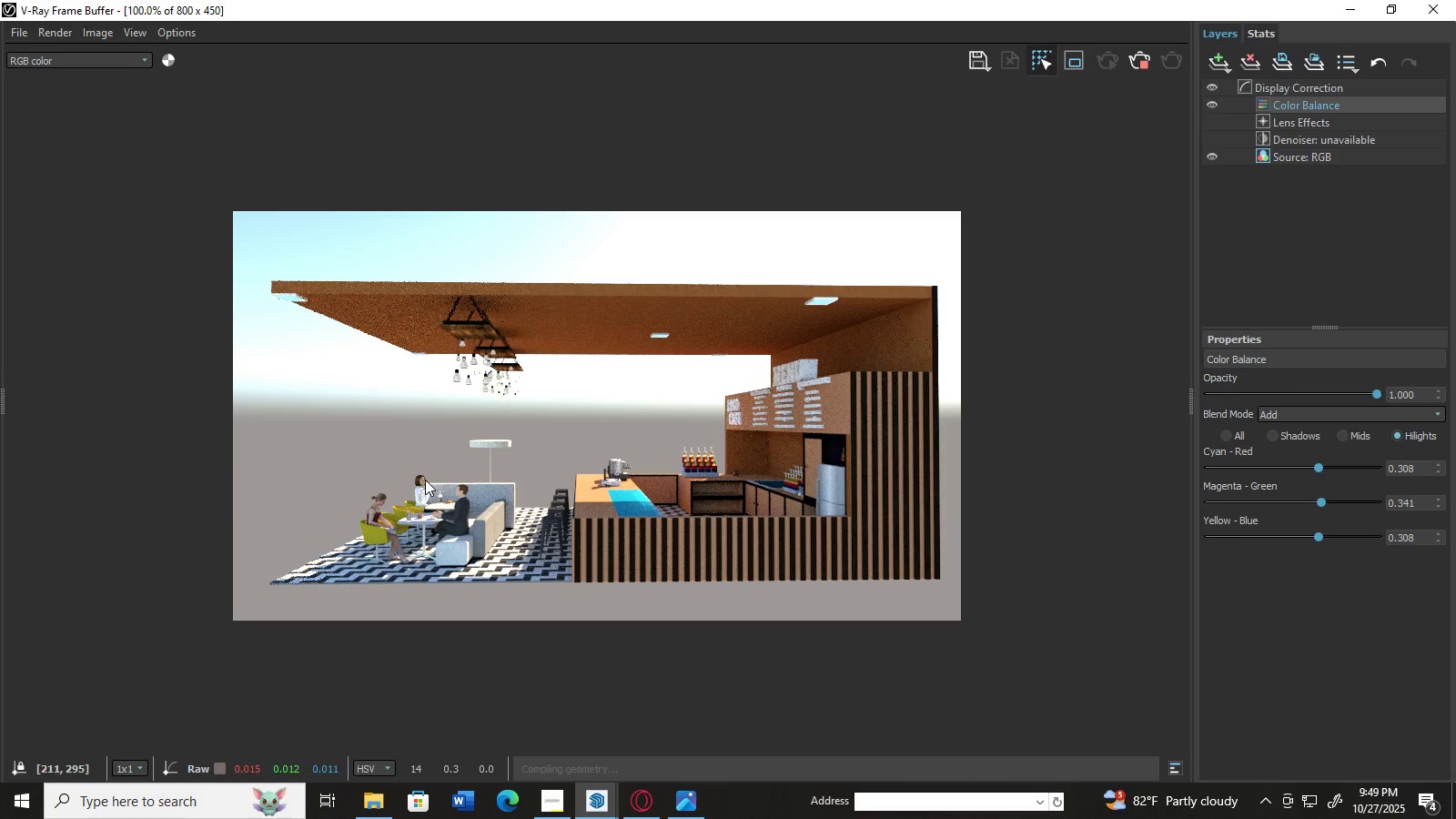 
hold_key(key=AltLeft, duration=1.27)
scroll: coordinate [425, 480], scroll_direction: up, amount: 2.0
 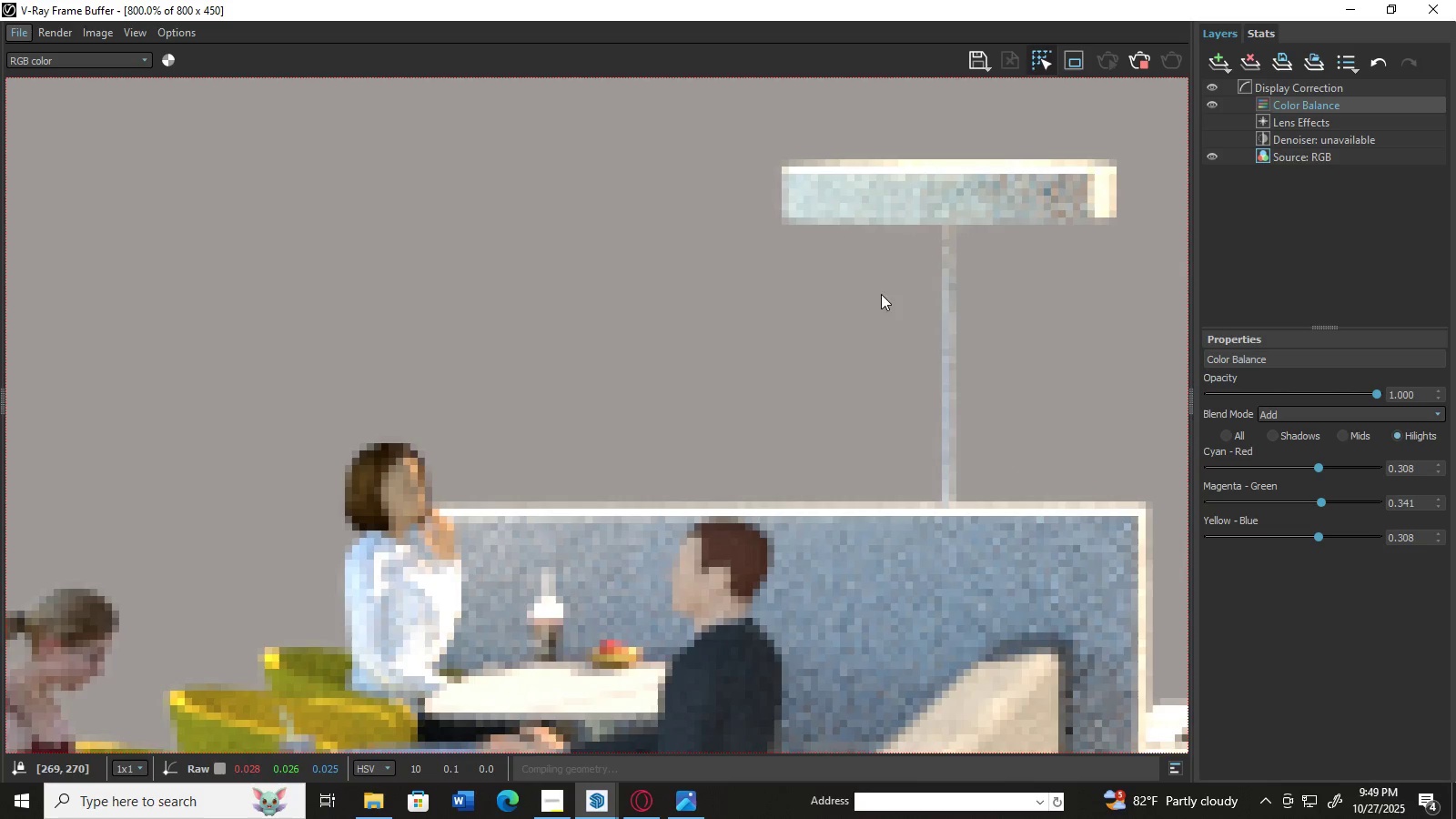 
left_click([1041, 186])
 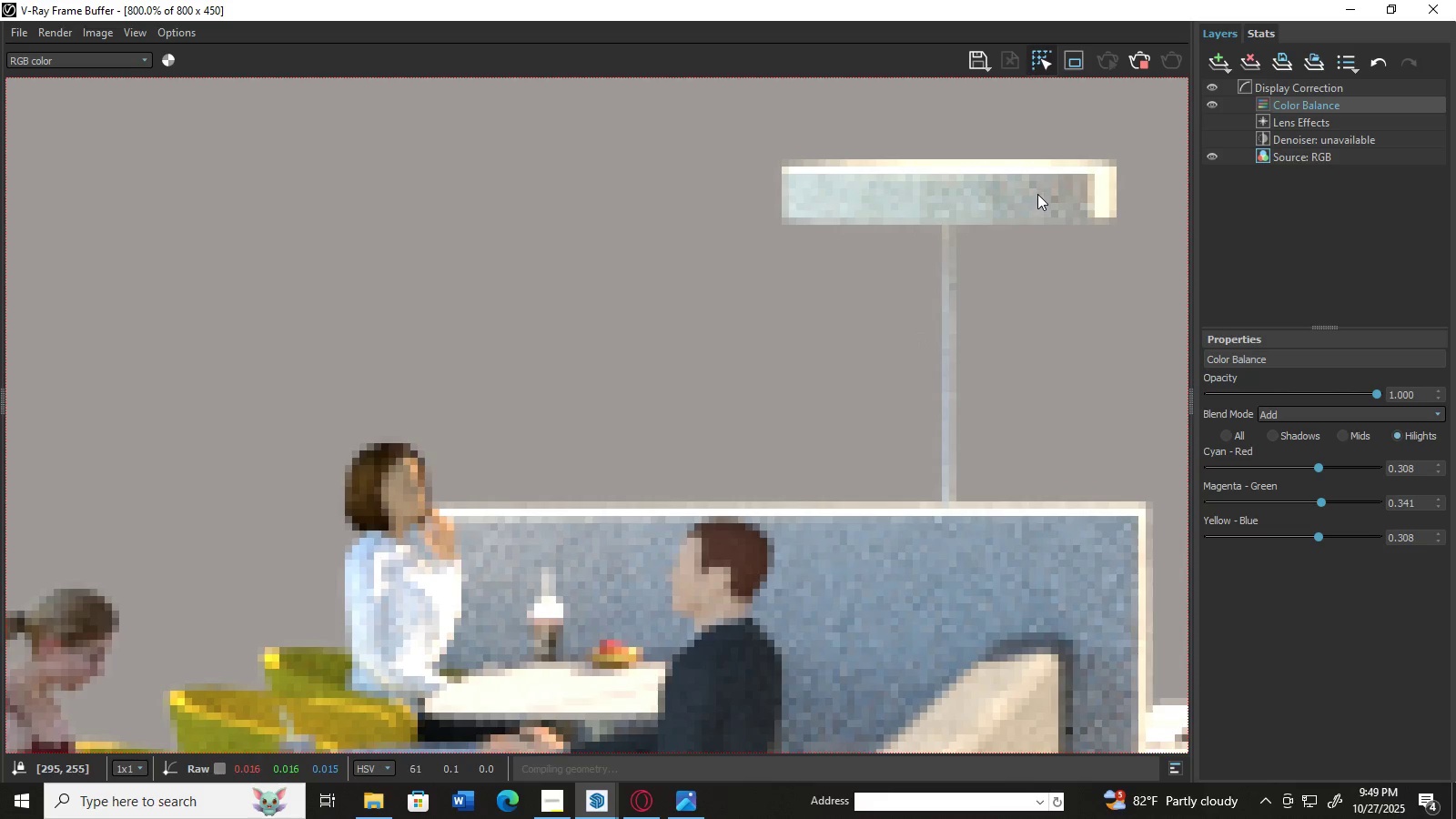 
double_click([1037, 194])
 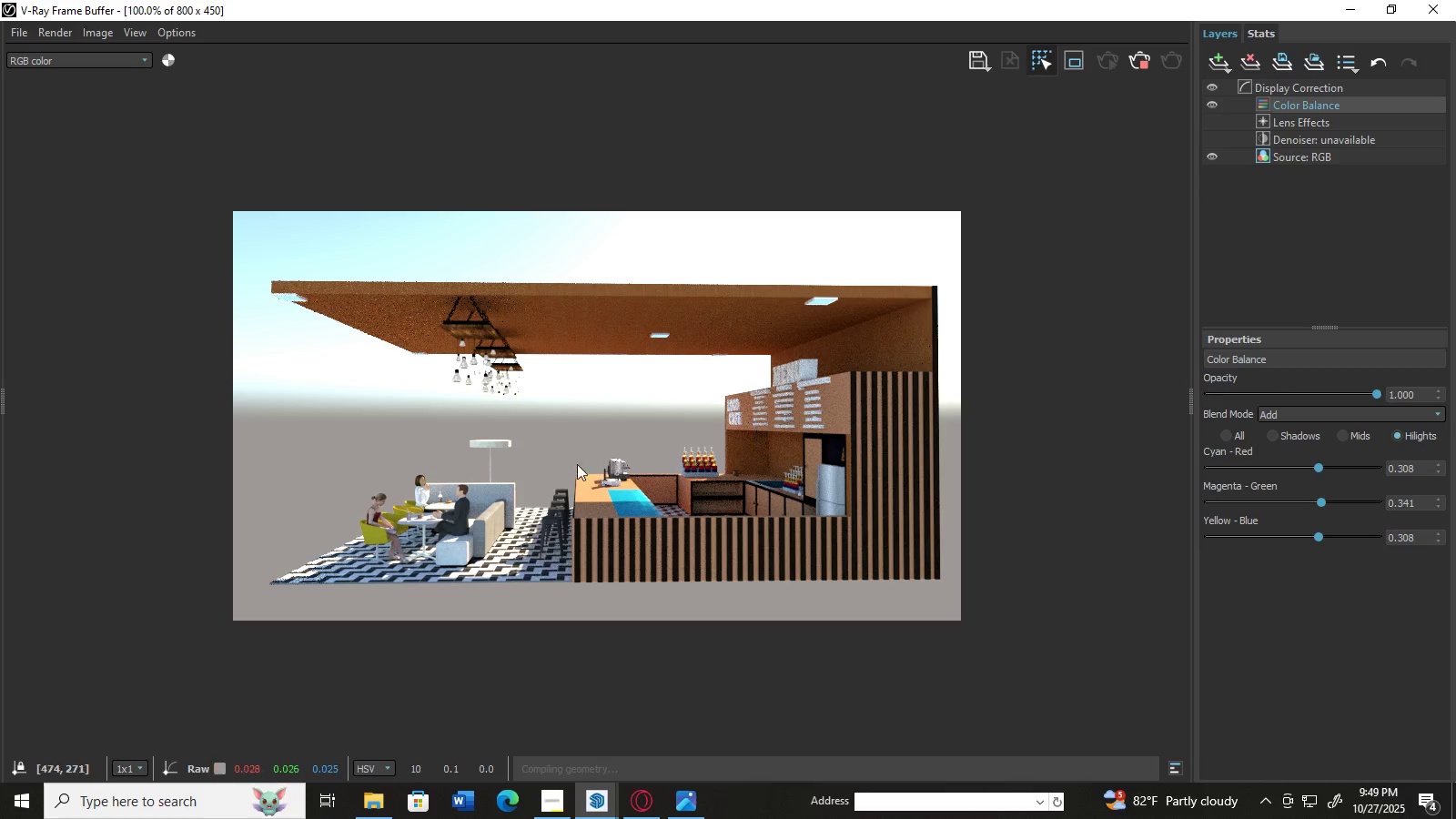 
hold_key(key=AltLeft, duration=0.55)
scroll: coordinate [555, 470], scroll_direction: up, amount: 4.0
 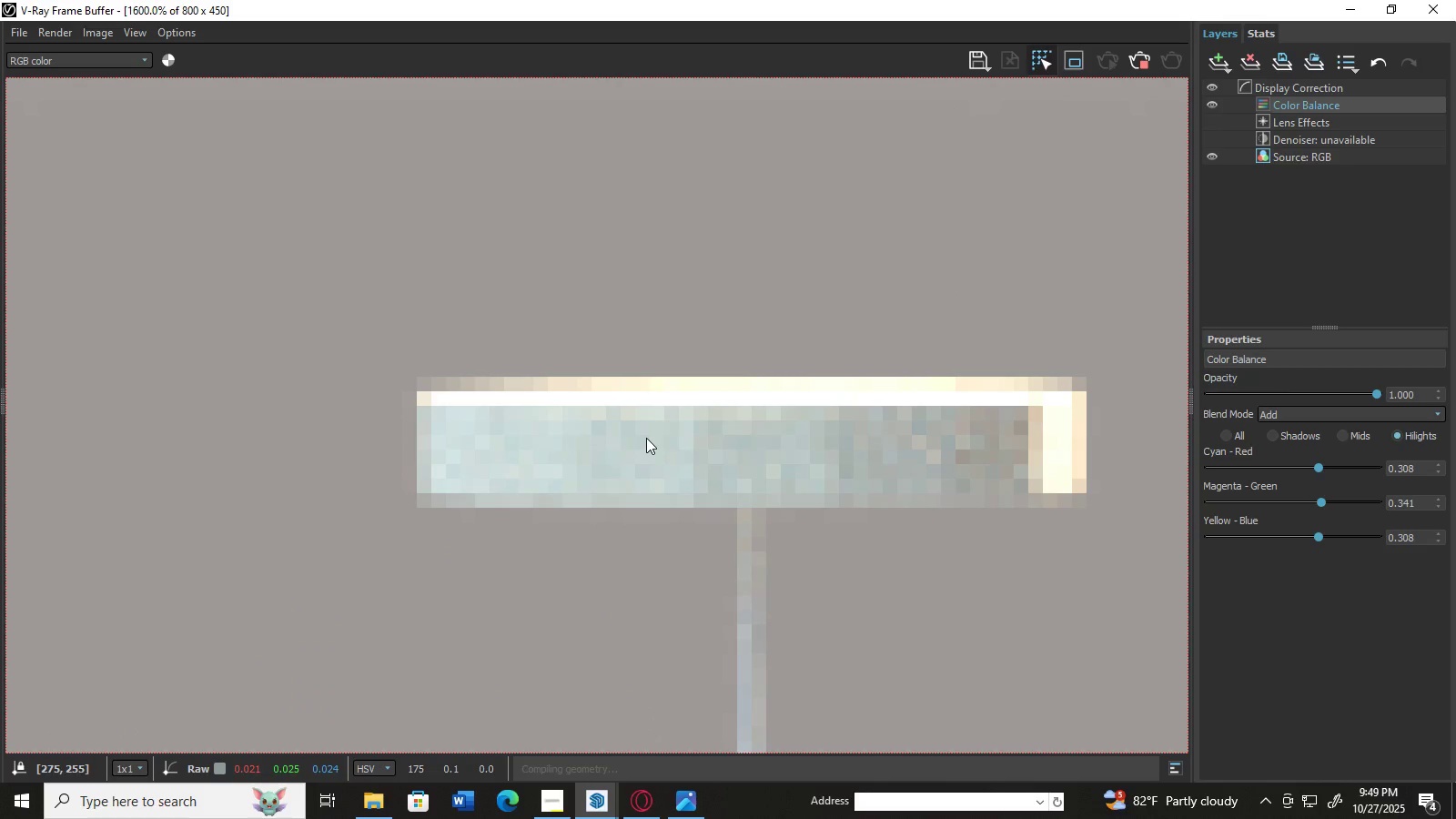 
key(Alt+AltLeft)
 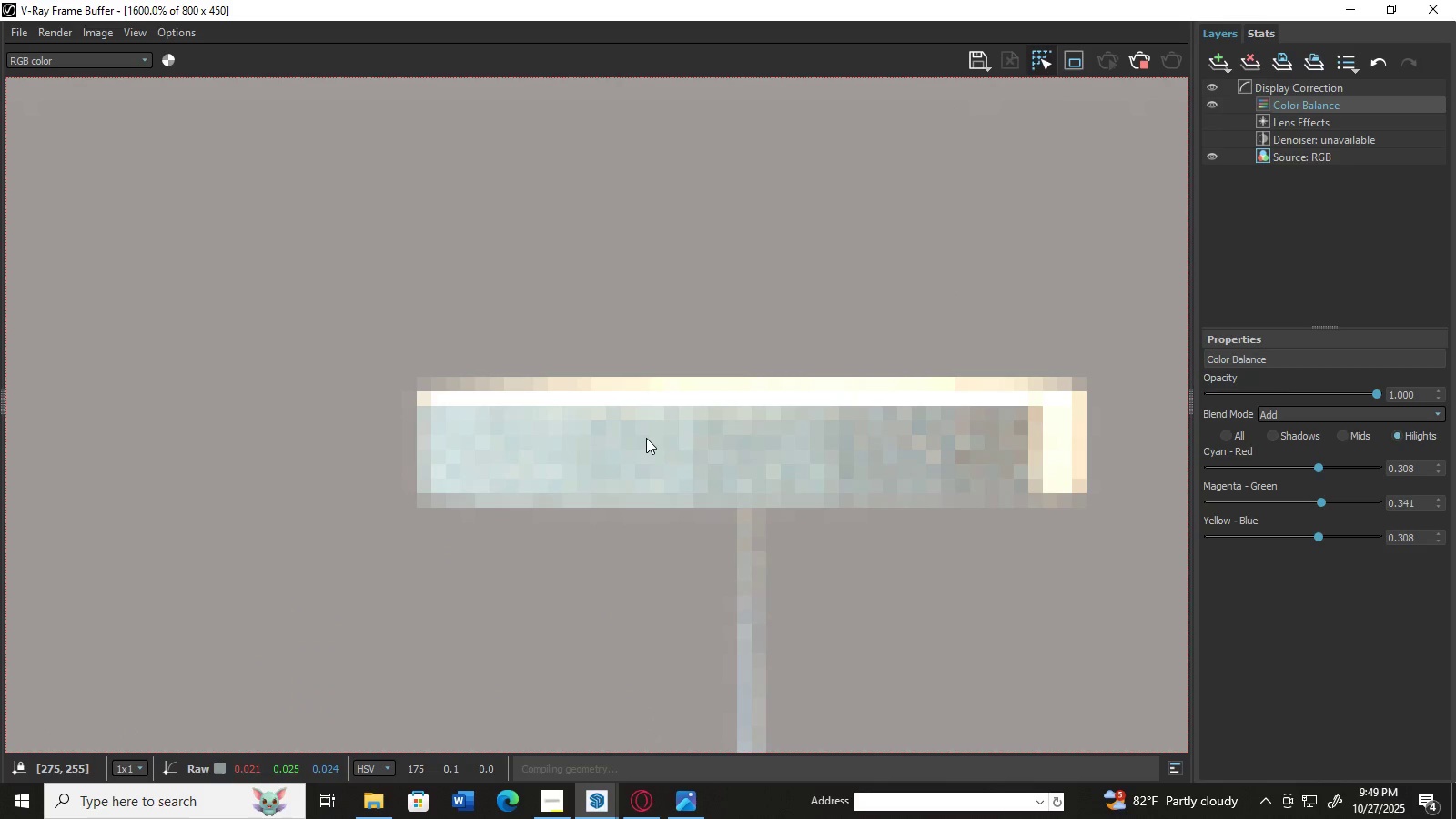 
hold_key(key=AltLeft, duration=0.37)
scroll: coordinate [646, 438], scroll_direction: up, amount: 2.0
 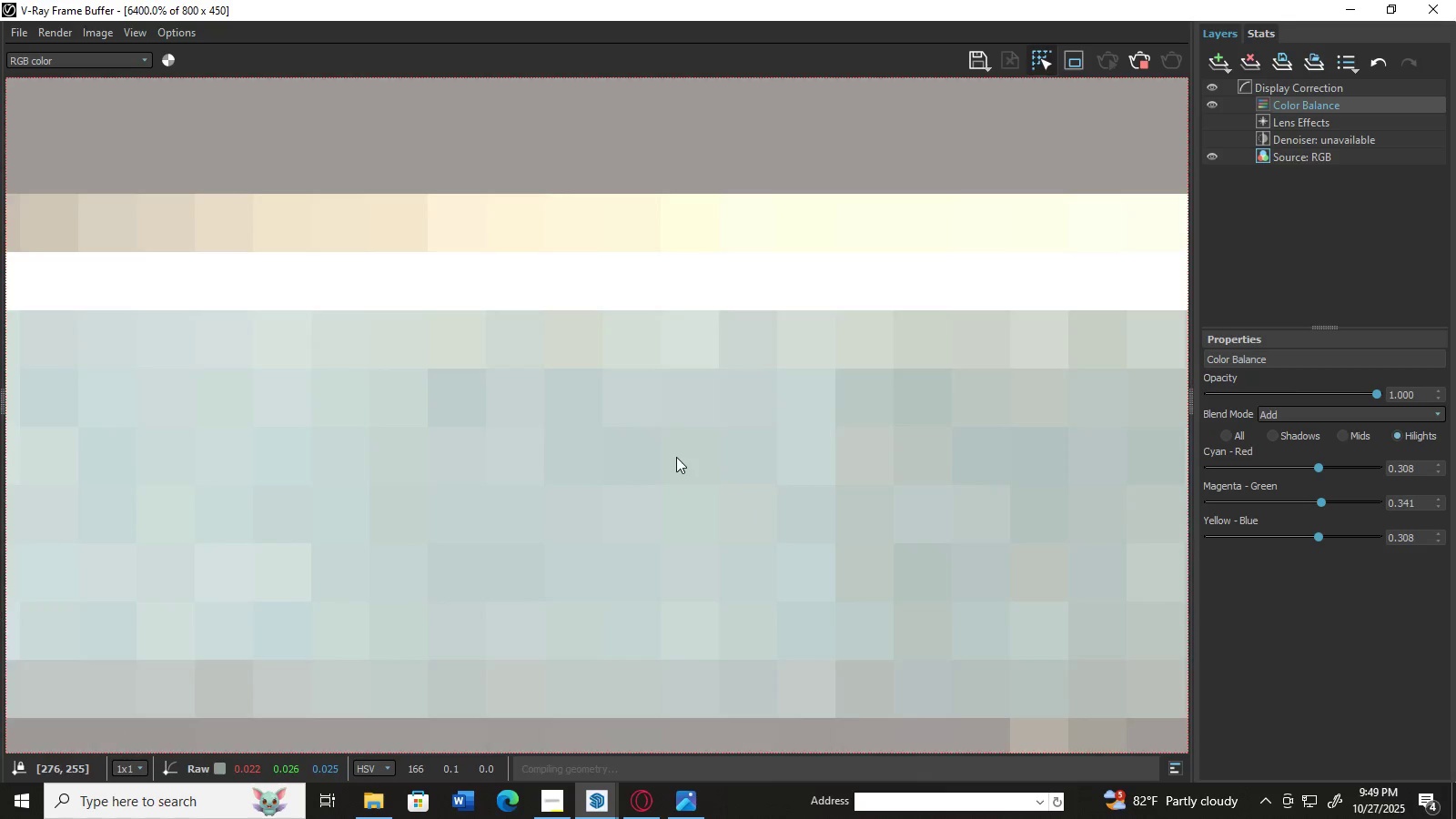 
double_click([676, 457])
 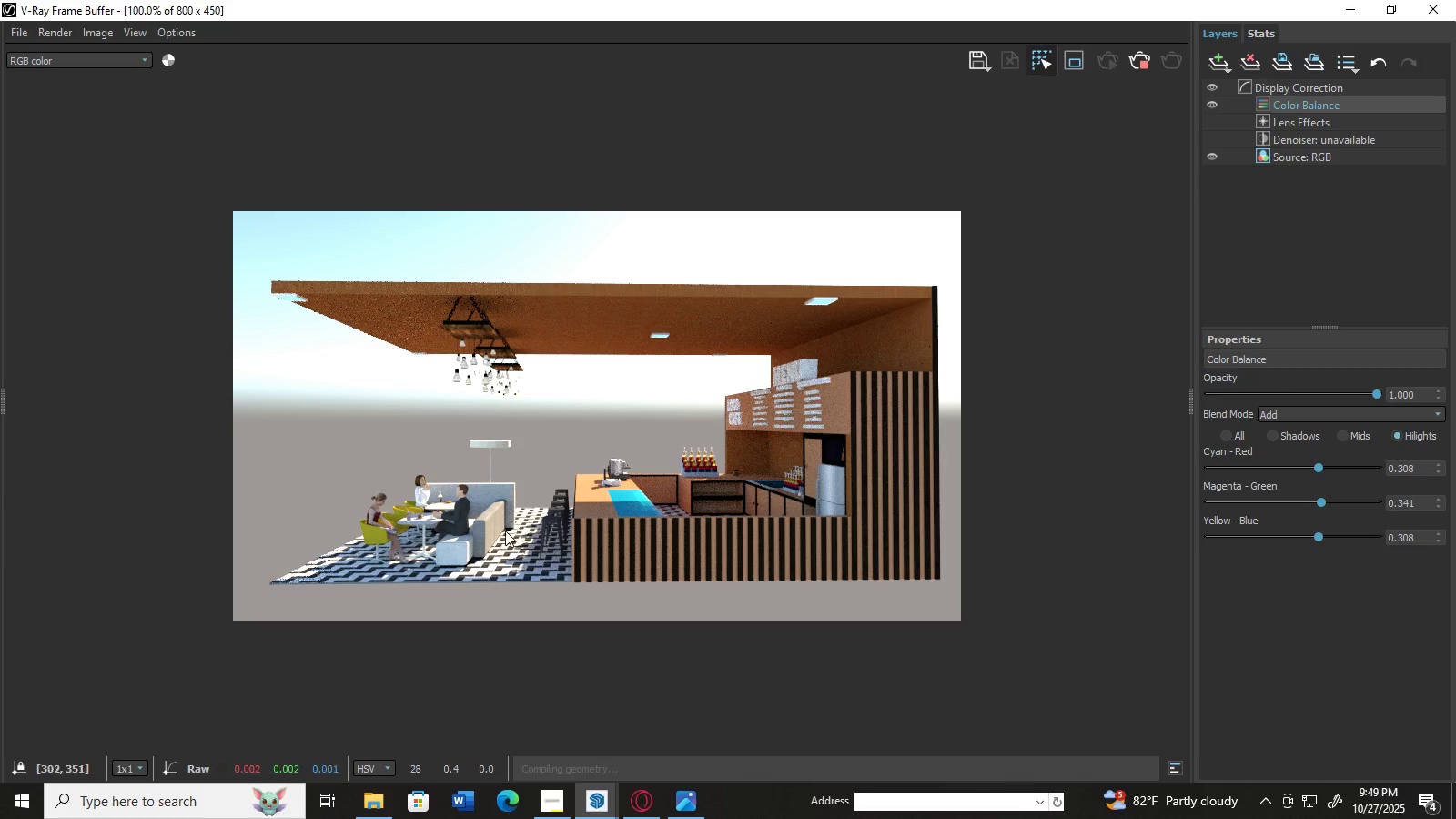 
hold_key(key=AltLeft, duration=0.36)
scroll: coordinate [426, 491], scroll_direction: up, amount: 1.0
 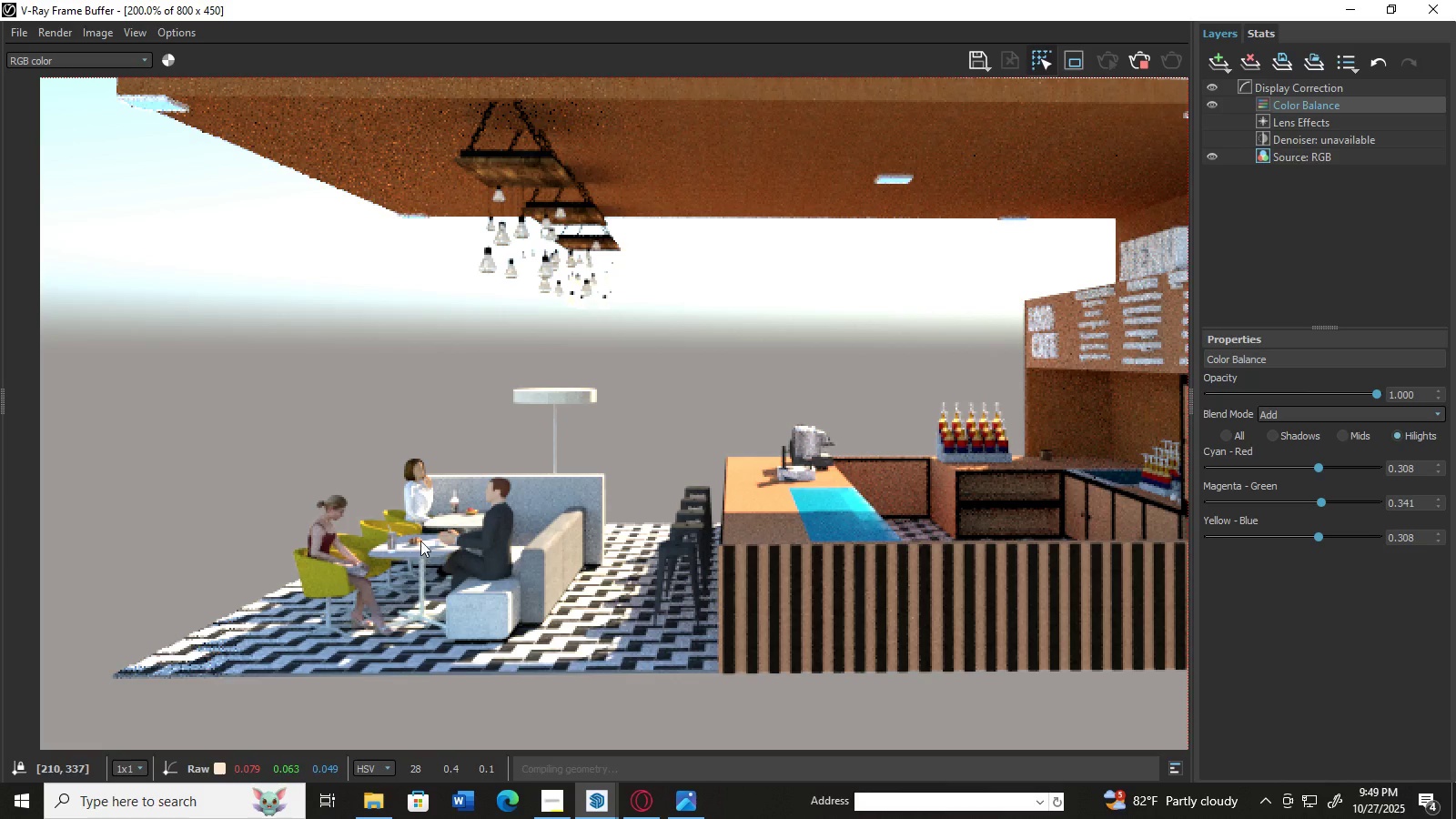 
hold_key(key=AltLeft, duration=0.42)
scroll: coordinate [421, 528], scroll_direction: up, amount: 2.0
 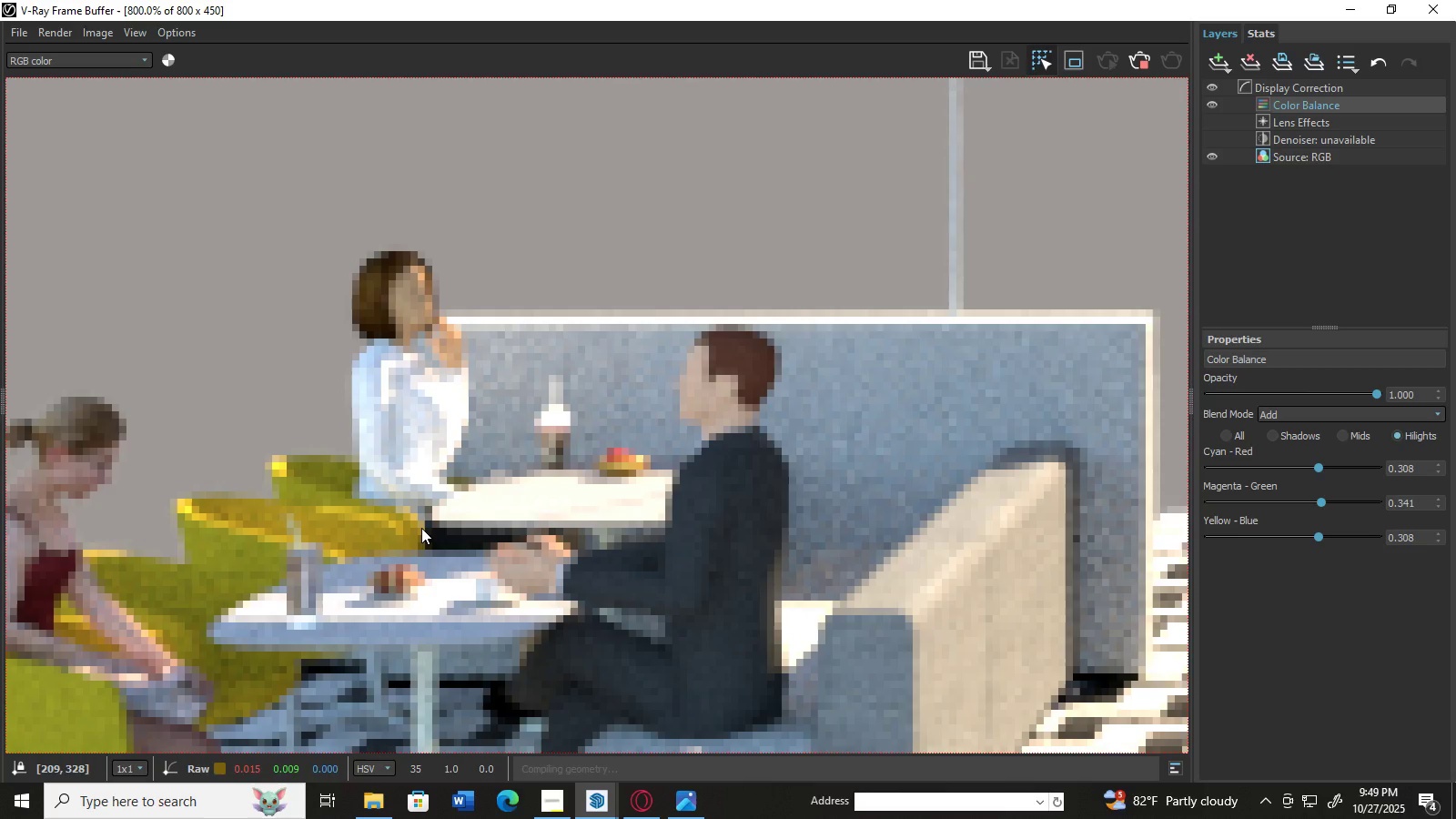 
hold_key(key=AltLeft, duration=0.47)
 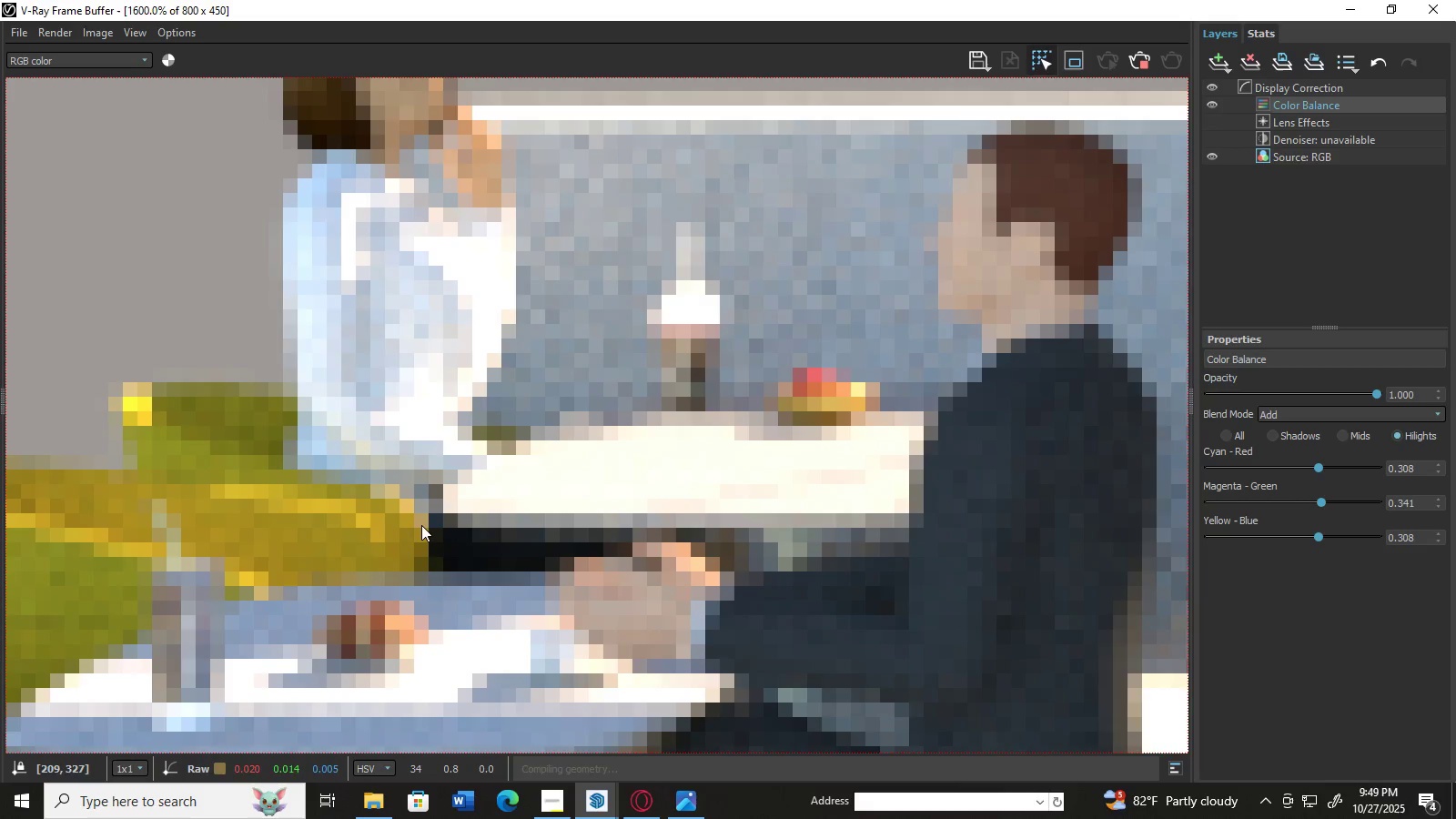 
left_click([421, 524])
 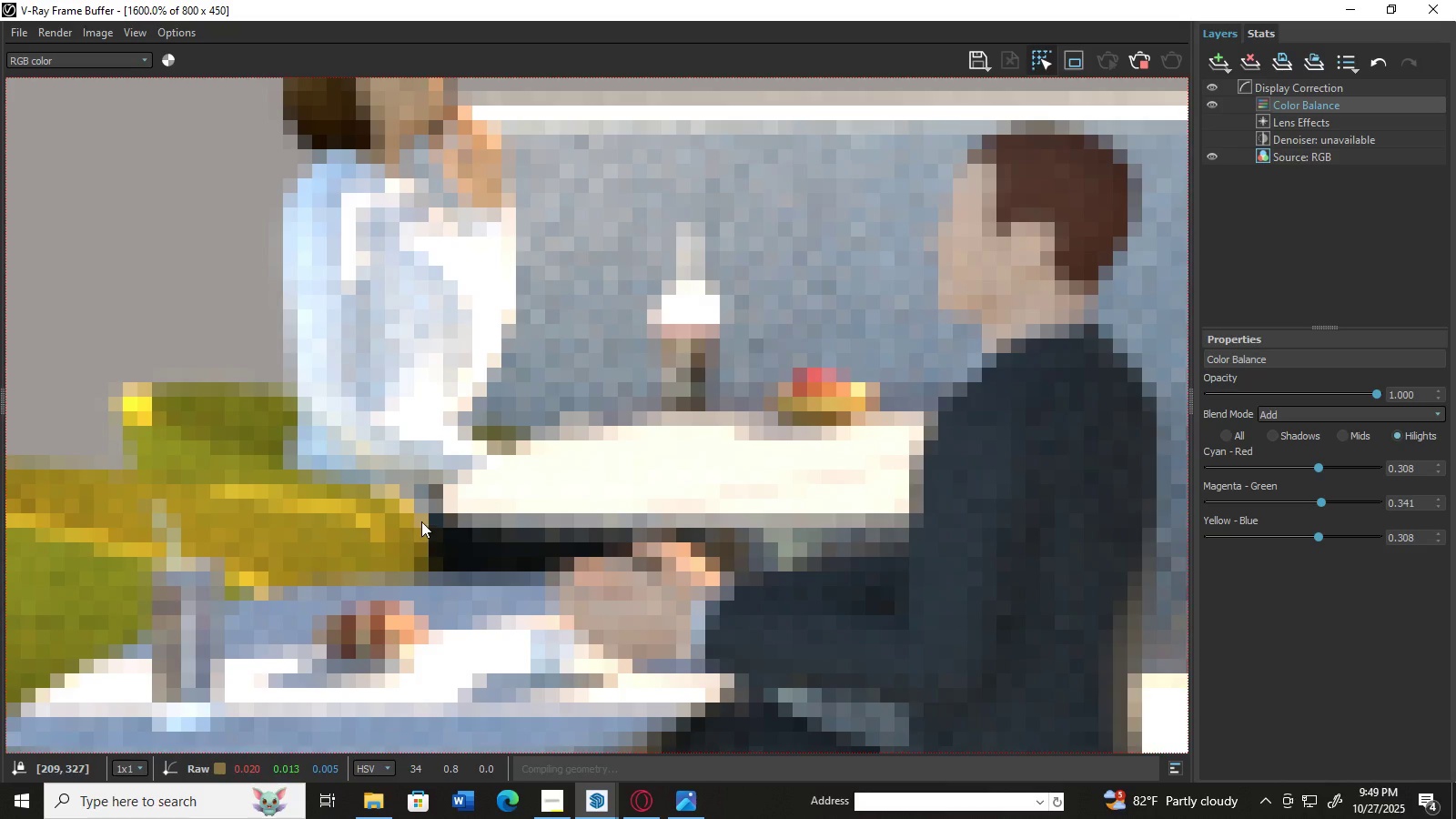 
key(Alt+AltLeft)
 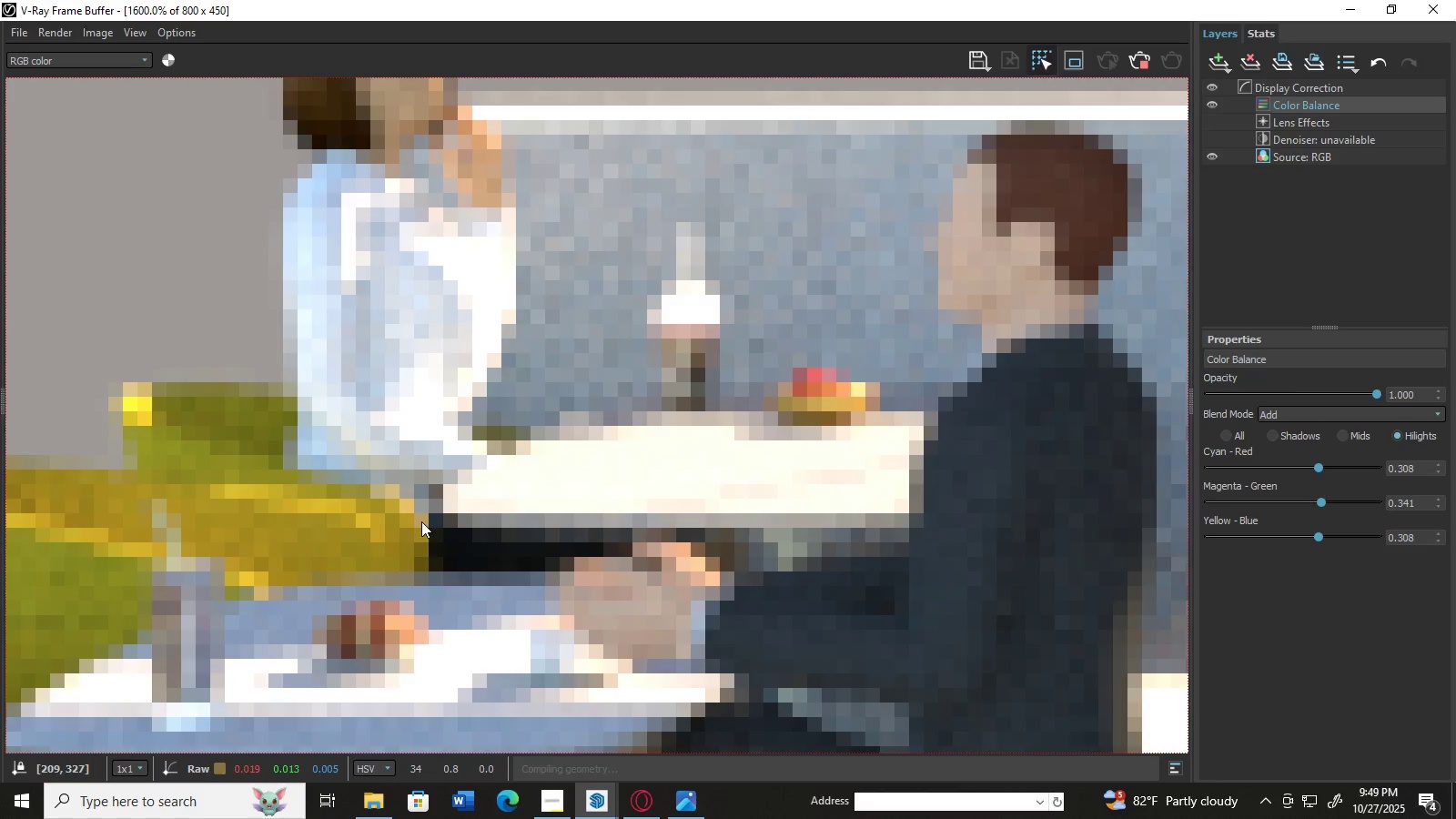 
scroll: coordinate [421, 521], scroll_direction: down, amount: 2.0
 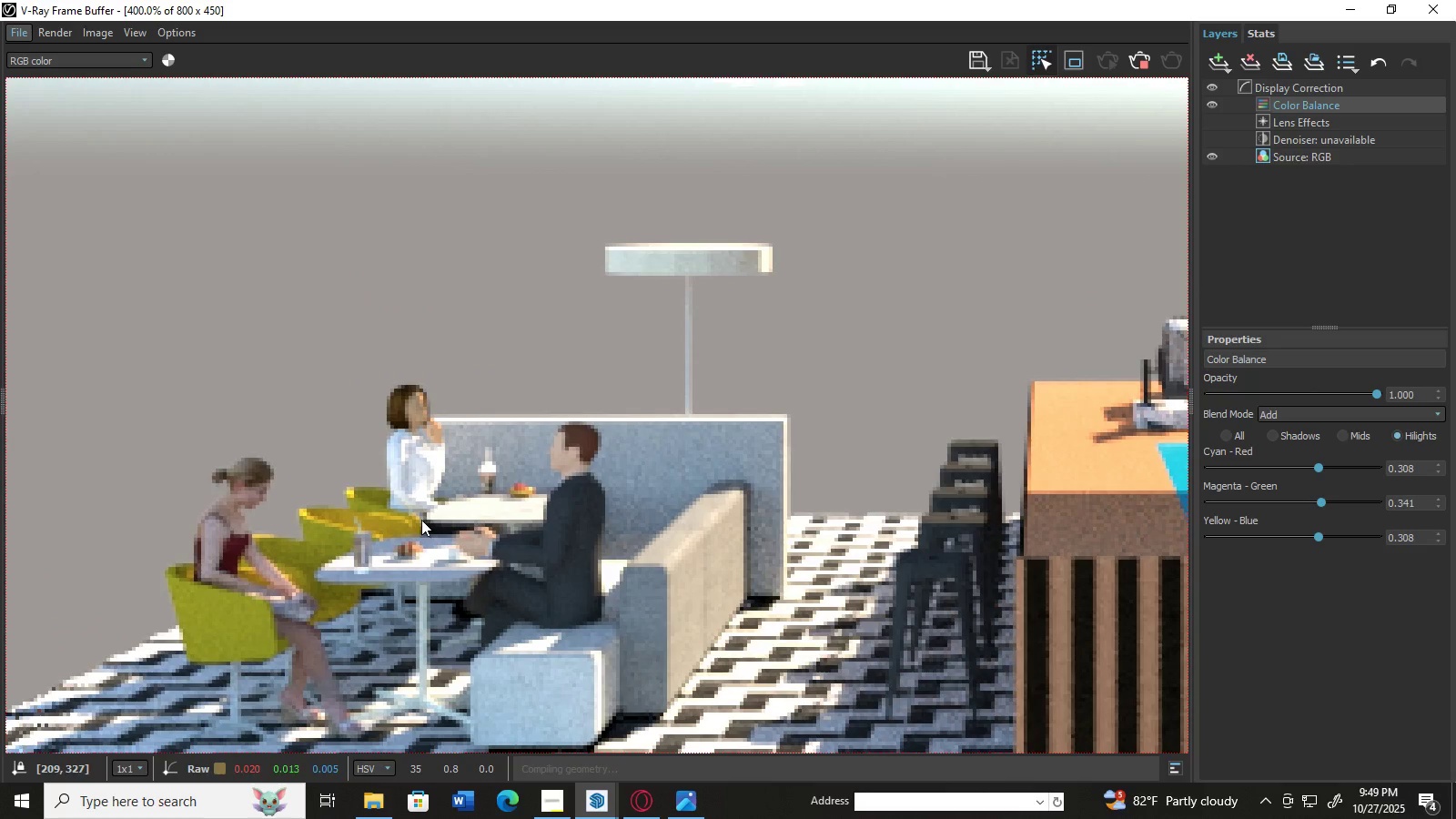 
hold_key(key=AltLeft, duration=0.39)
 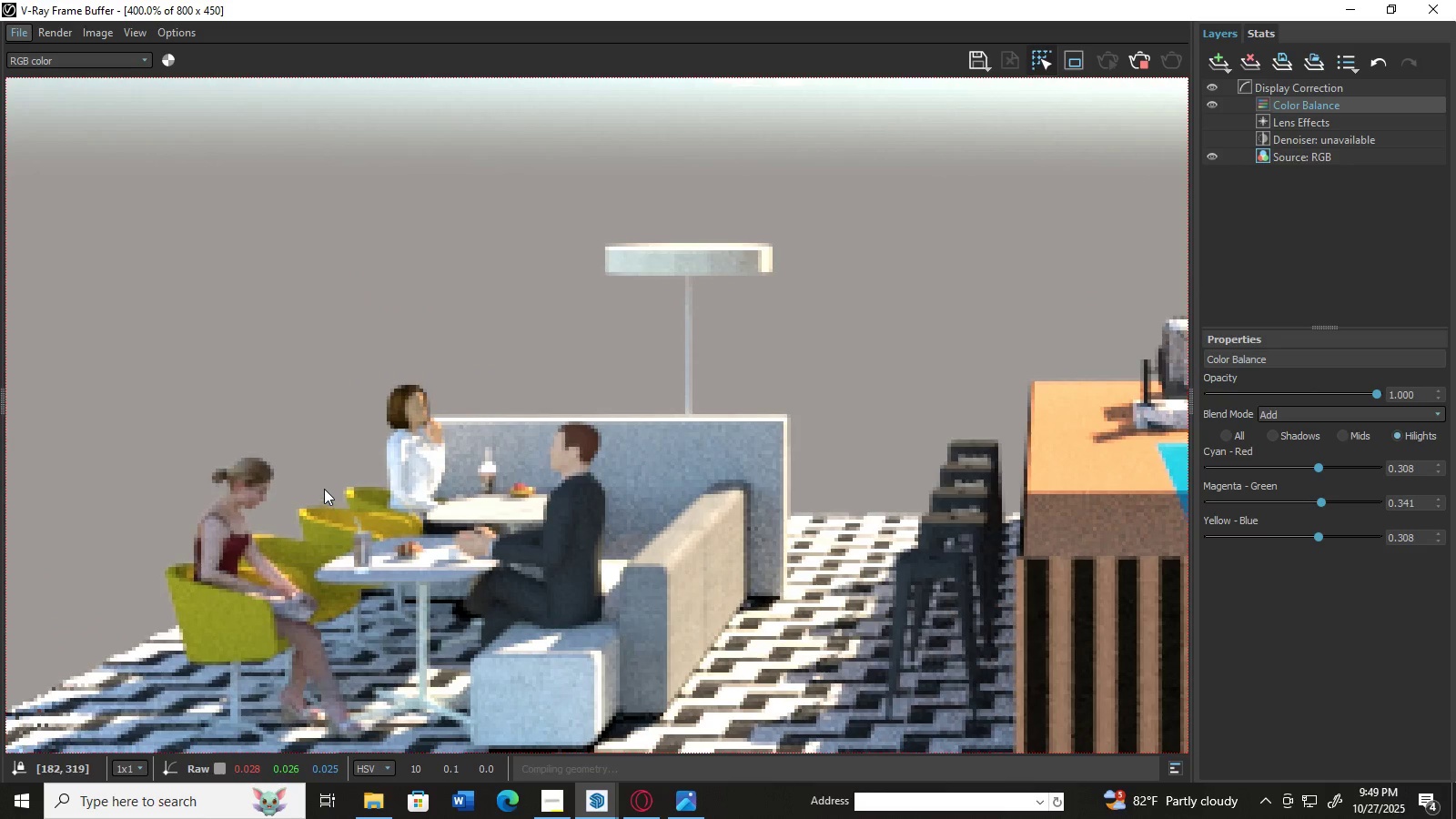 
key(Alt+AltLeft)
 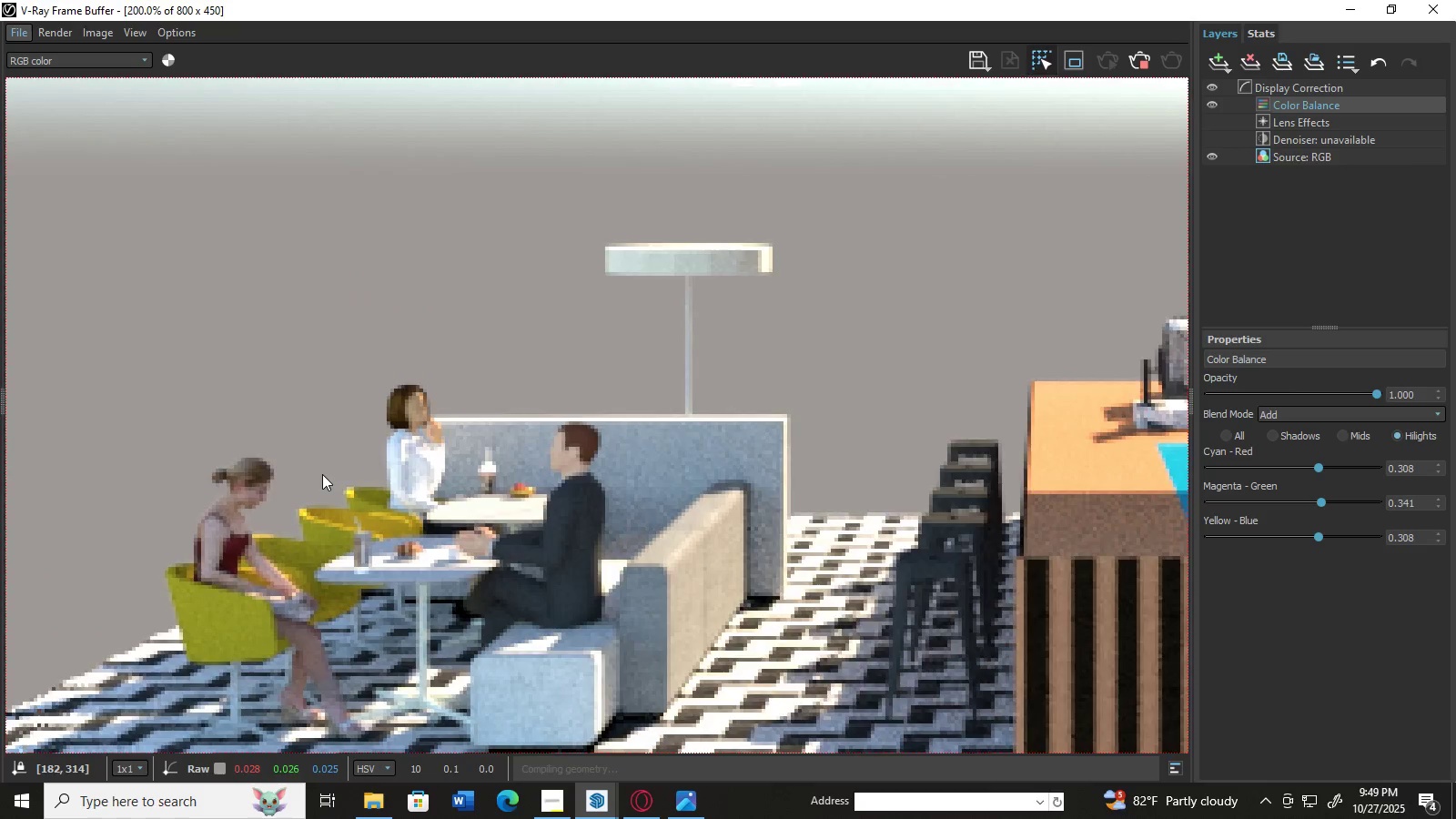 
scroll: coordinate [322, 474], scroll_direction: down, amount: 2.0
 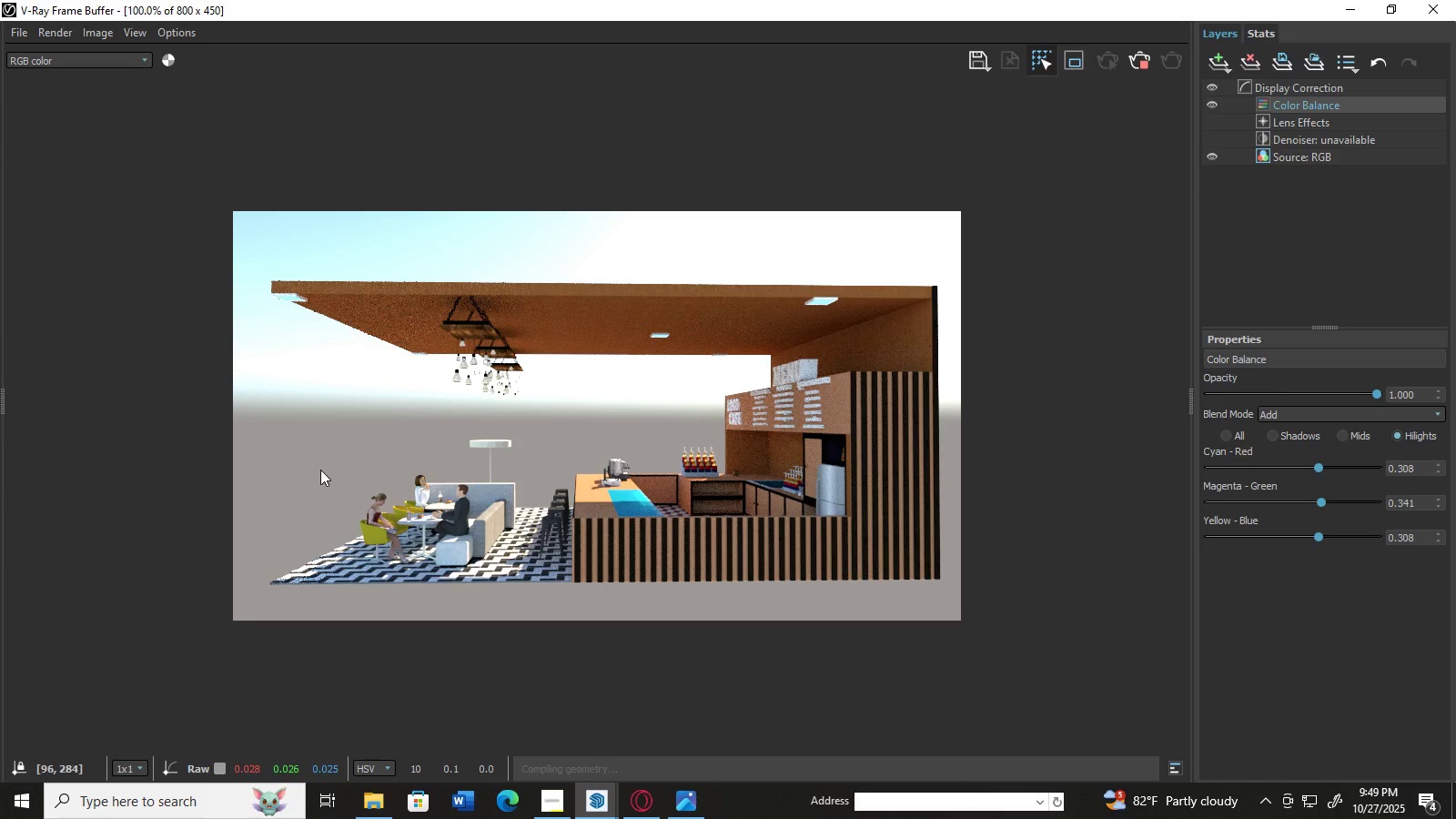 
key(Alt+AltLeft)
 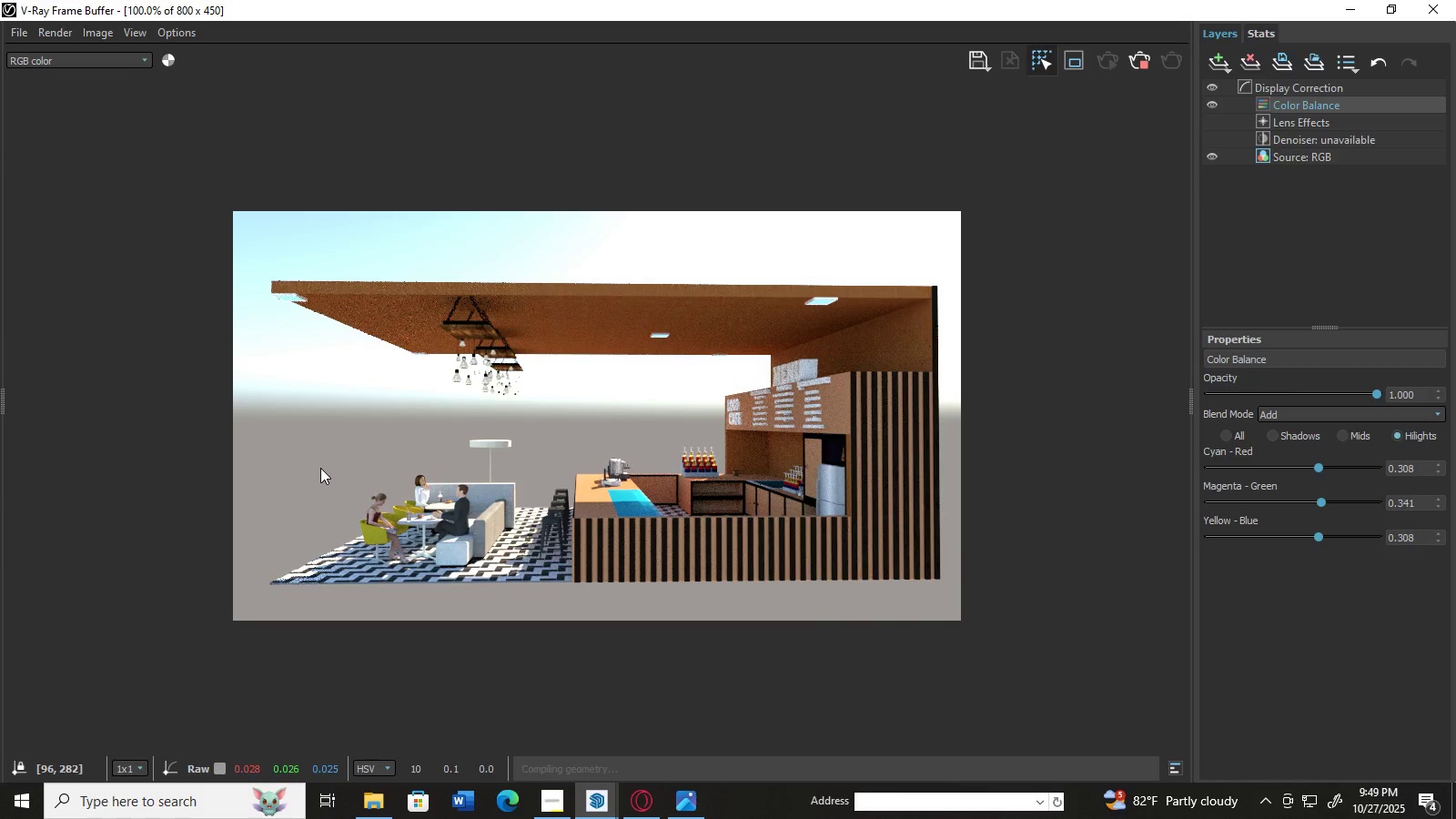 
scroll: coordinate [320, 468], scroll_direction: up, amount: 1.0
 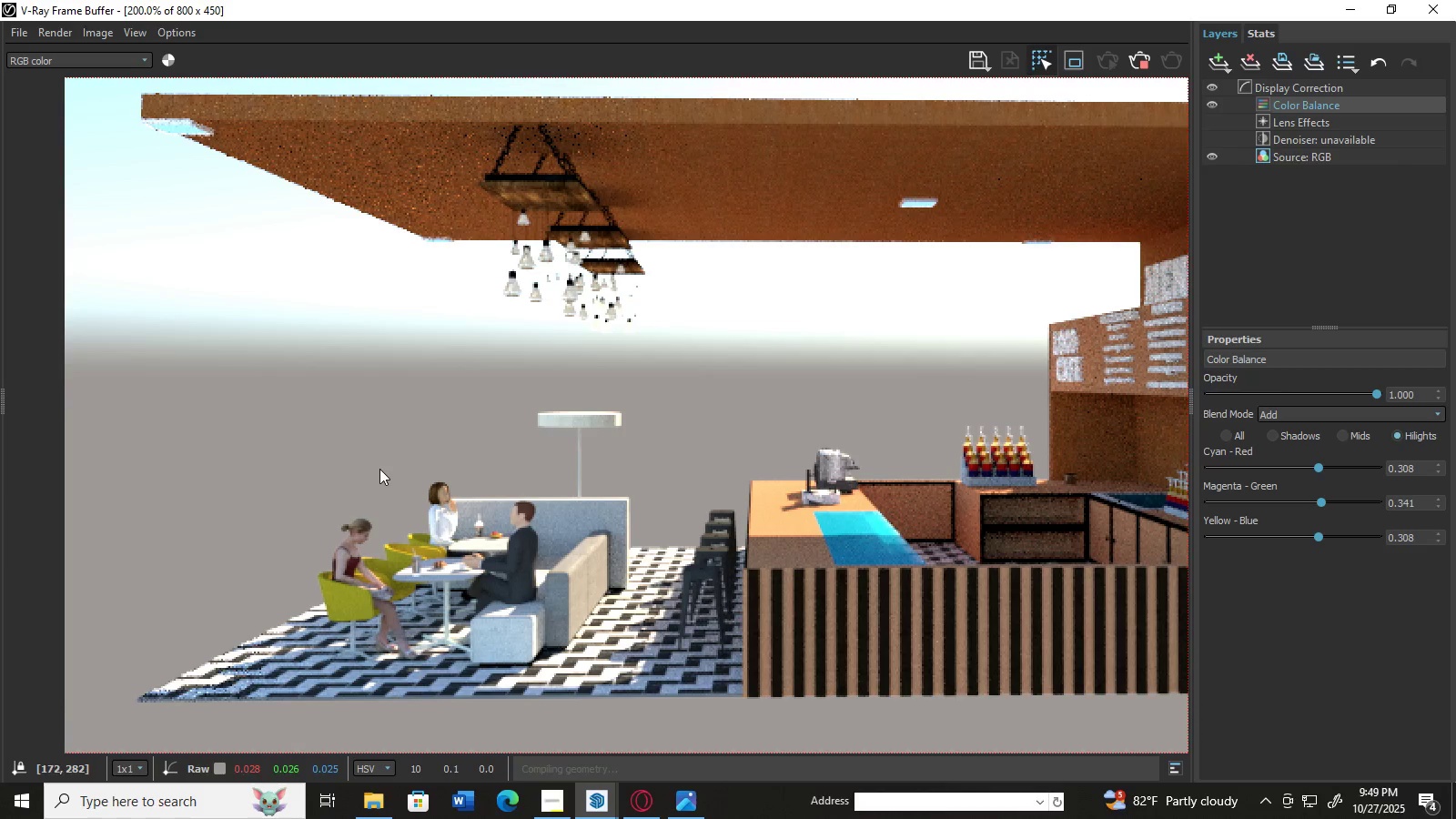 
key(Alt+AltLeft)
 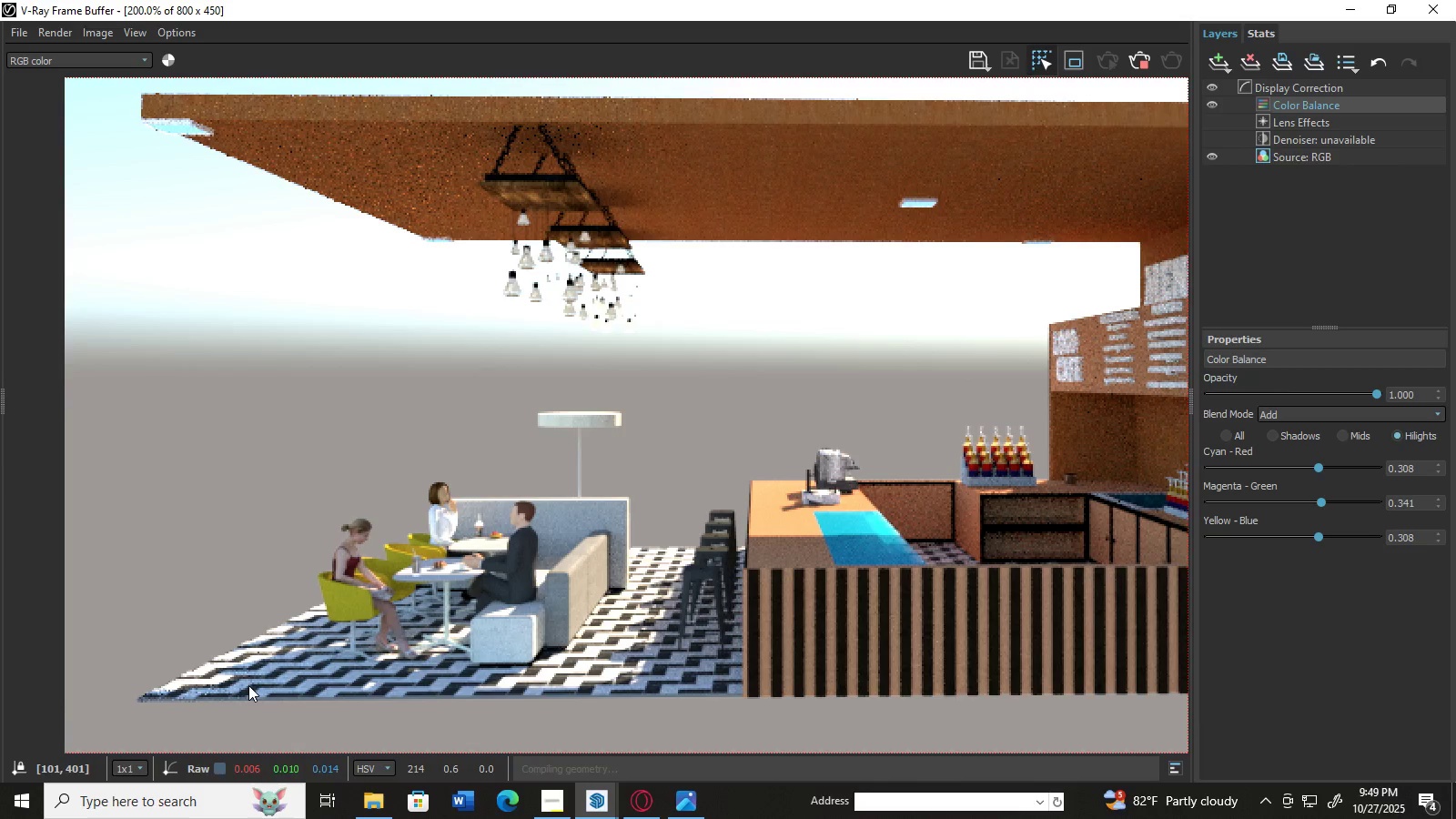 
left_click([248, 685])
 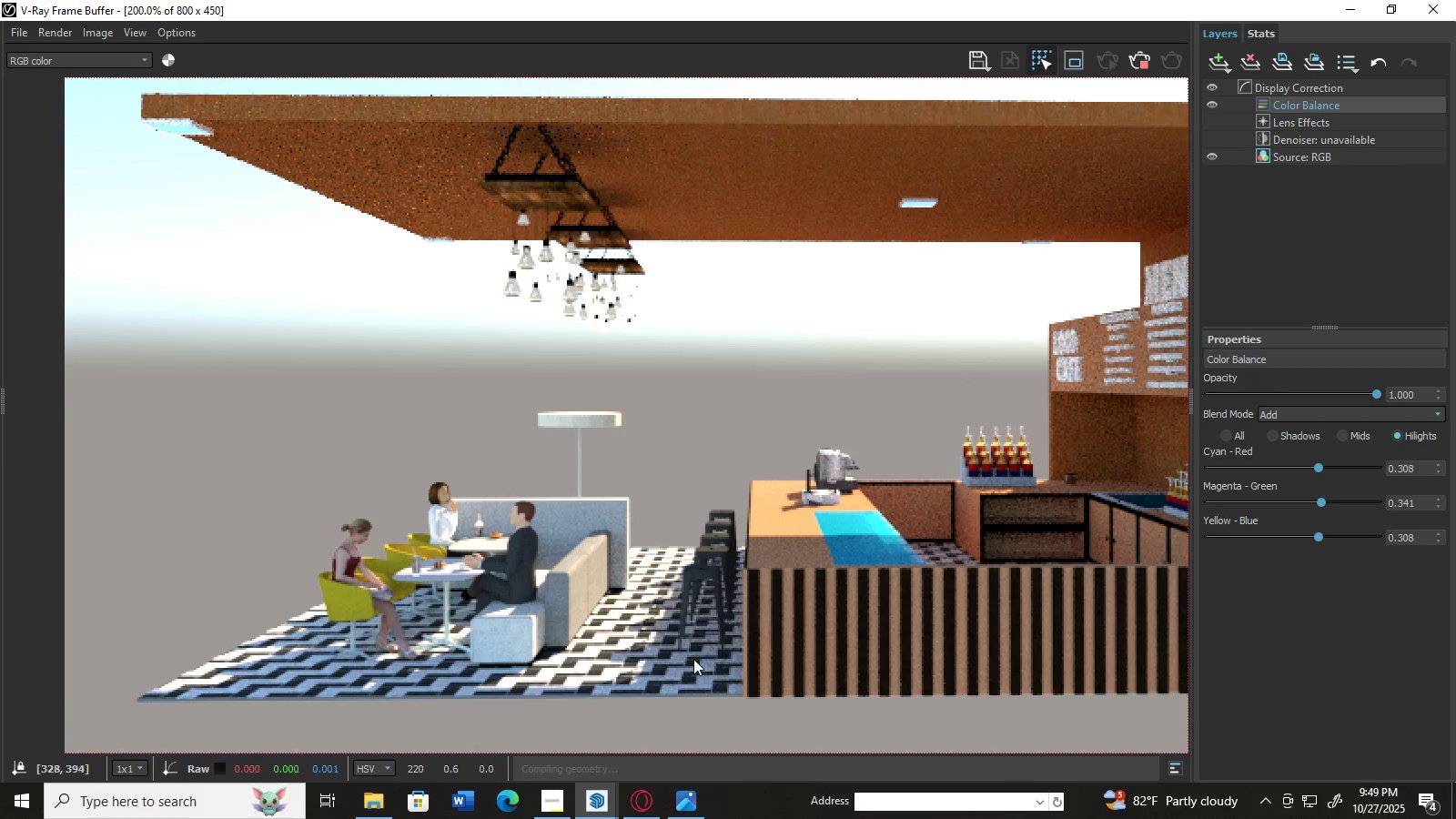 
hold_key(key=AltLeft, duration=0.32)
scroll: coordinate [735, 627], scroll_direction: down, amount: 1.0
 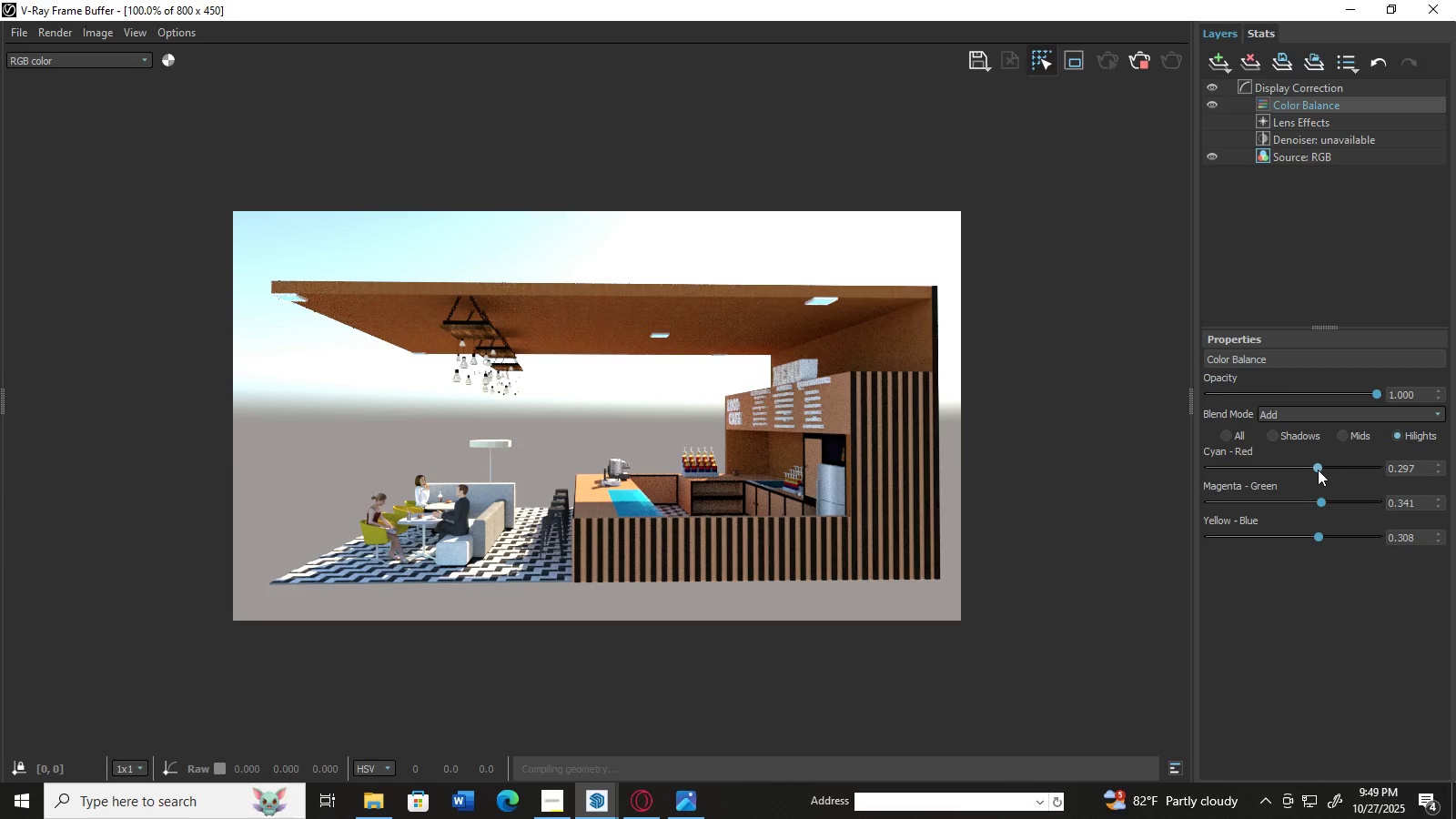 
wait(16.3)
 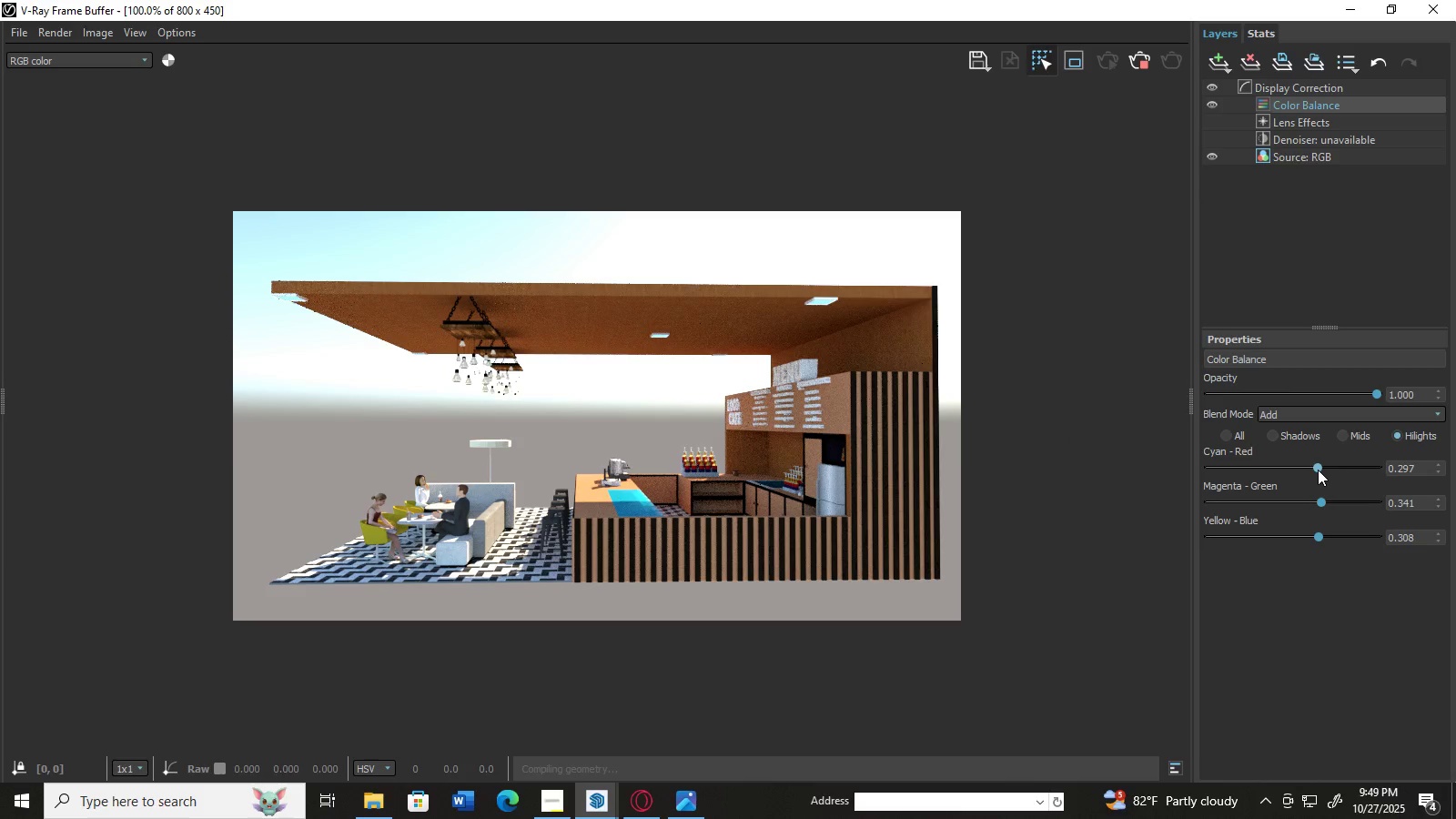 
left_click([1274, 434])
 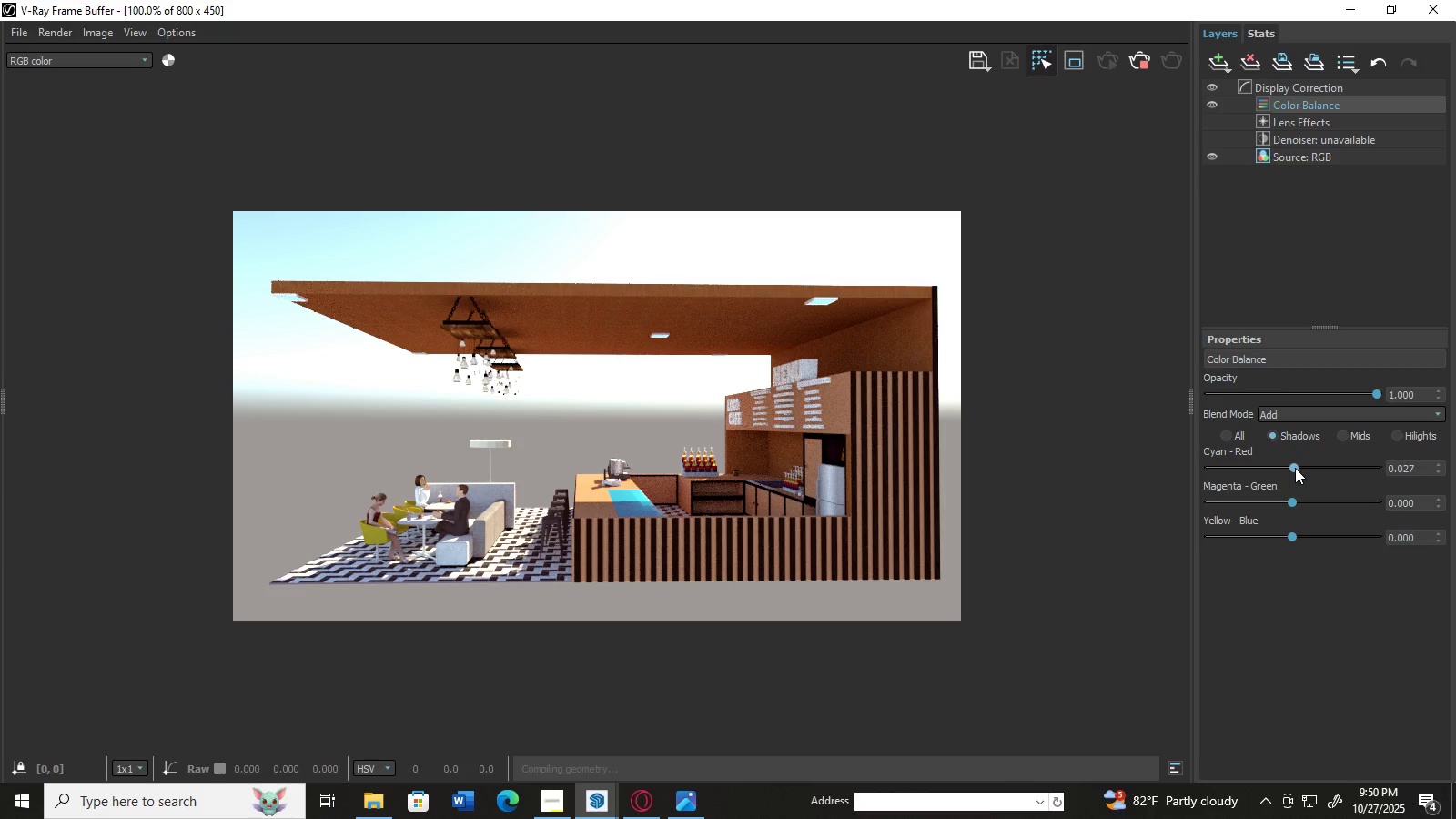 
wait(5.52)
 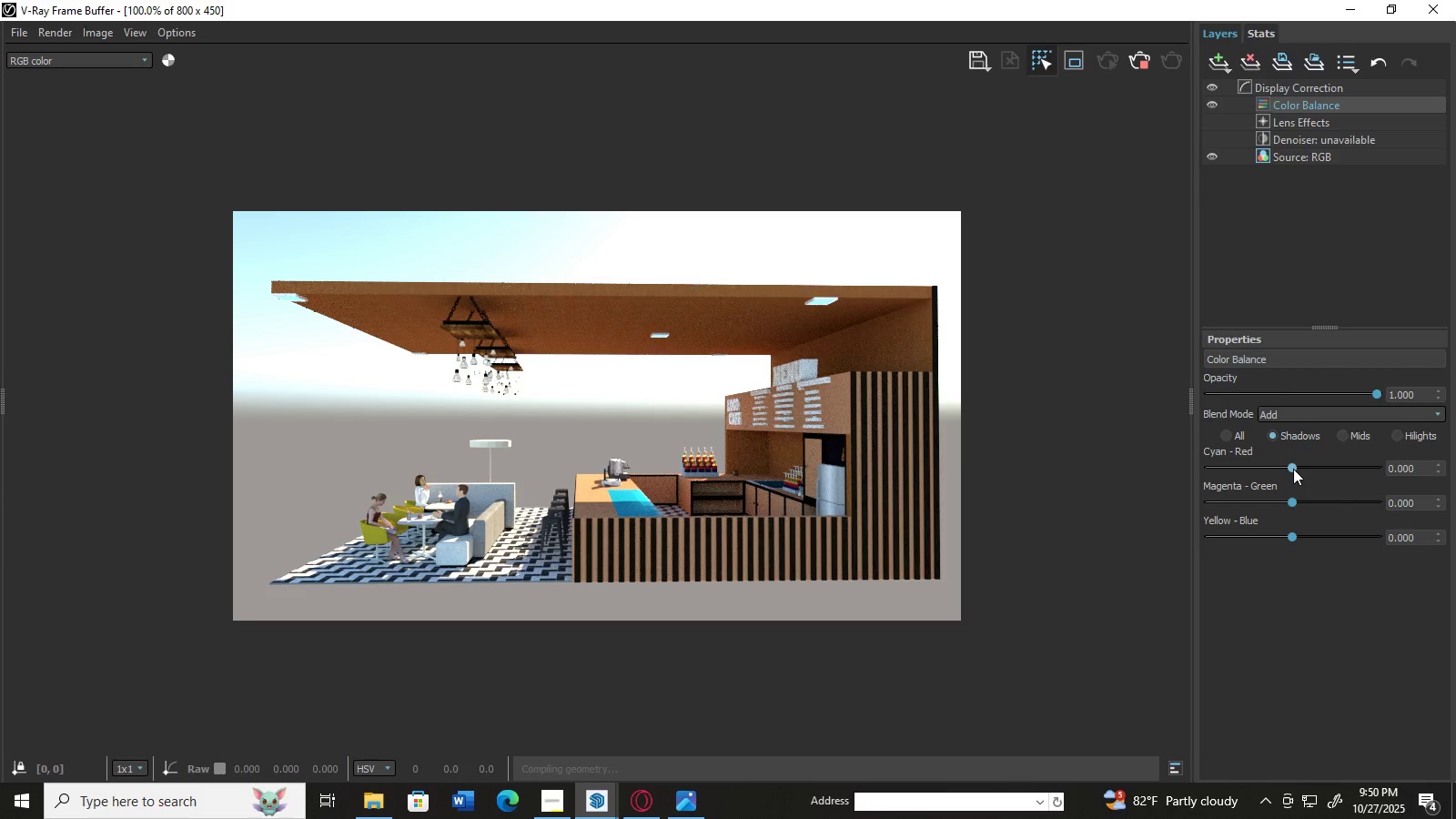 
left_click([1234, 437])
 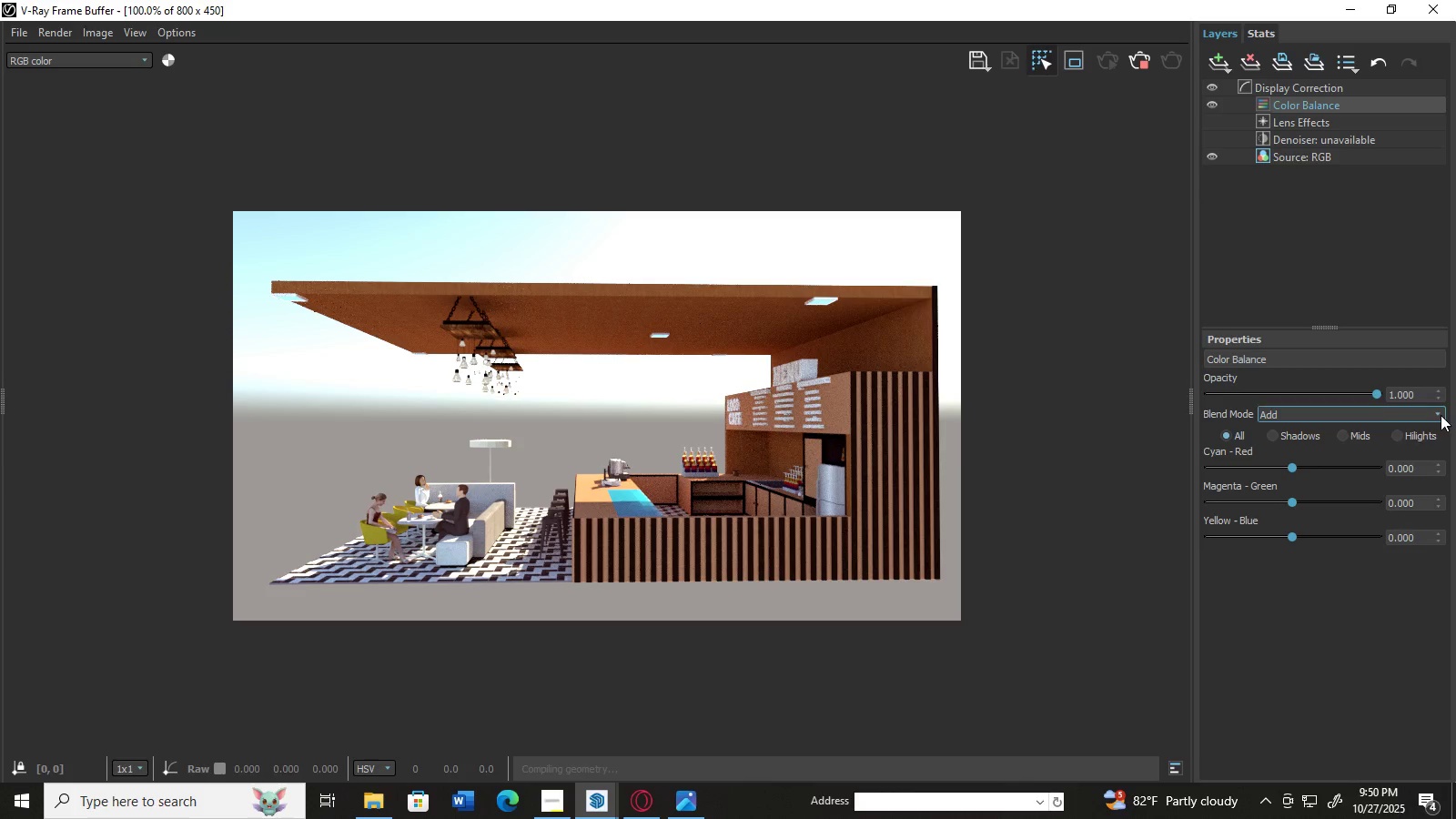 
left_click([1405, 431])
 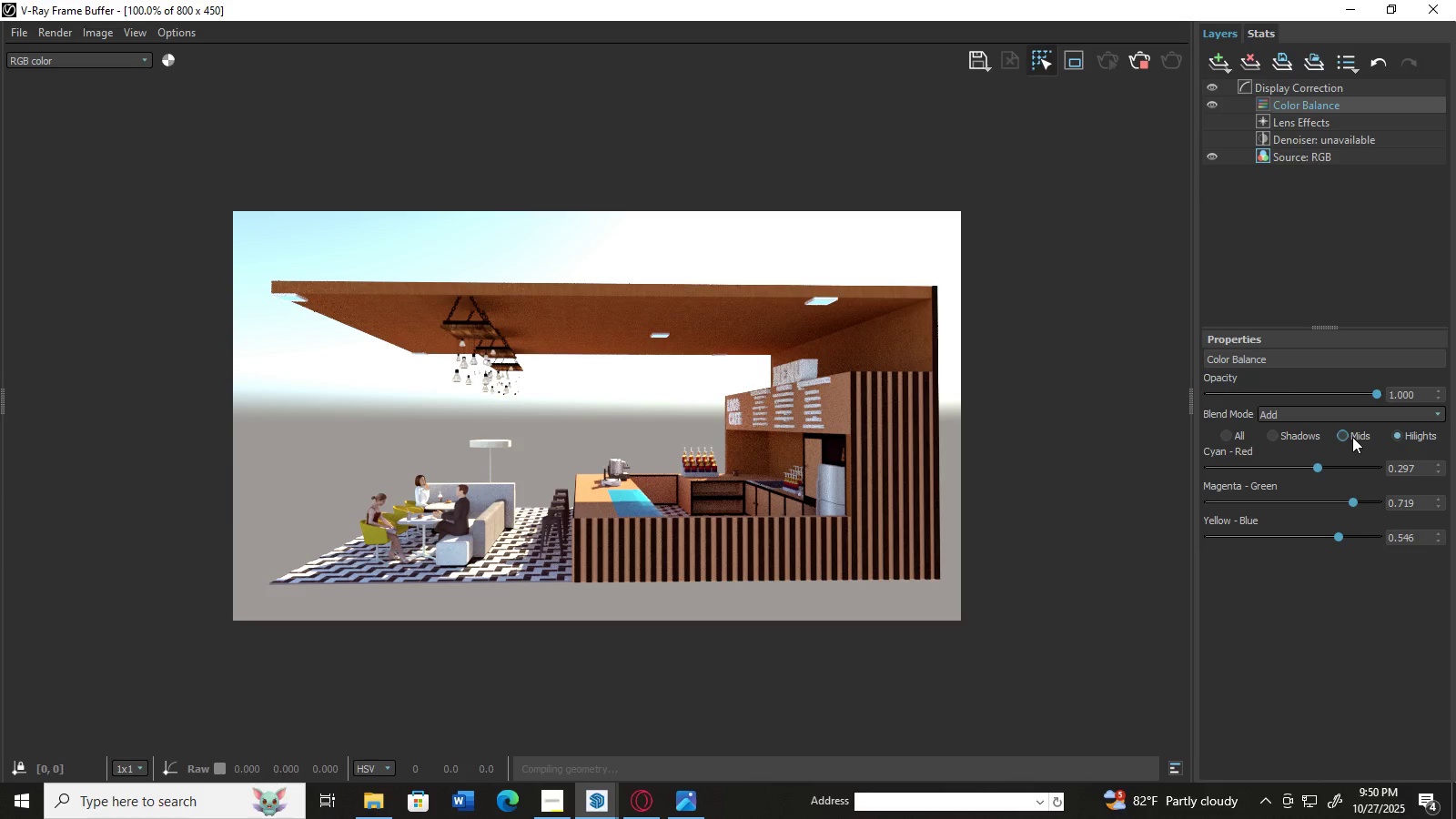 
left_click([1349, 437])
 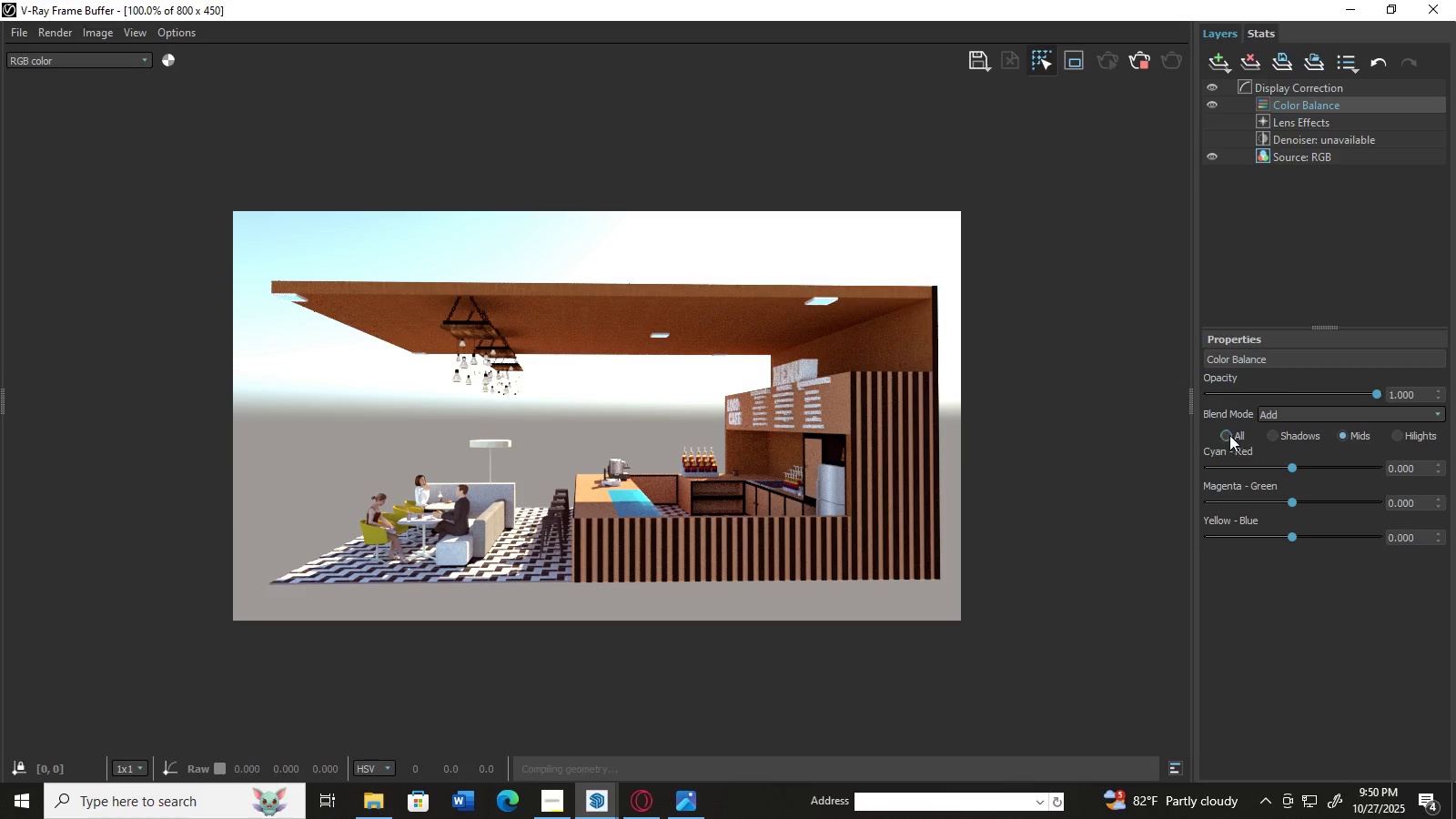 
left_click([1229, 435])
 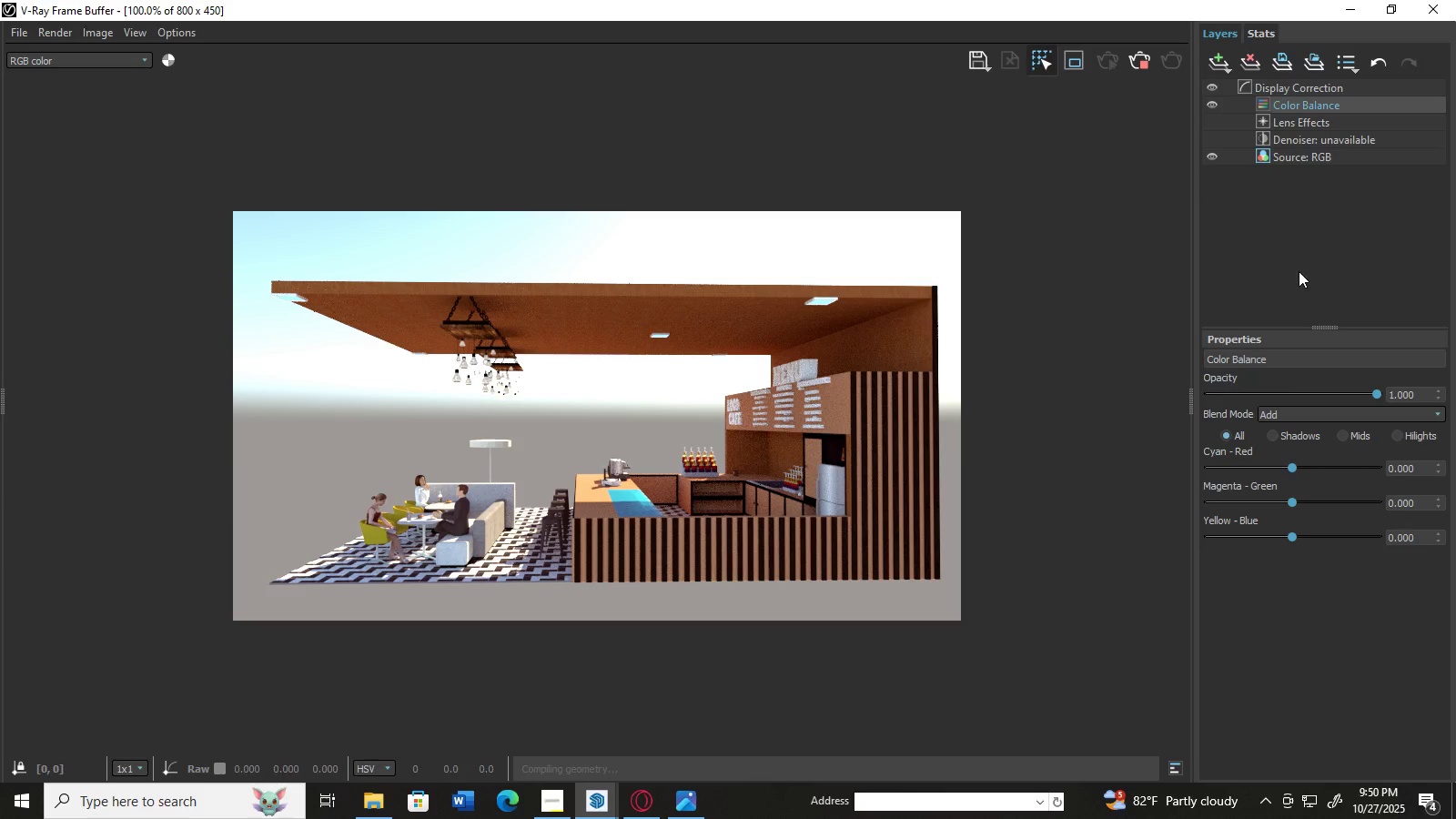 
left_click([1299, 127])
 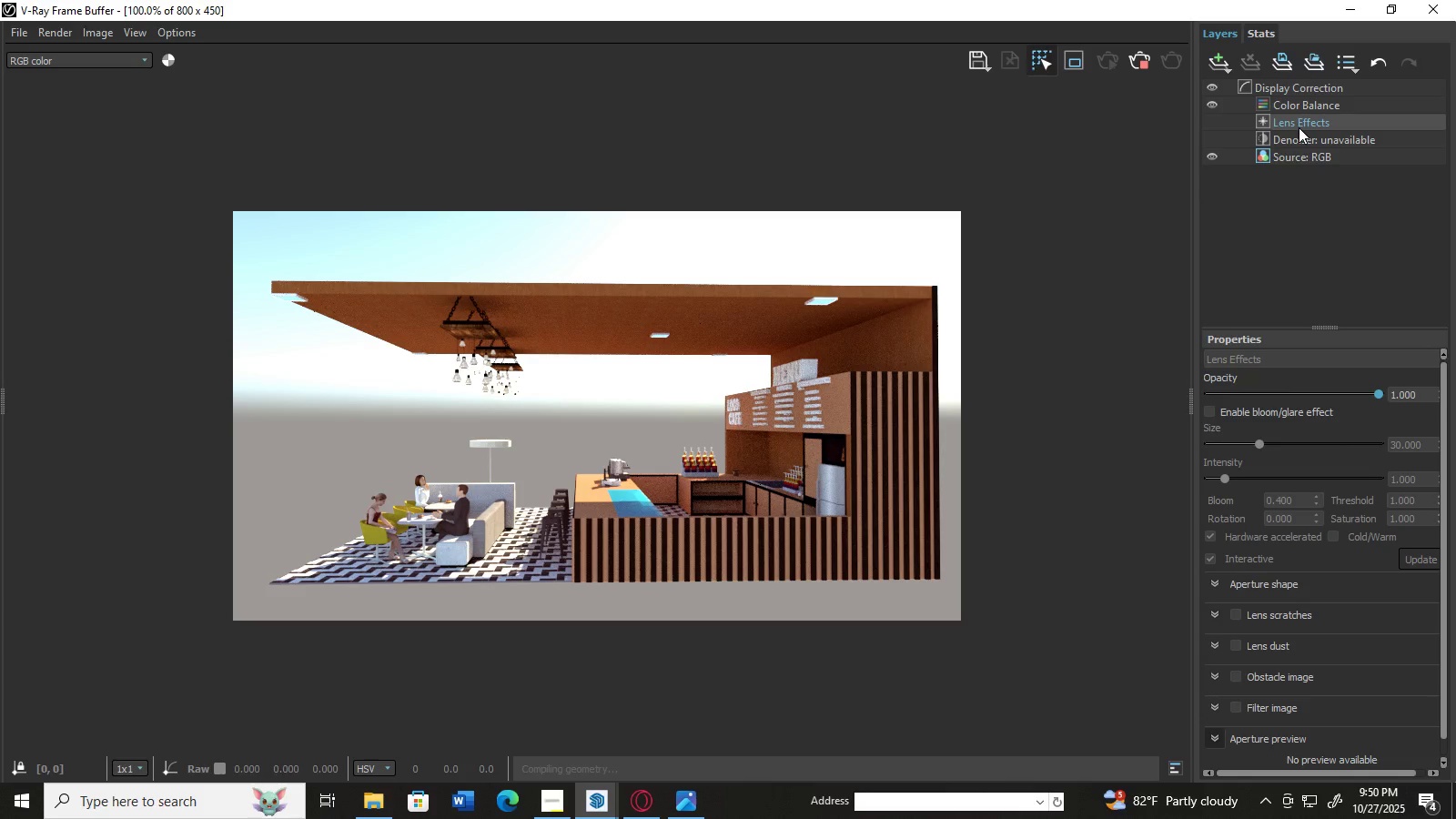 
left_click([1299, 143])
 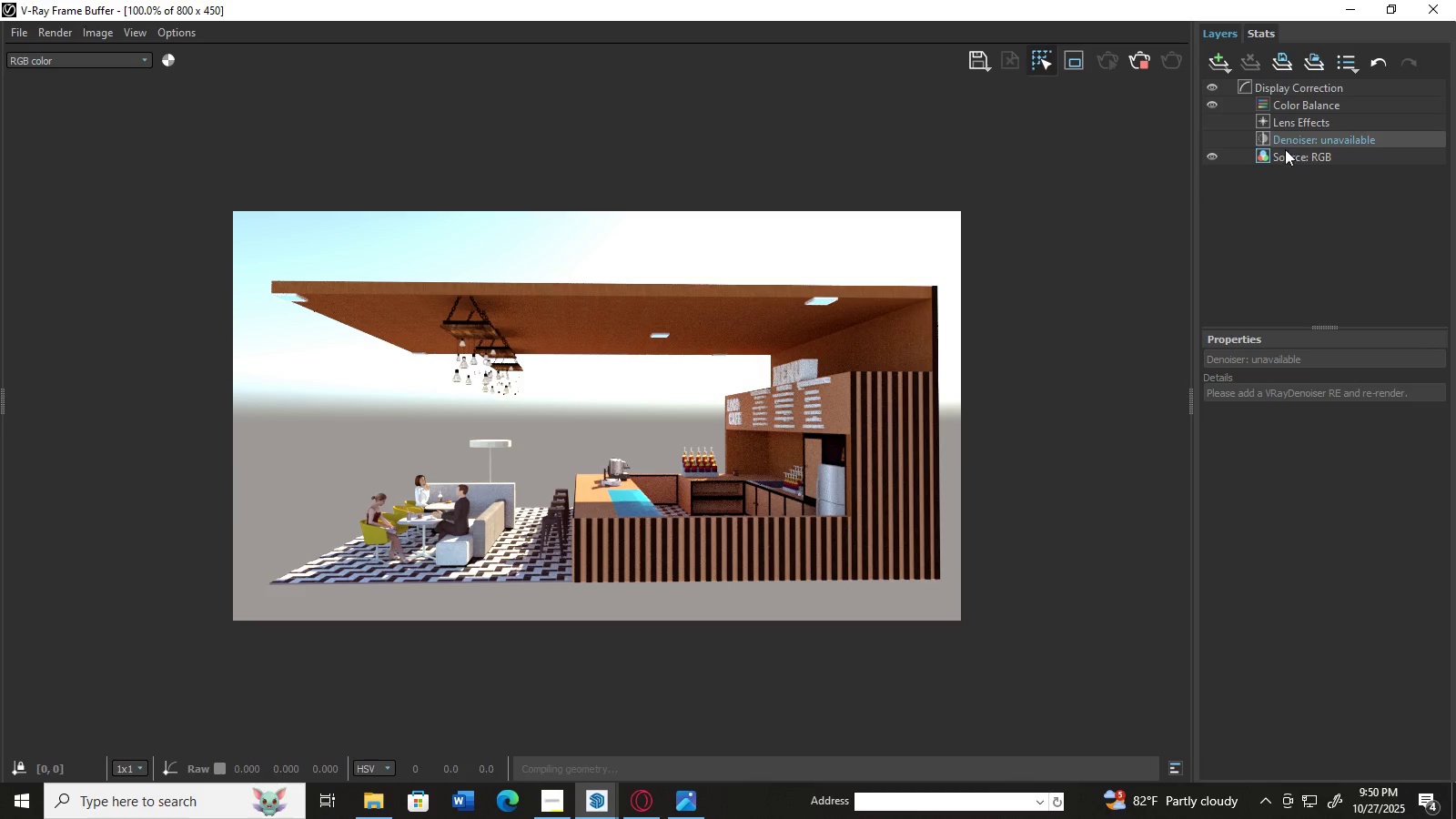 
left_click([1285, 157])
 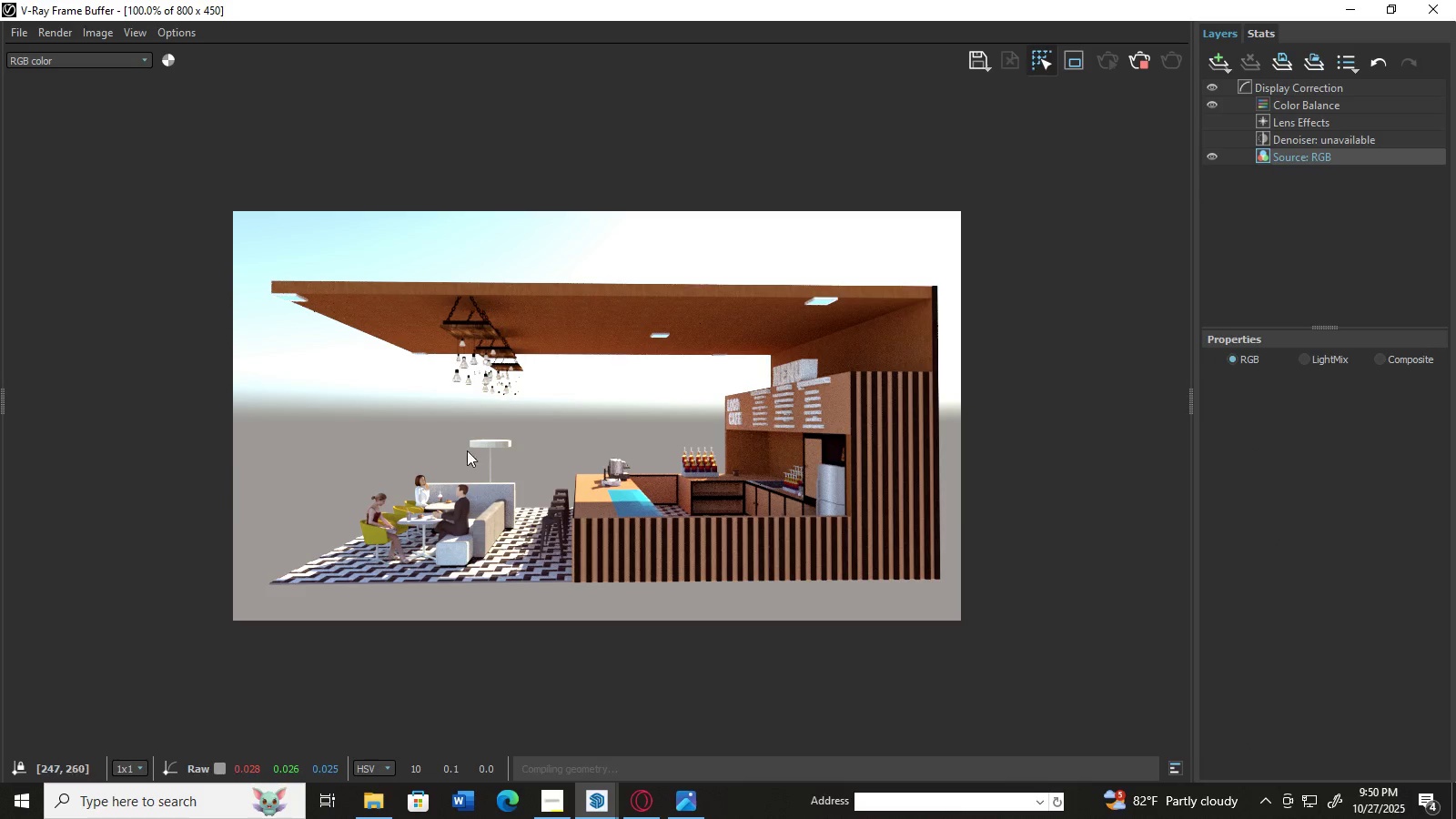 
scroll: coordinate [482, 450], scroll_direction: up, amount: 2.0
 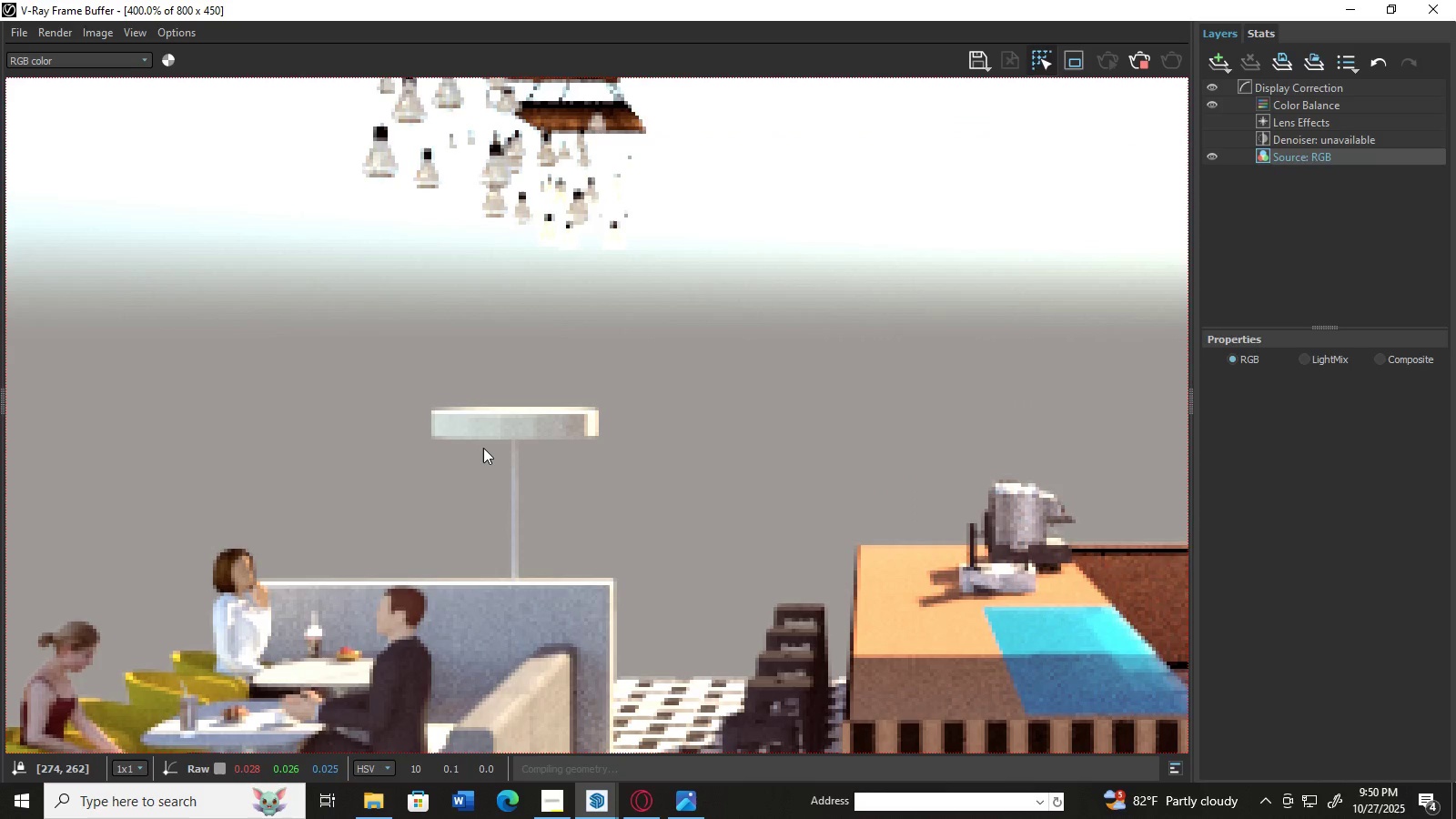 
scroll: coordinate [483, 448], scroll_direction: down, amount: 1.0
 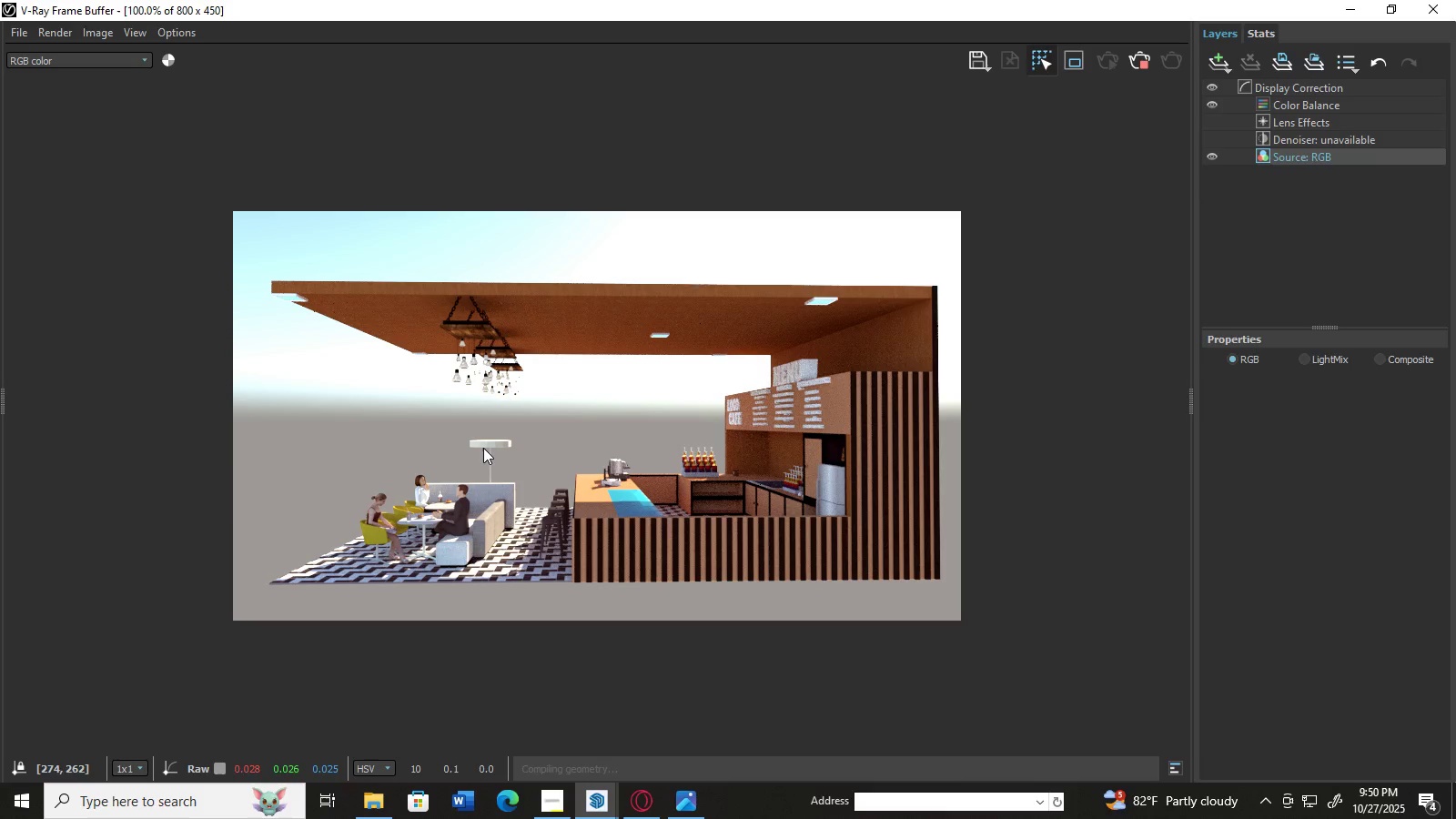 
left_click([483, 447])